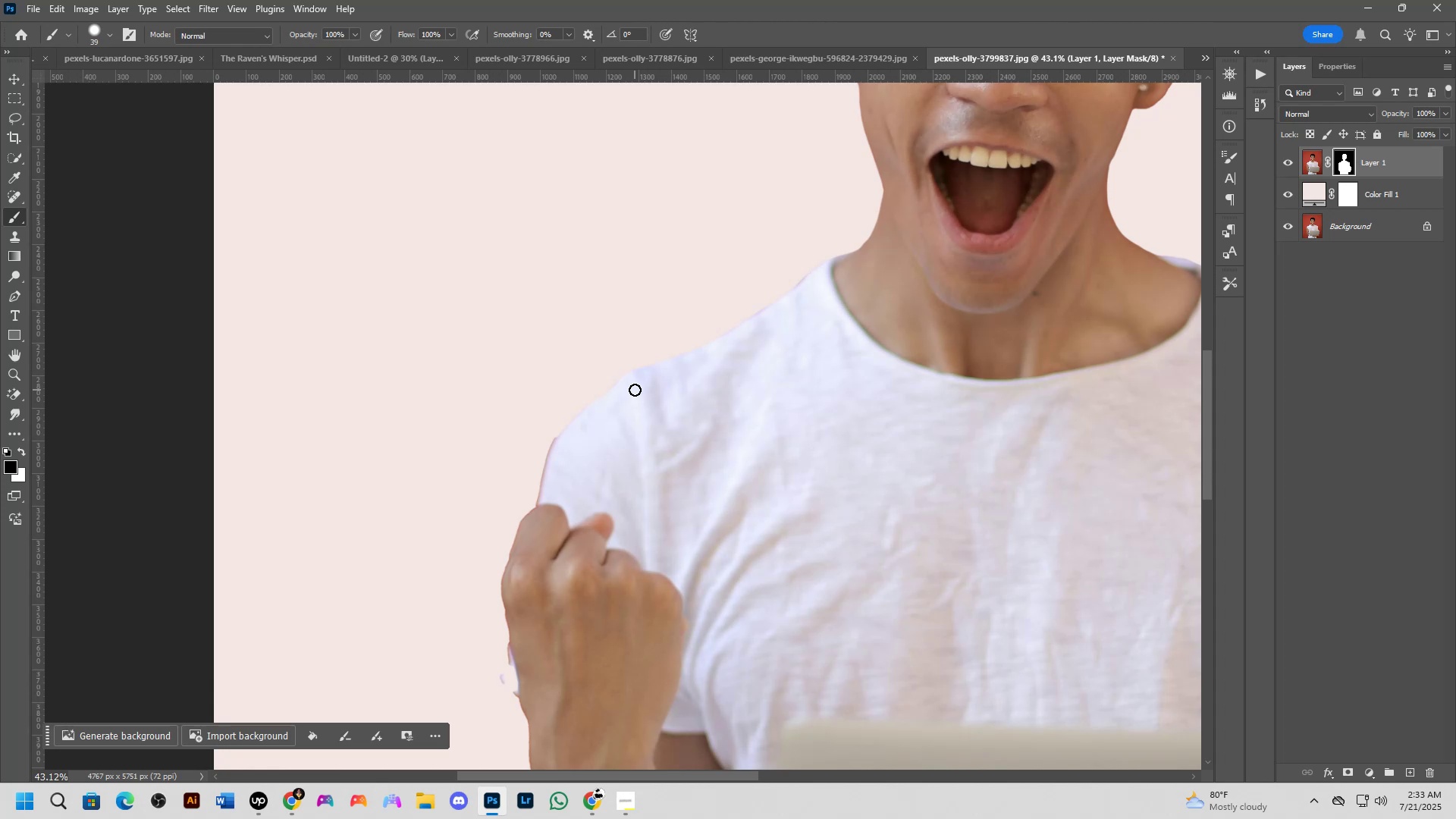 
wait(55.83)
 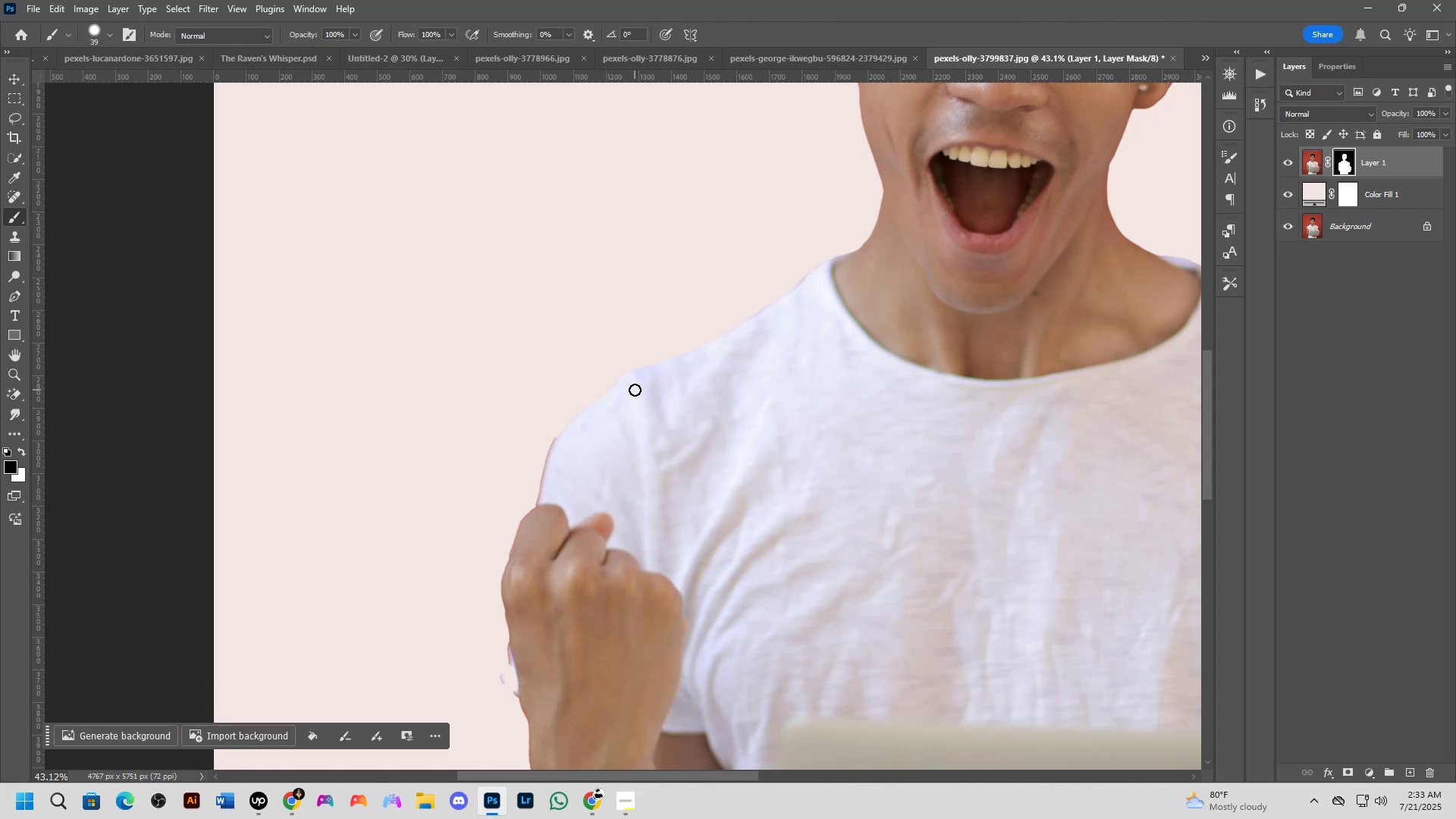 
key(NumpadEnter)
 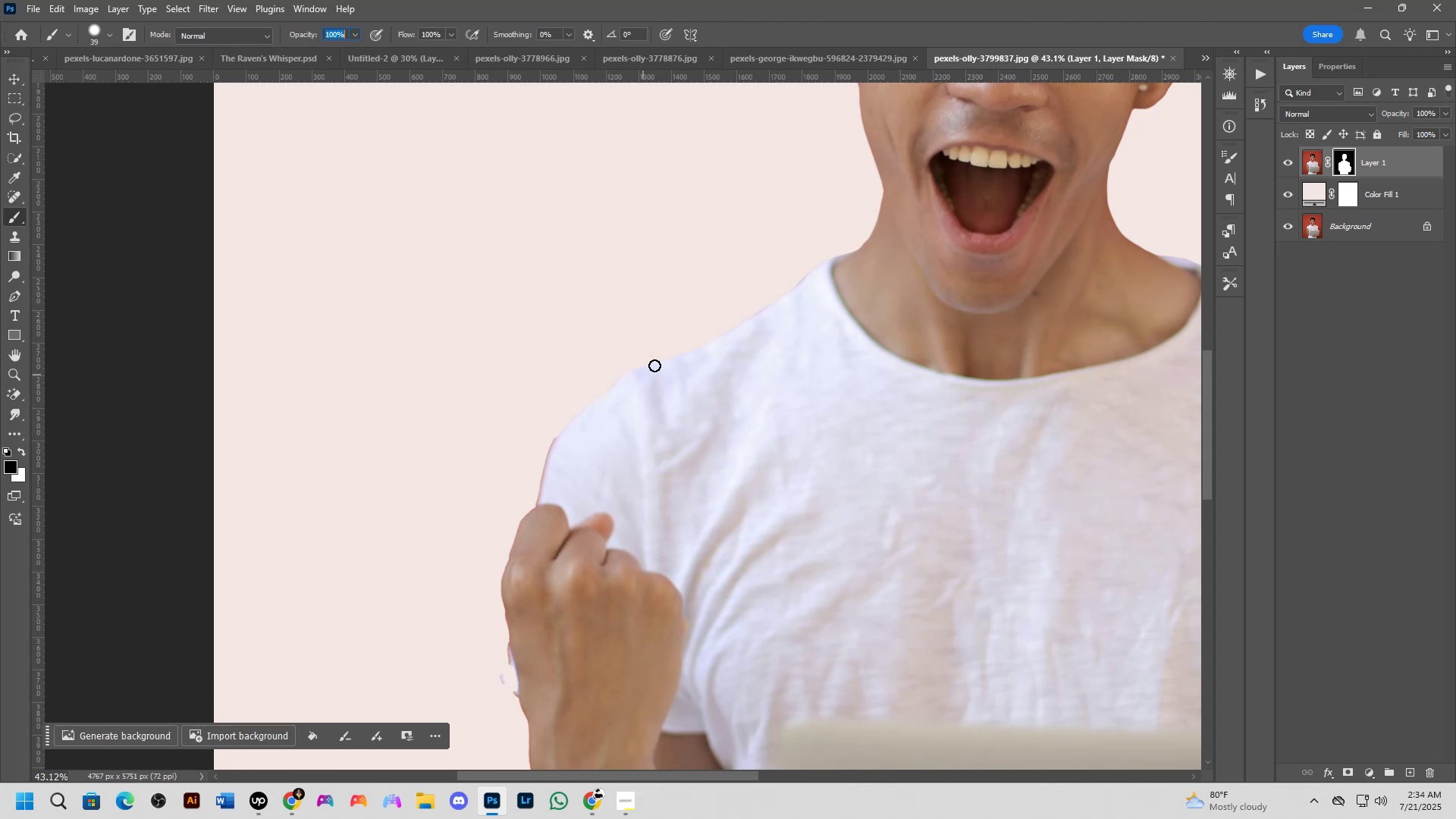 
scroll: coordinate [728, 353], scroll_direction: up, amount: 3.0
 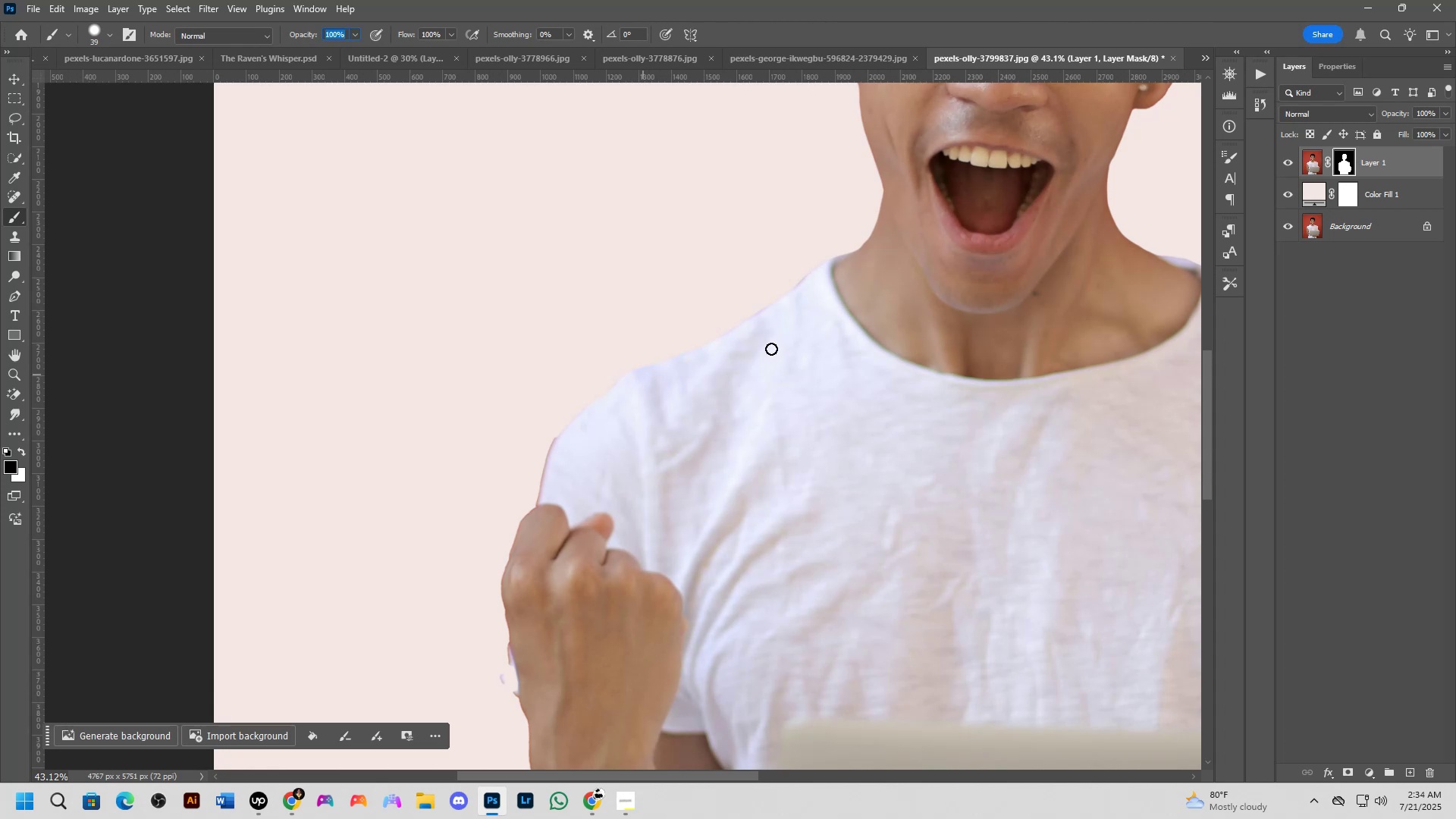 
hold_key(key=Space, duration=0.45)
 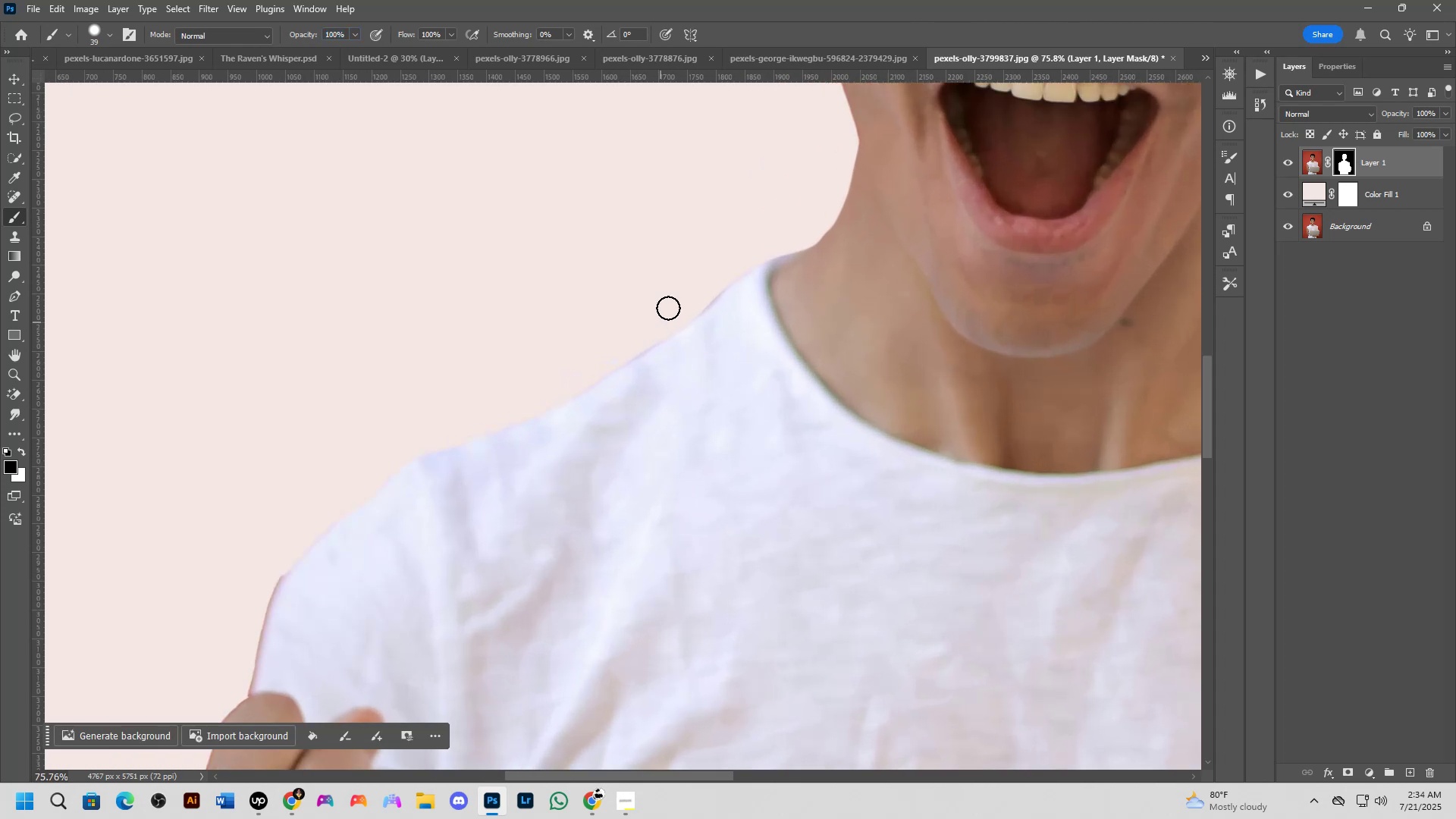 
left_click_drag(start_coordinate=[777, 342], to_coordinate=[666, 382])
 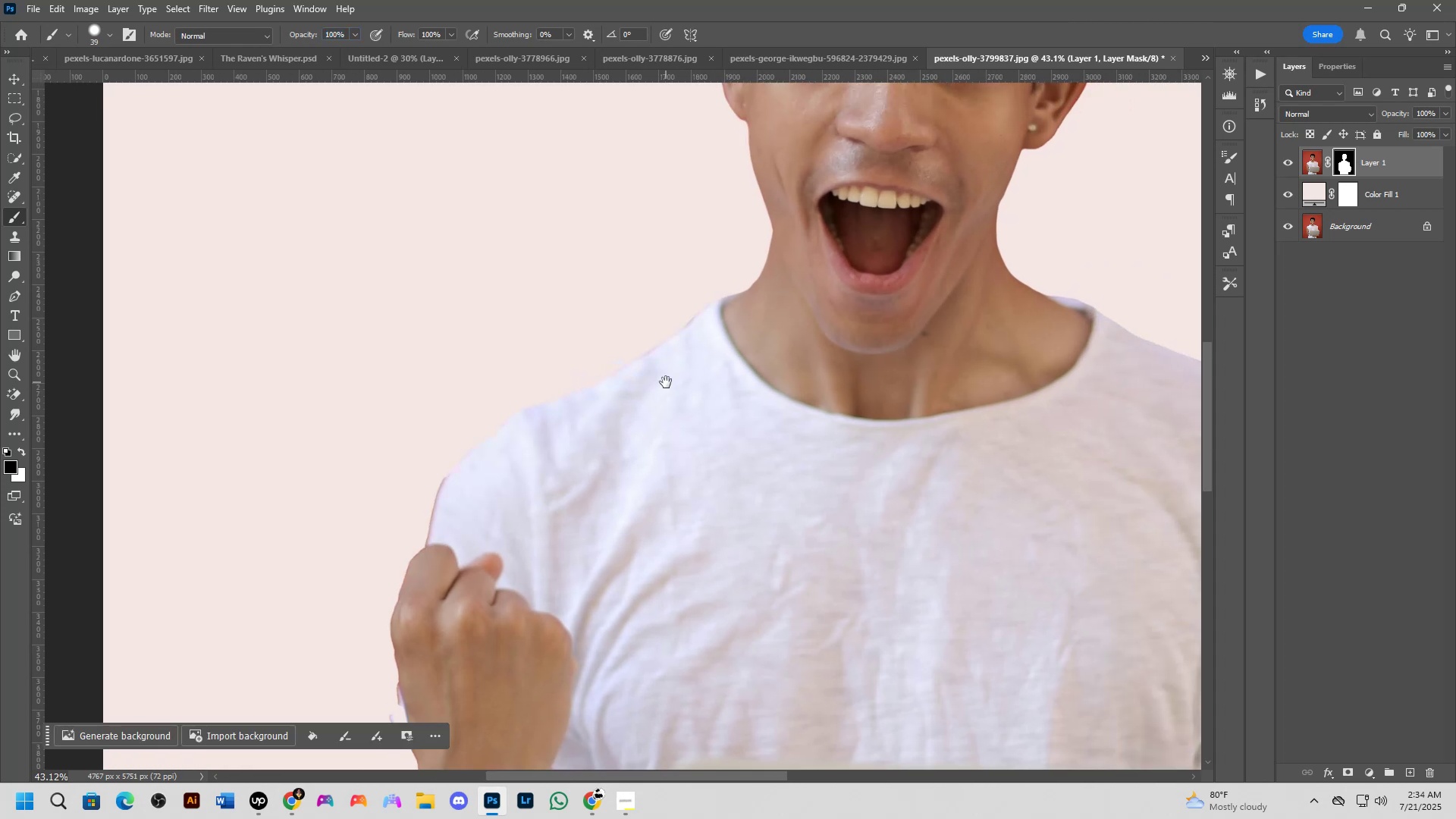 
scroll: coordinate [756, 265], scroll_direction: up, amount: 11.0
 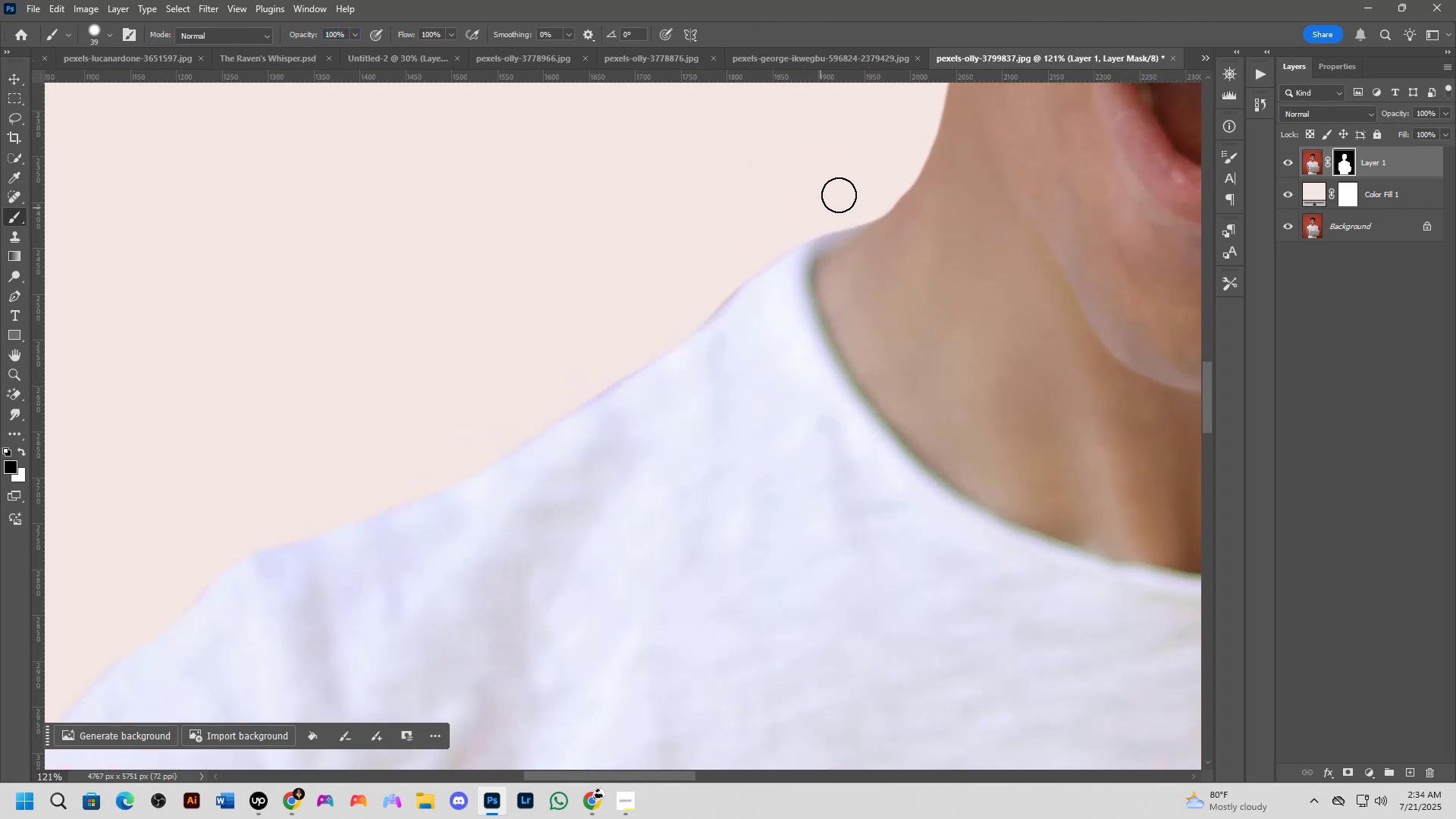 
left_click_drag(start_coordinate=[833, 199], to_coordinate=[410, 463])
 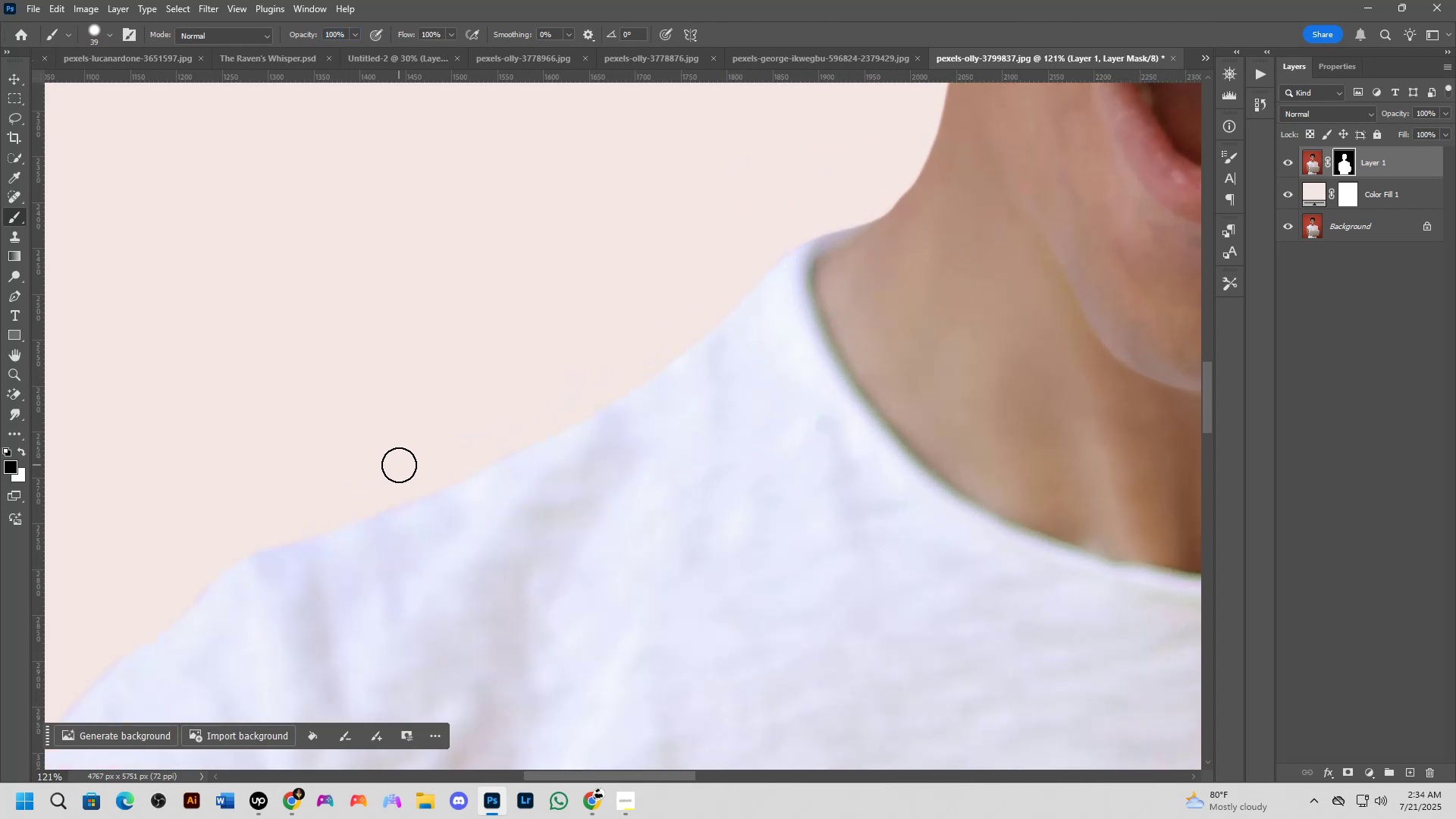 
hold_key(key=Space, duration=1.04)
 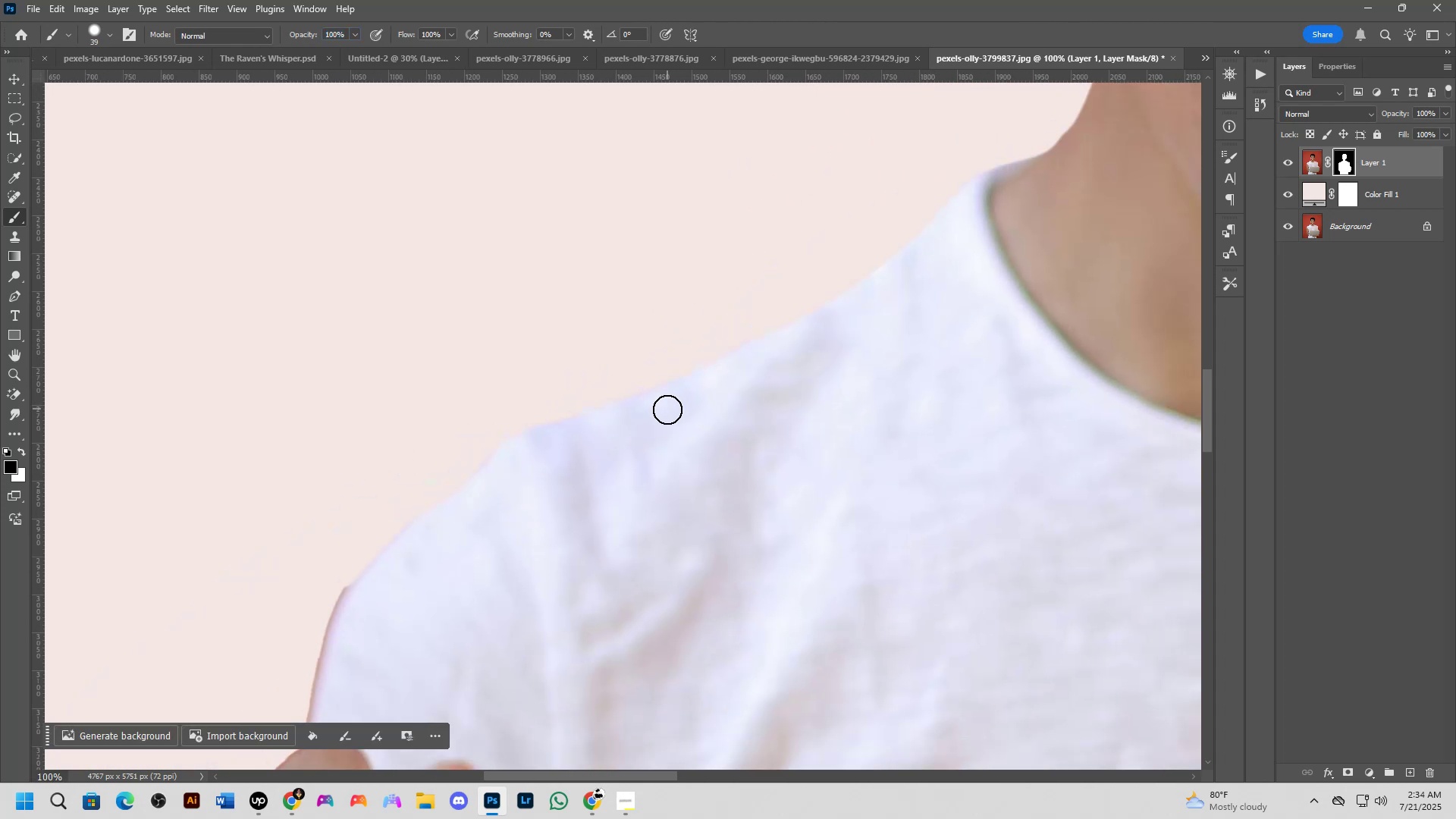 
left_click_drag(start_coordinate=[434, 452], to_coordinate=[679, 333])
 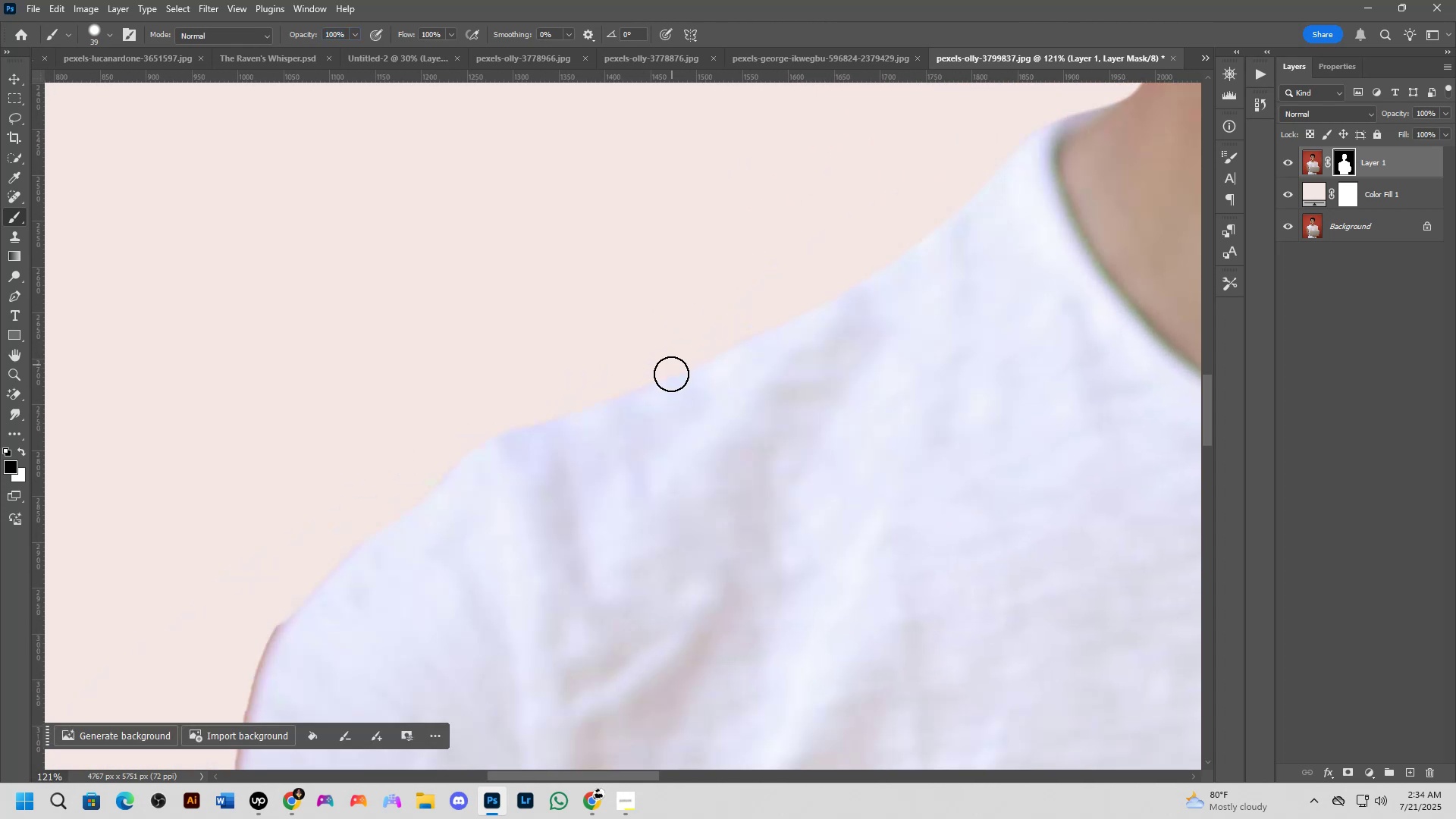 
scroll: coordinate [667, 413], scroll_direction: down, amount: 4.0
 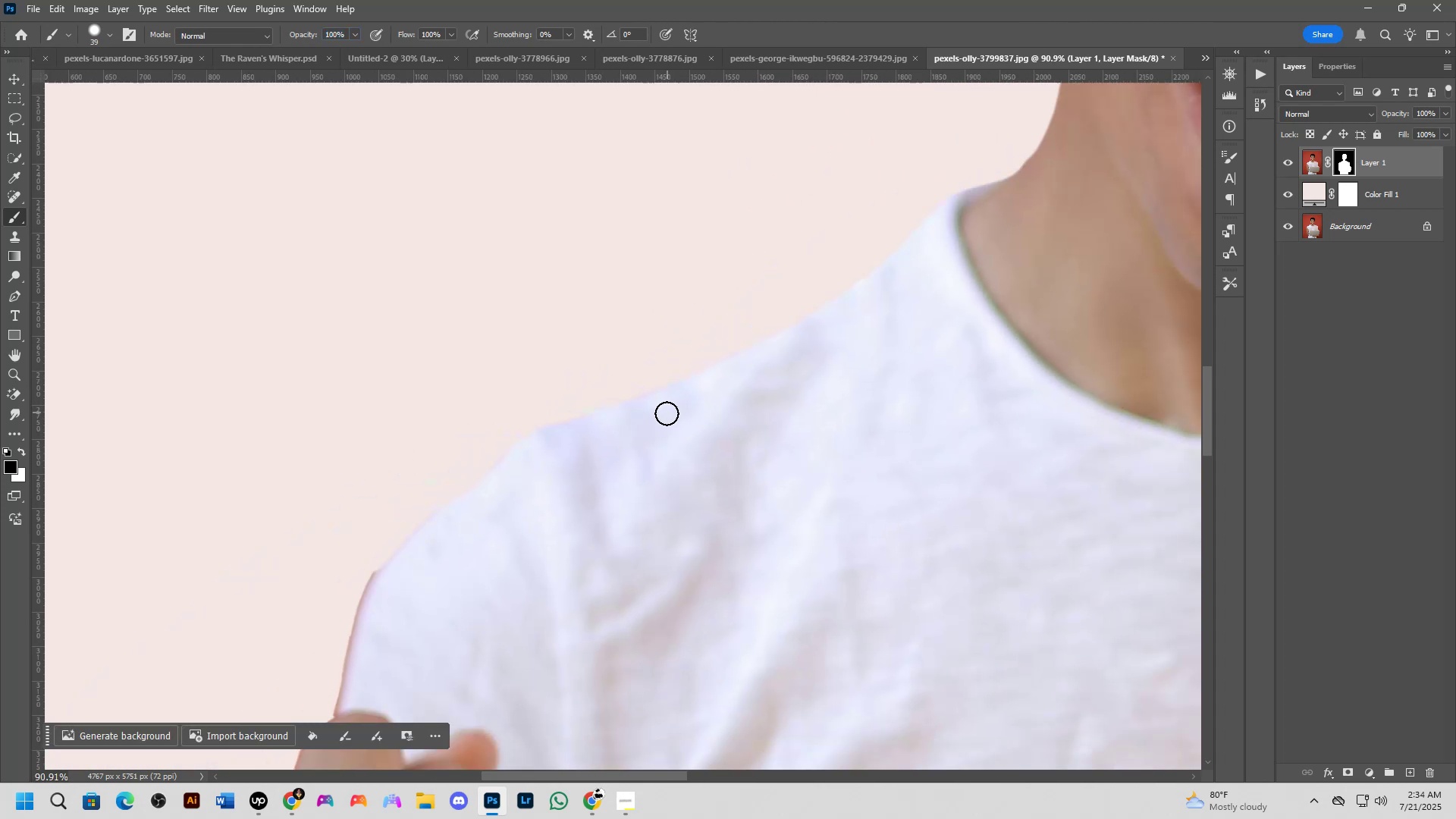 
hold_key(key=Space, duration=0.91)
 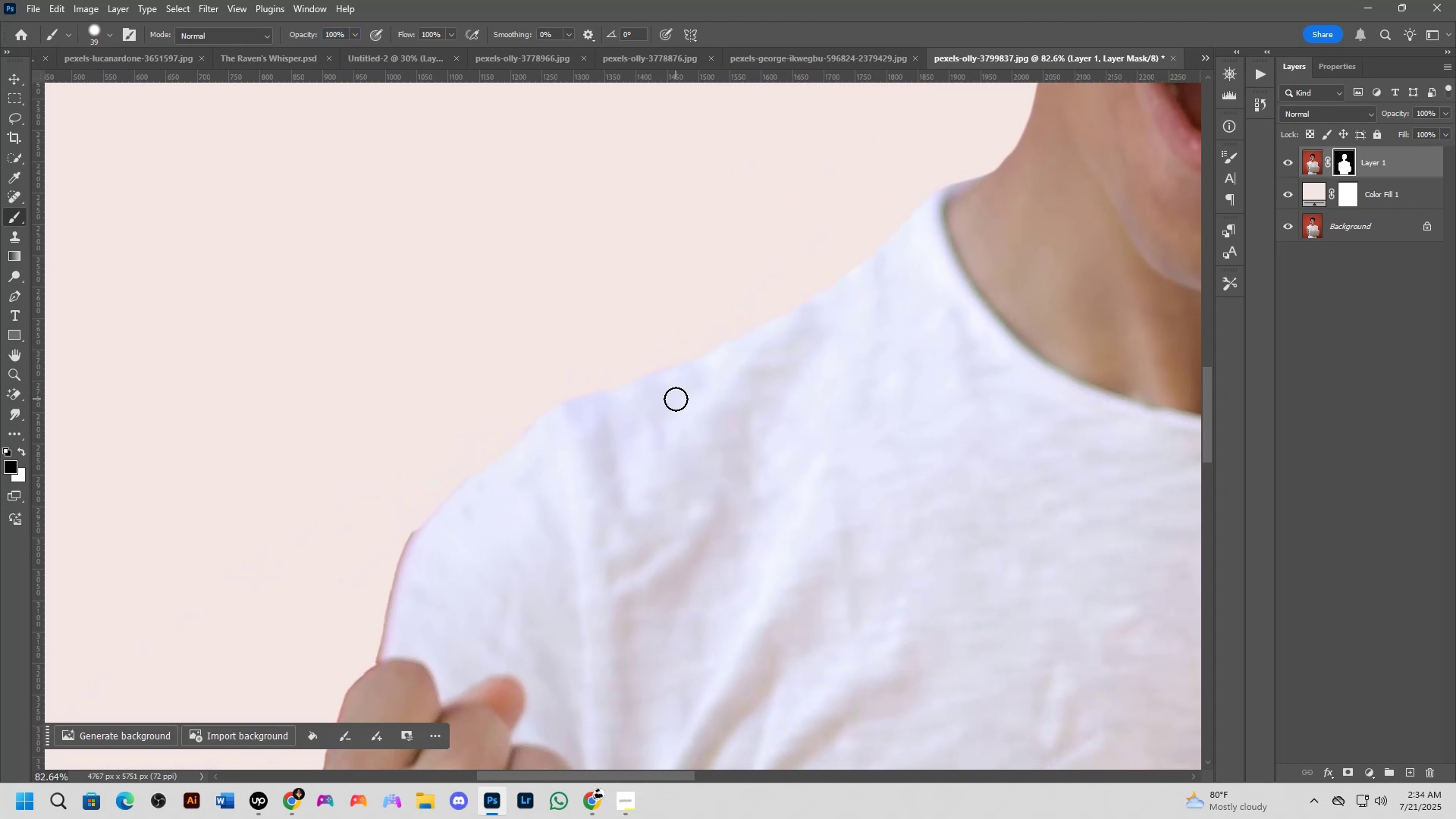 
left_click_drag(start_coordinate=[667, 423], to_coordinate=[678, 398])
 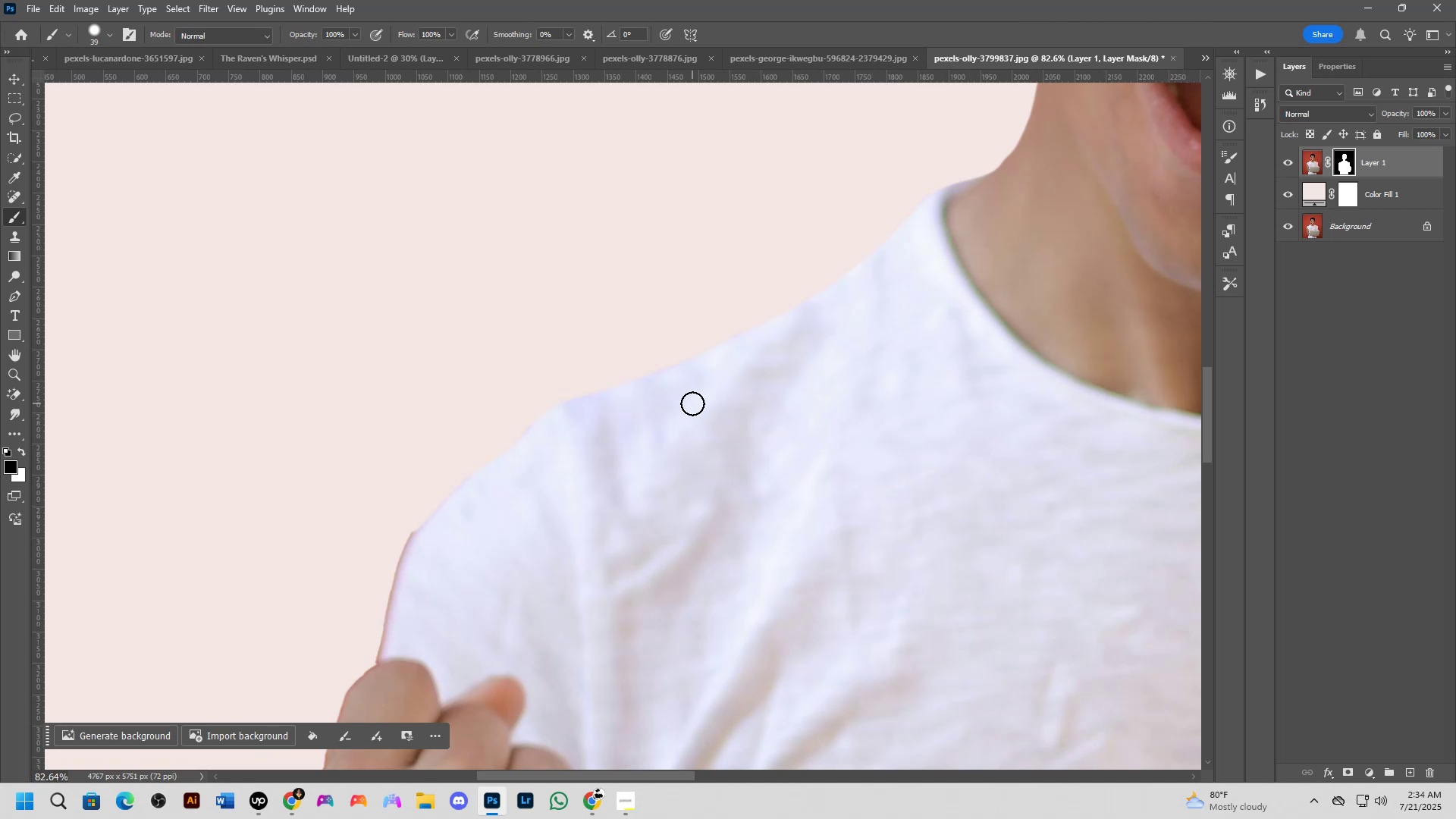 
wait(12.19)
 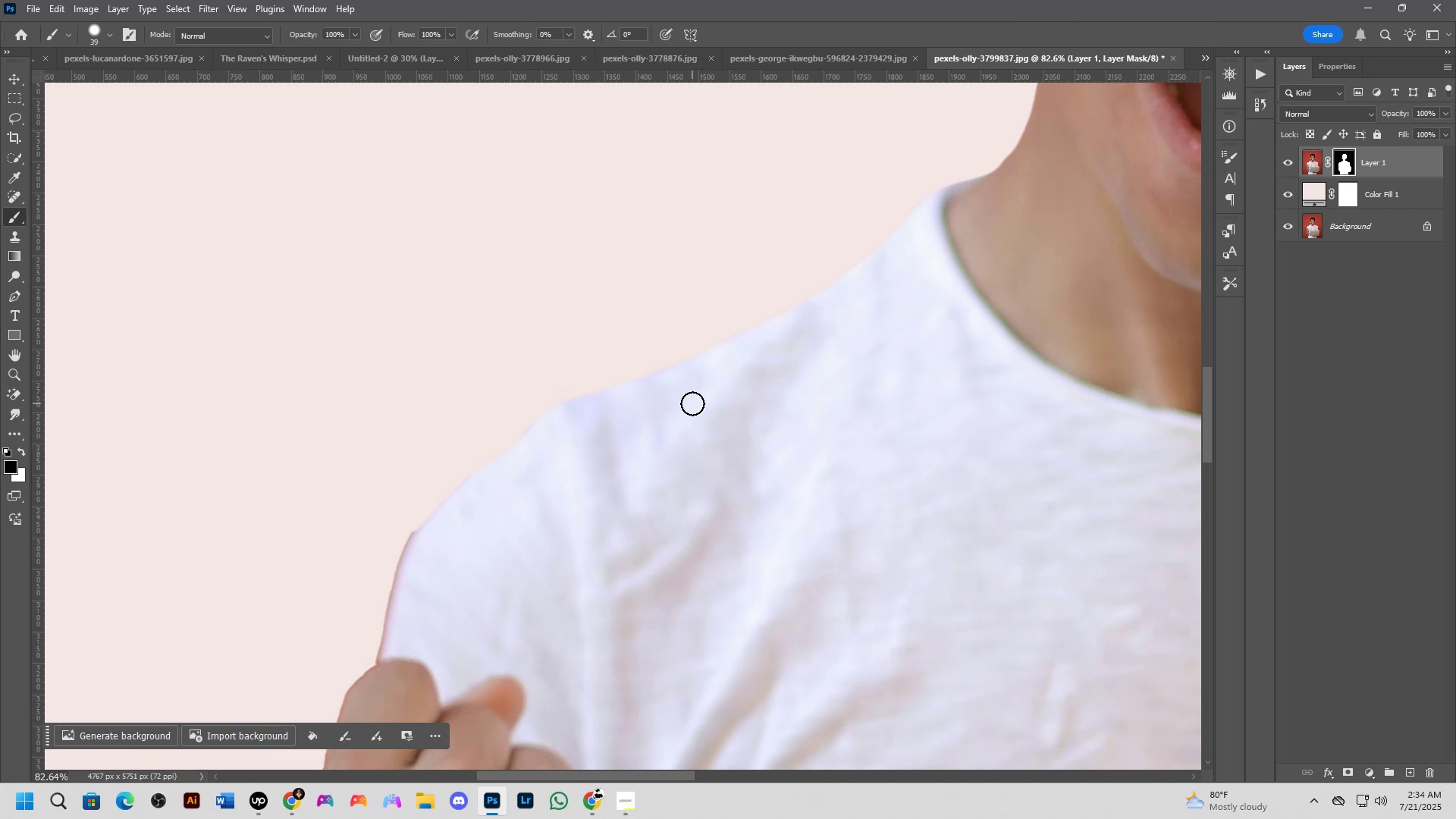 
scroll: coordinate [560, 469], scroll_direction: up, amount: 2.0
 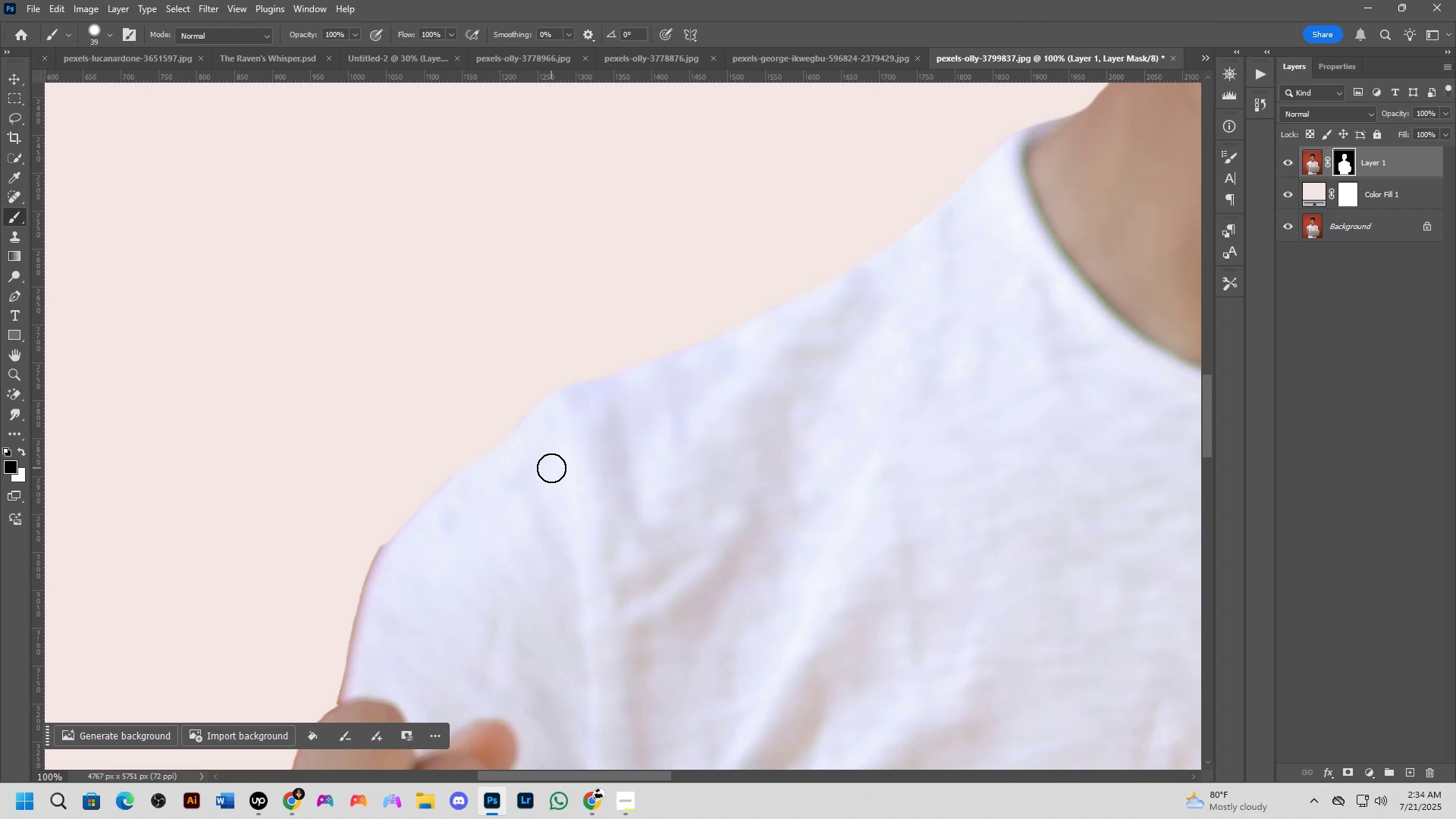 
wait(16.12)
 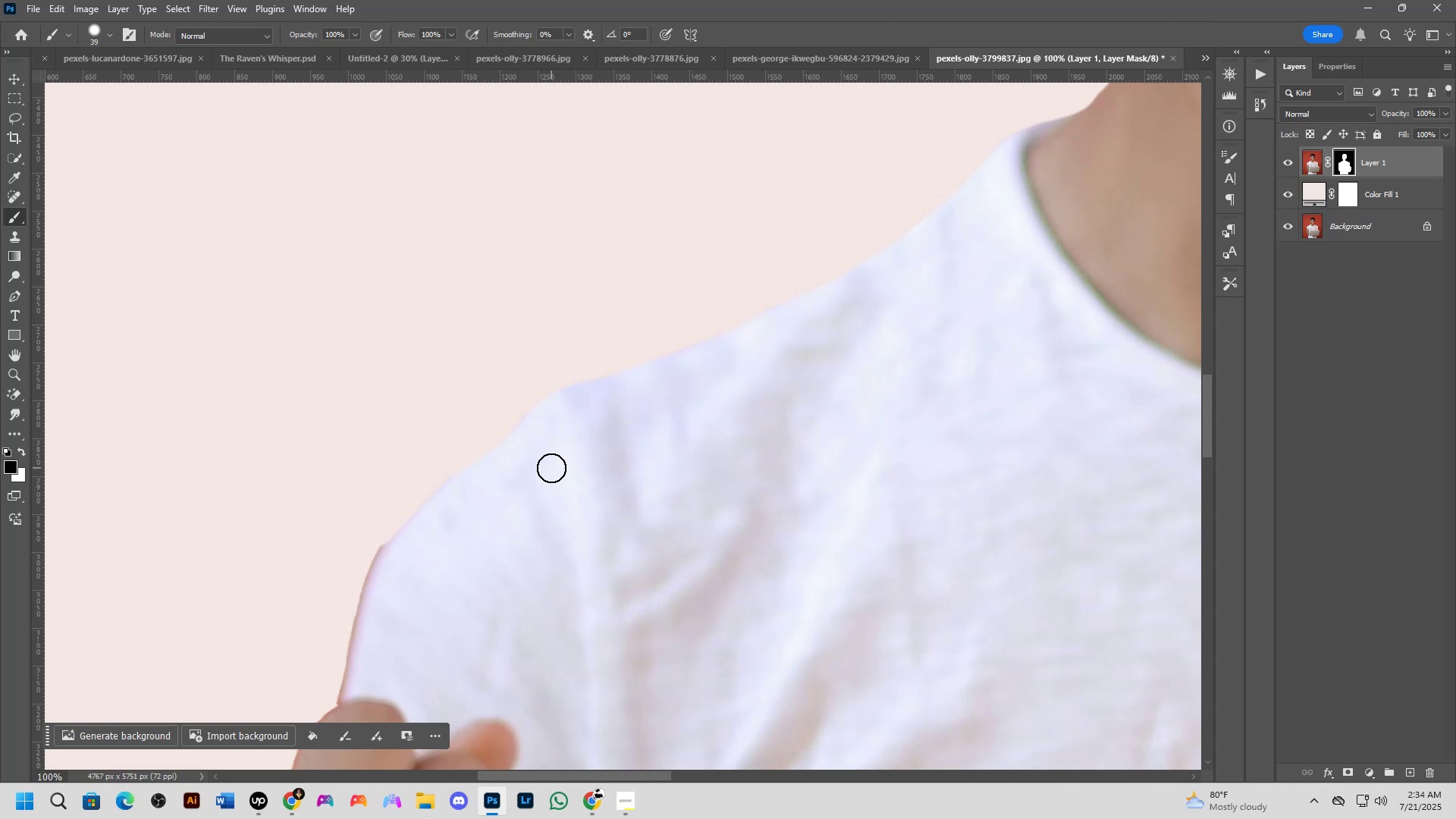 
scroll: coordinate [411, 538], scroll_direction: up, amount: 4.0
 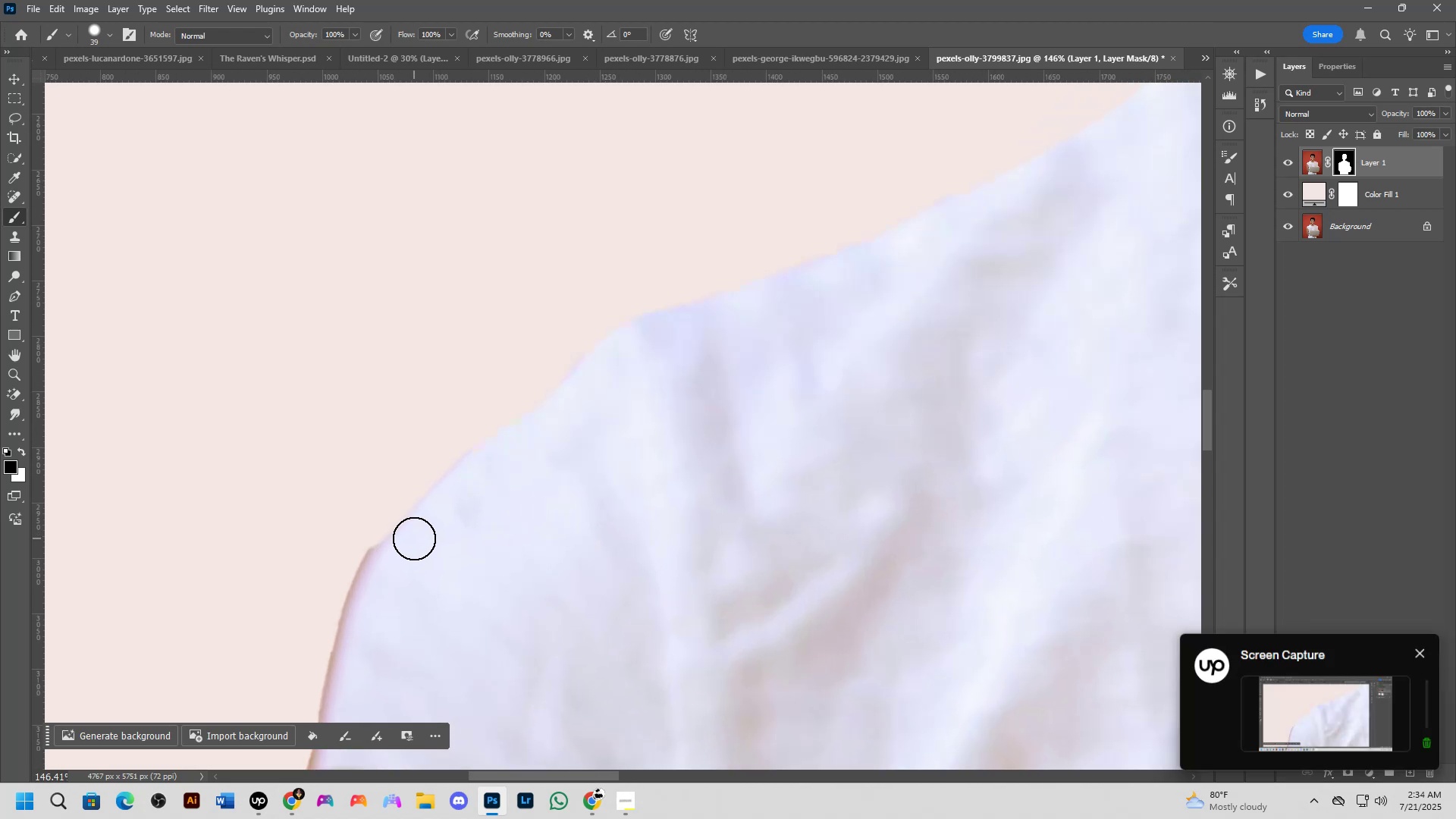 
scroll: coordinate [414, 538], scroll_direction: down, amount: 2.0
 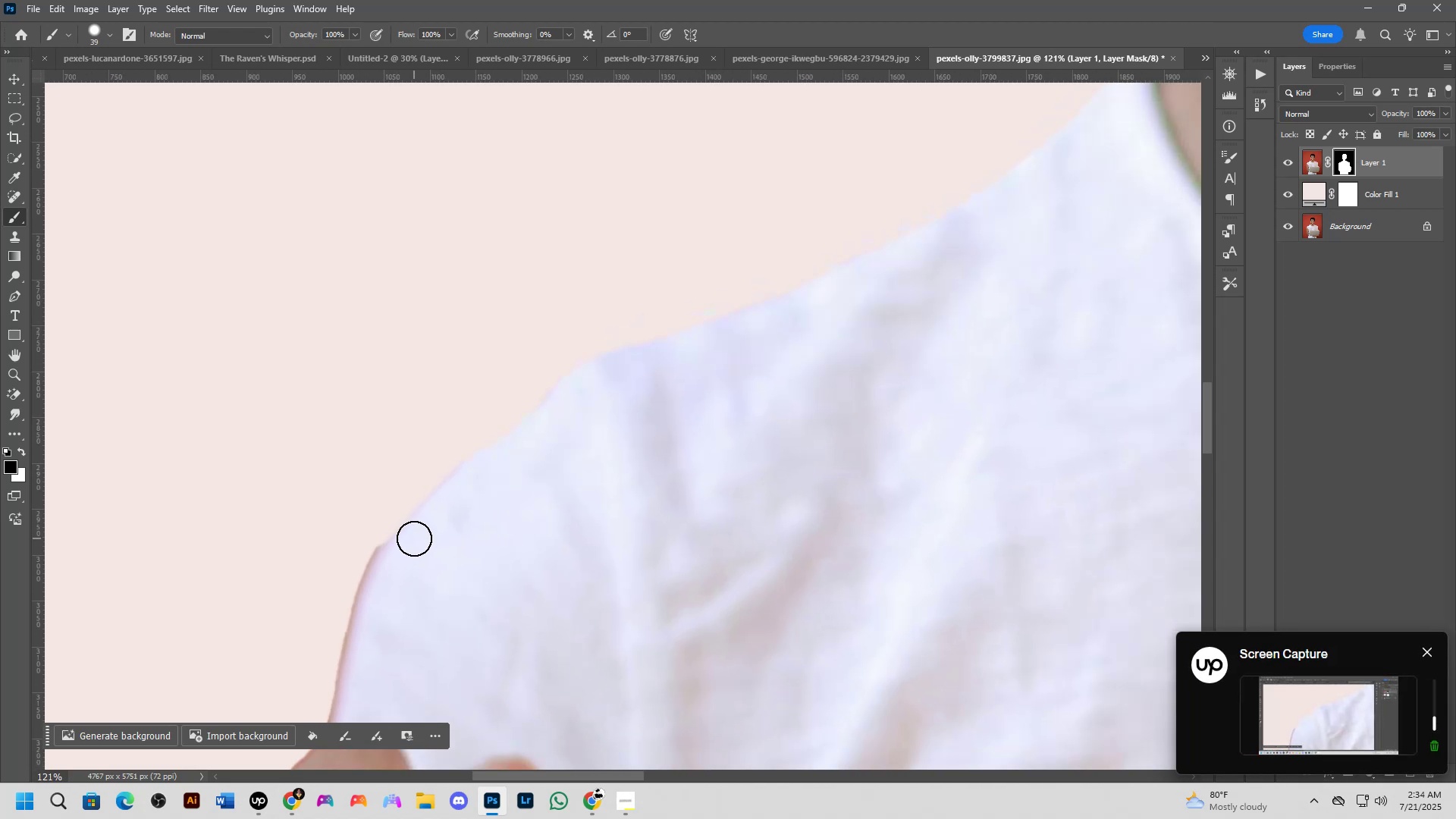 
hold_key(key=Space, duration=1.5)
 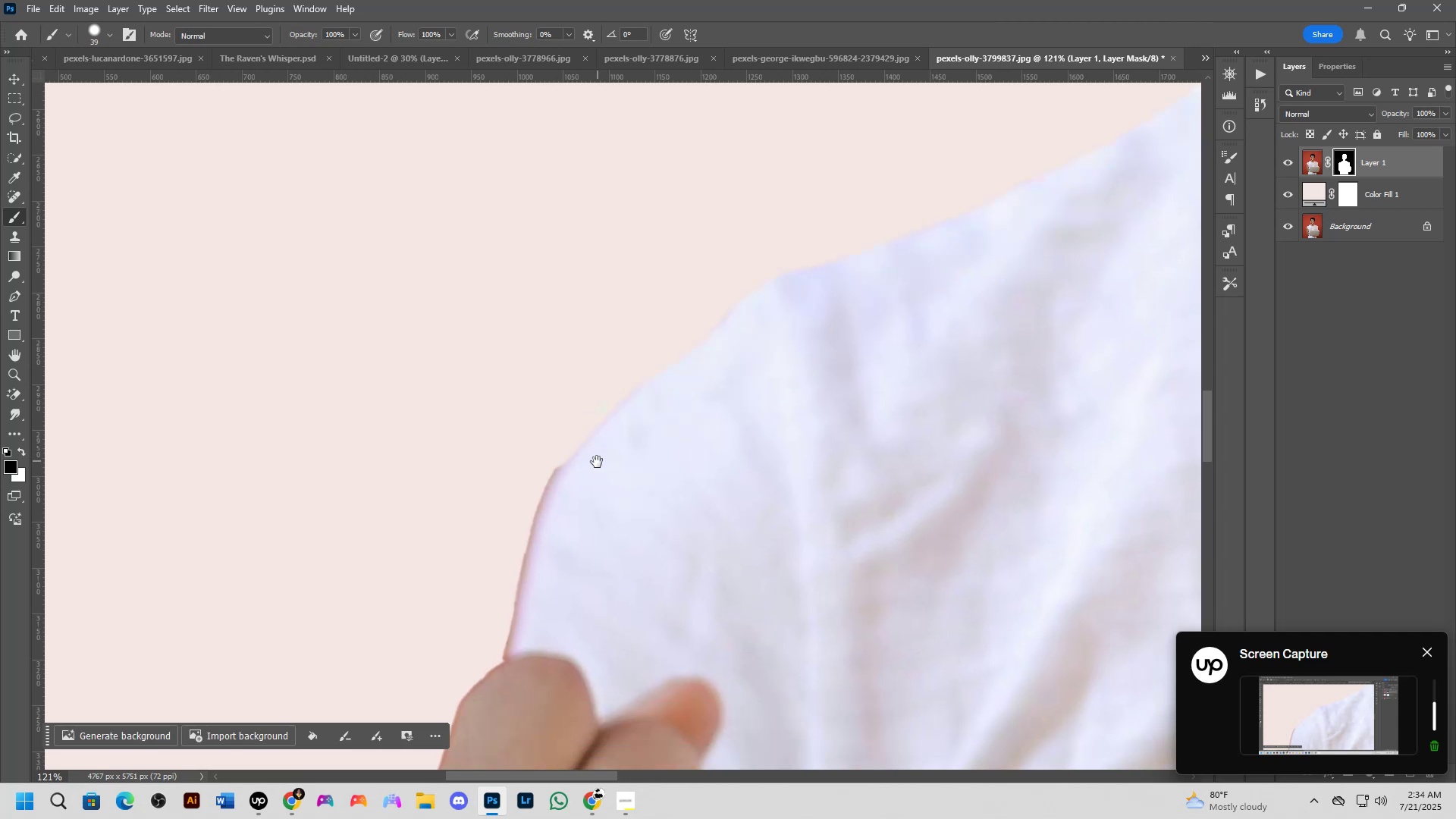 
left_click_drag(start_coordinate=[419, 539], to_coordinate=[598, 460])
 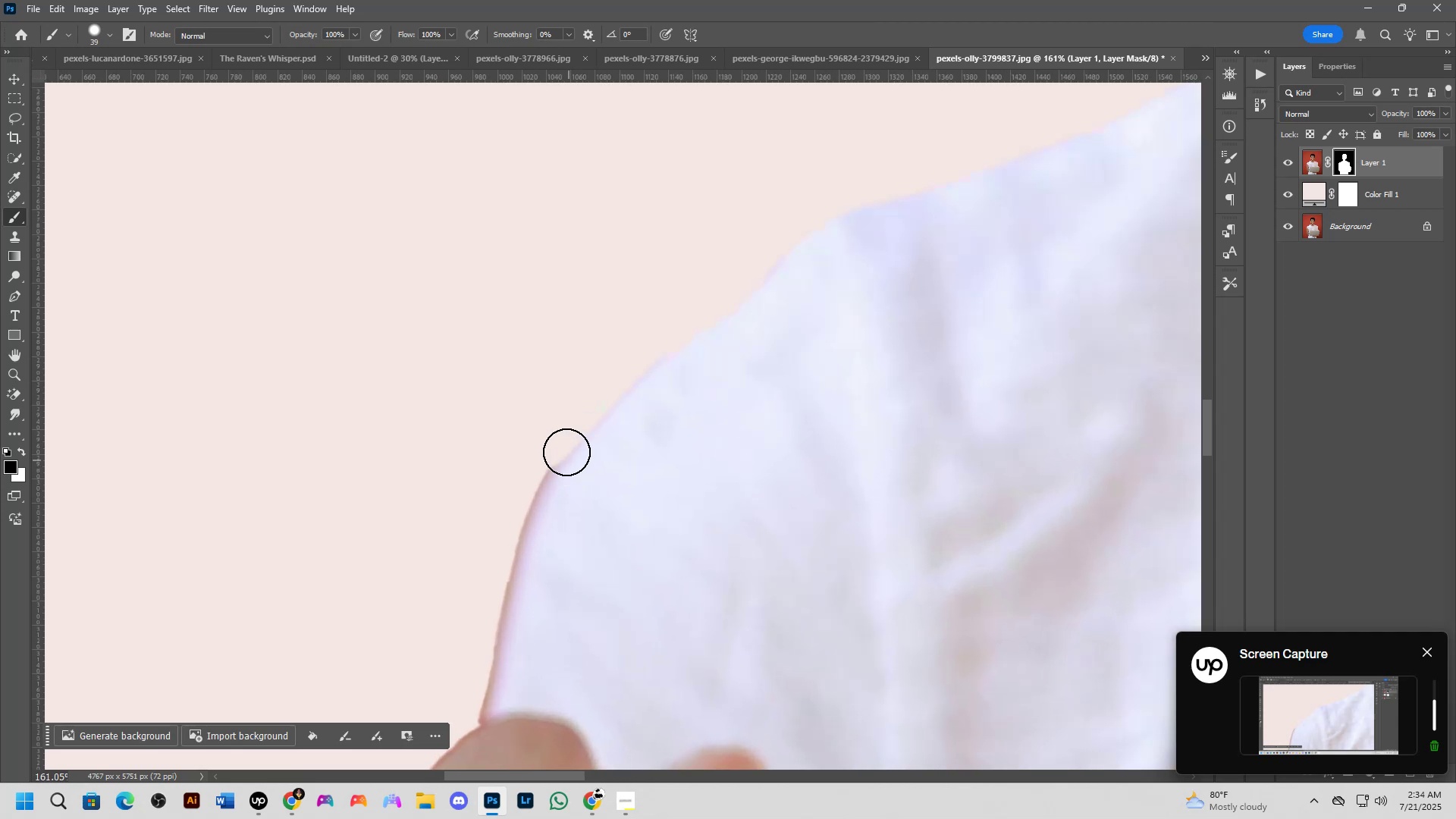 
hold_key(key=Space, duration=0.45)
 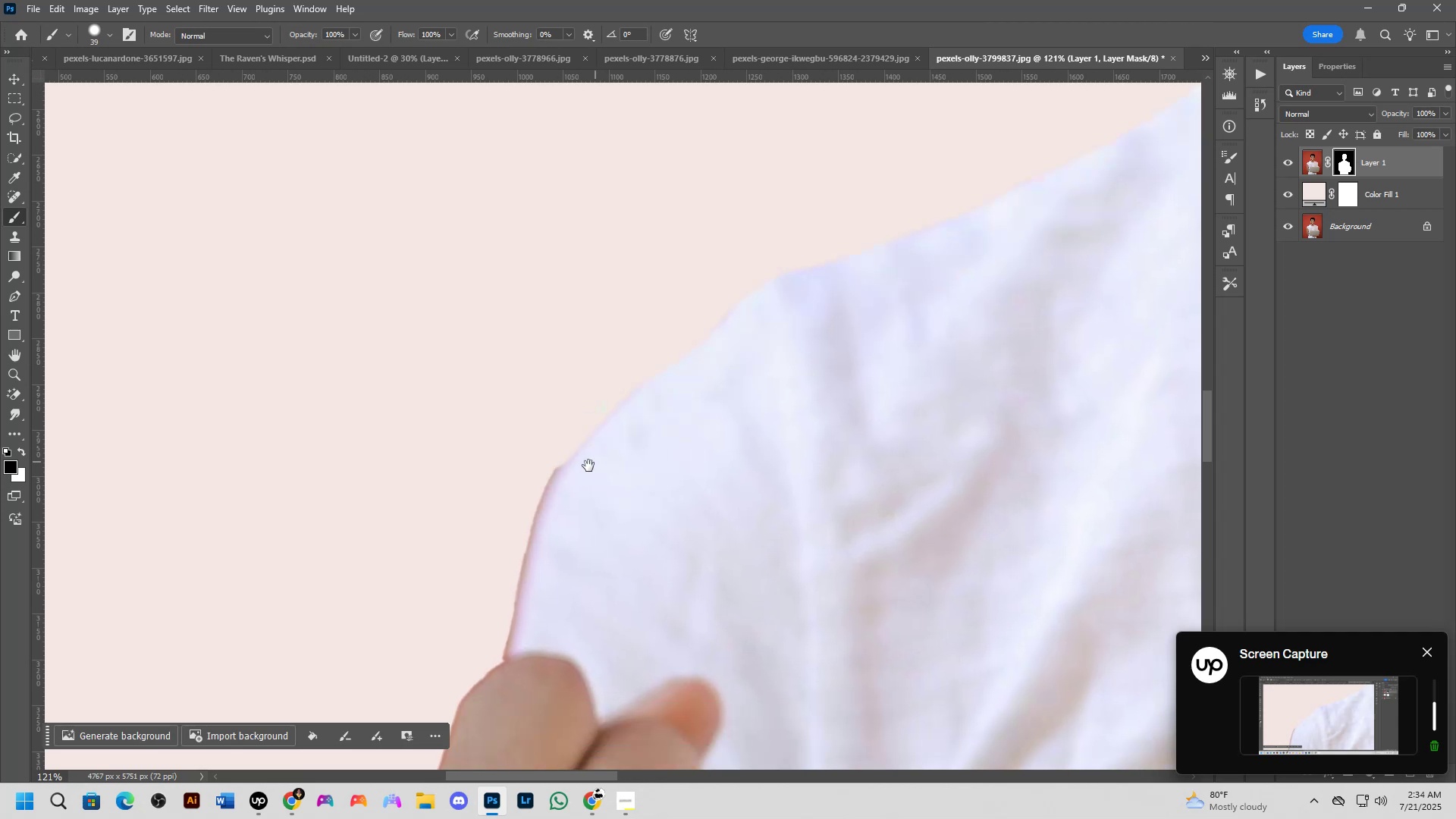 
scroll: coordinate [577, 469], scroll_direction: up, amount: 3.0
 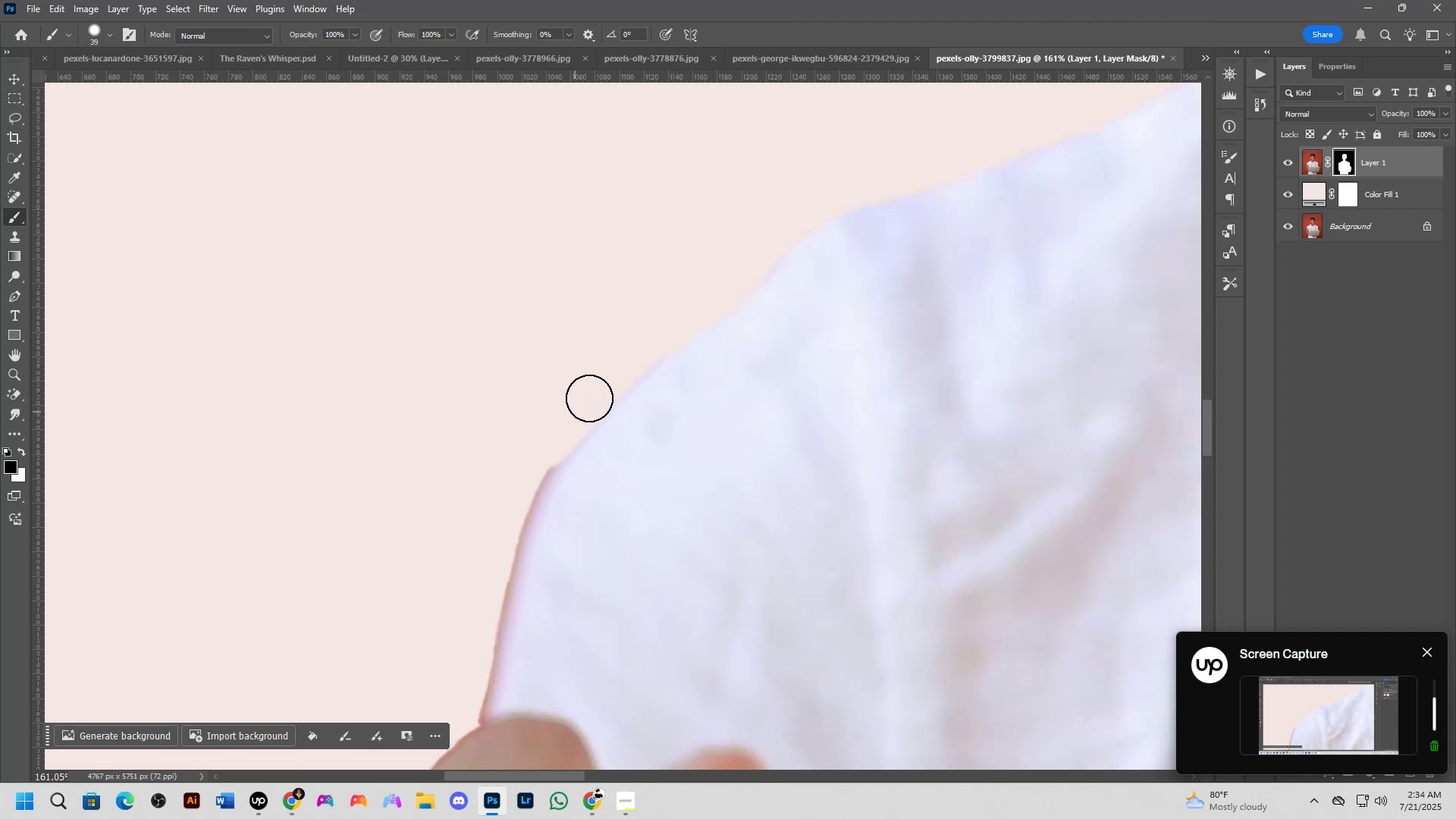 
left_click_drag(start_coordinate=[595, 384], to_coordinate=[510, 518])
 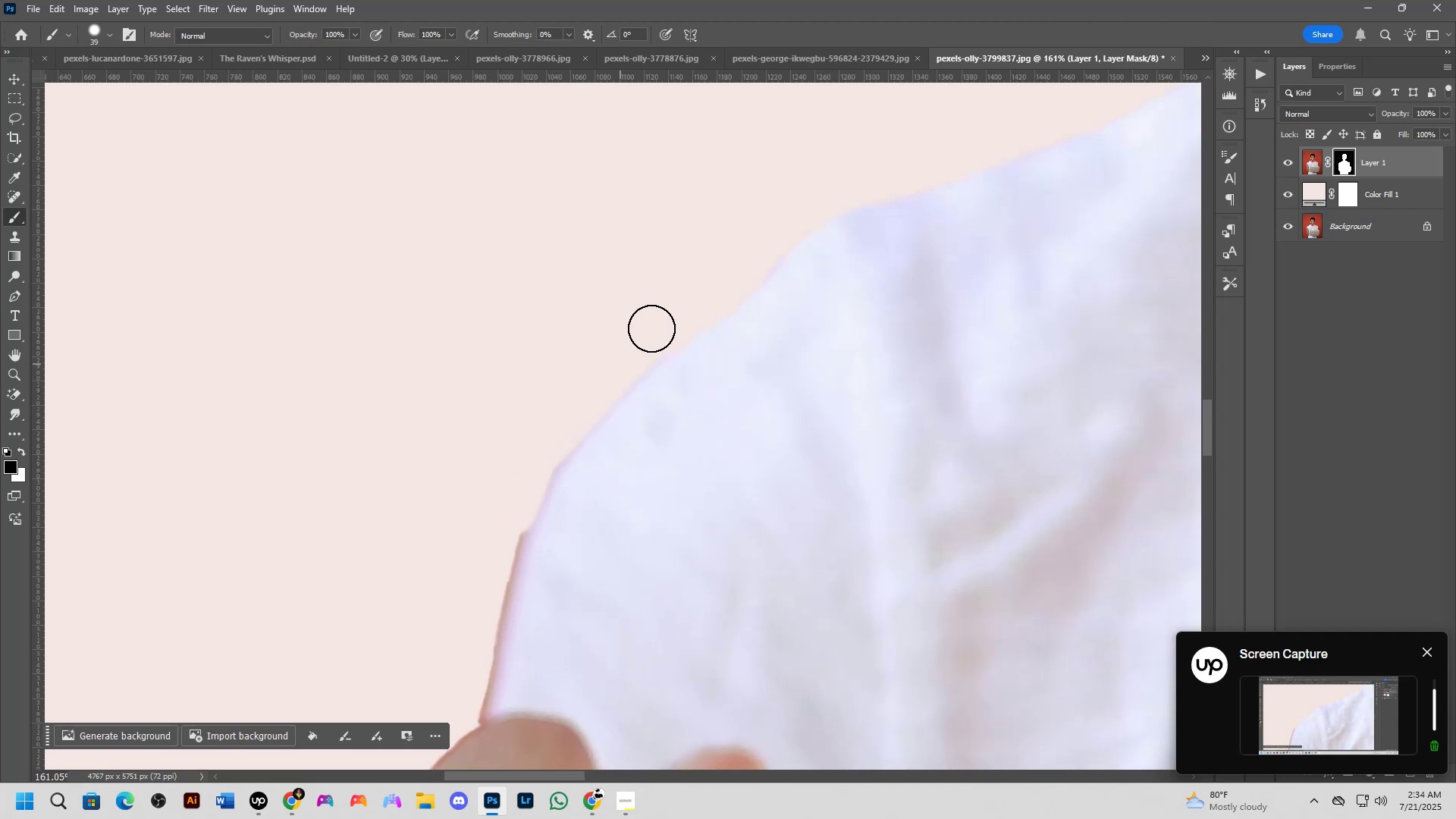 
left_click_drag(start_coordinate=[656, 323], to_coordinate=[470, 707])
 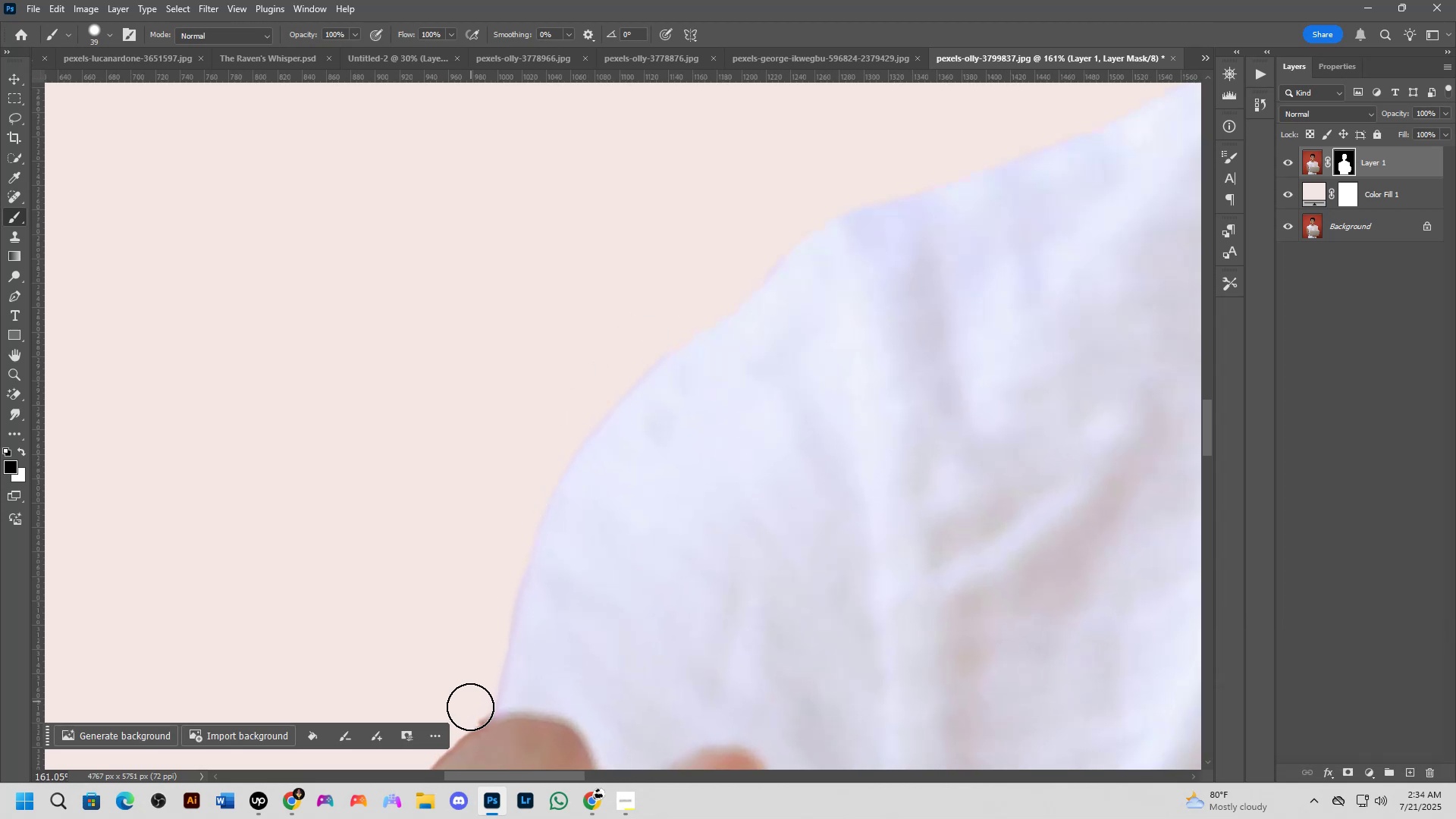 
left_click([470, 707])
 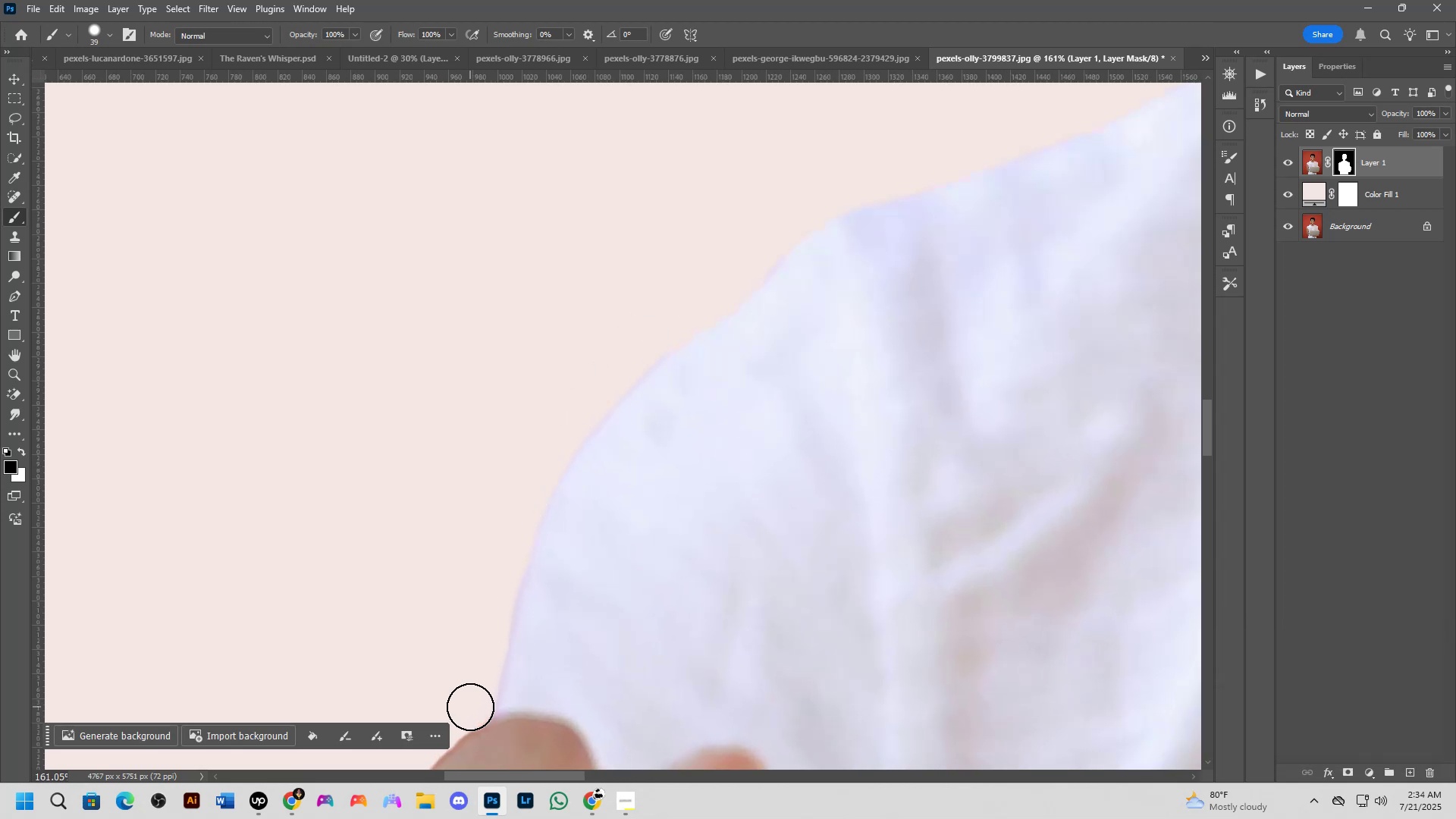 
hold_key(key=Space, duration=0.64)
 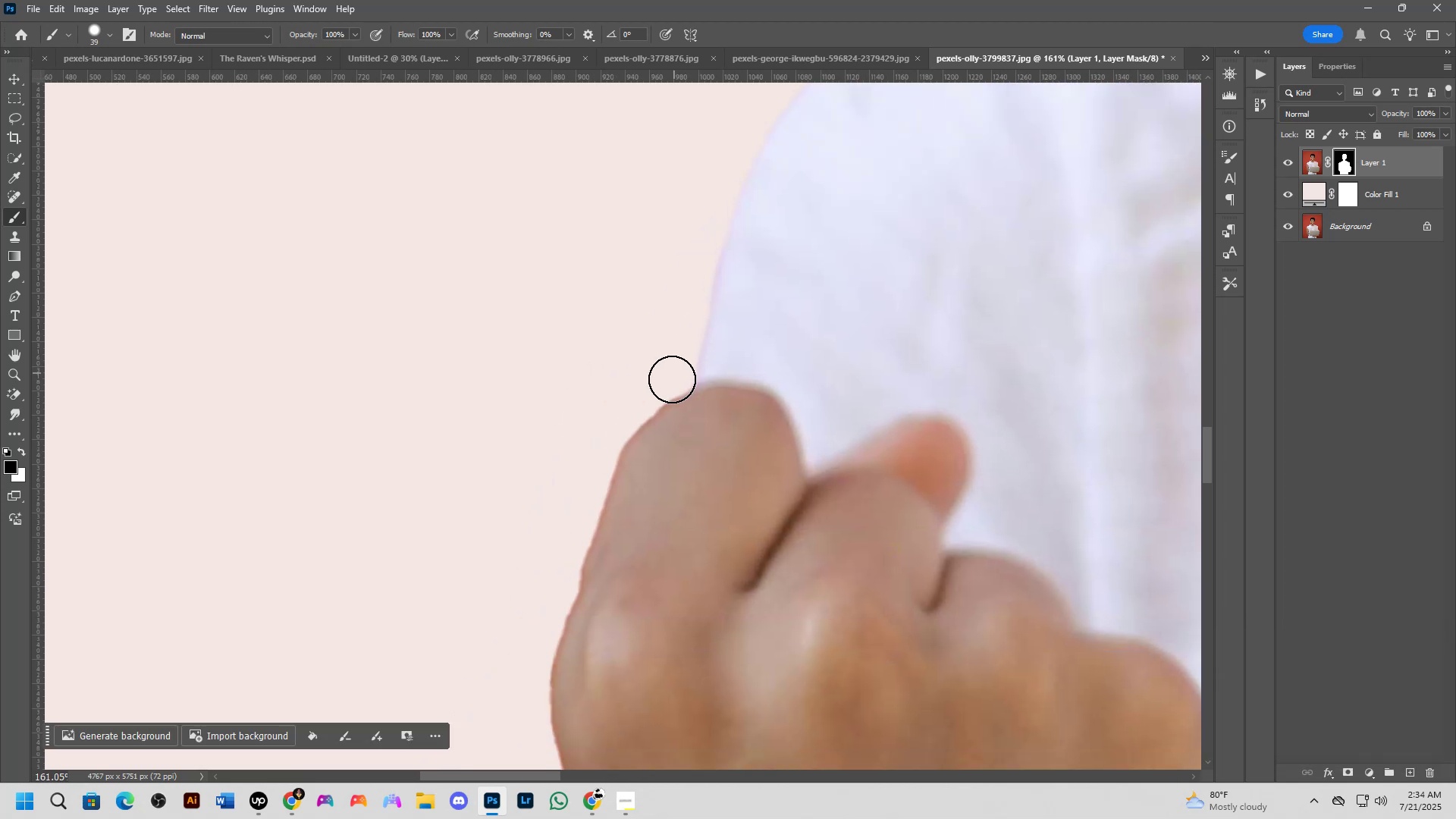 
left_click_drag(start_coordinate=[470, 703], to_coordinate=[671, 371])
 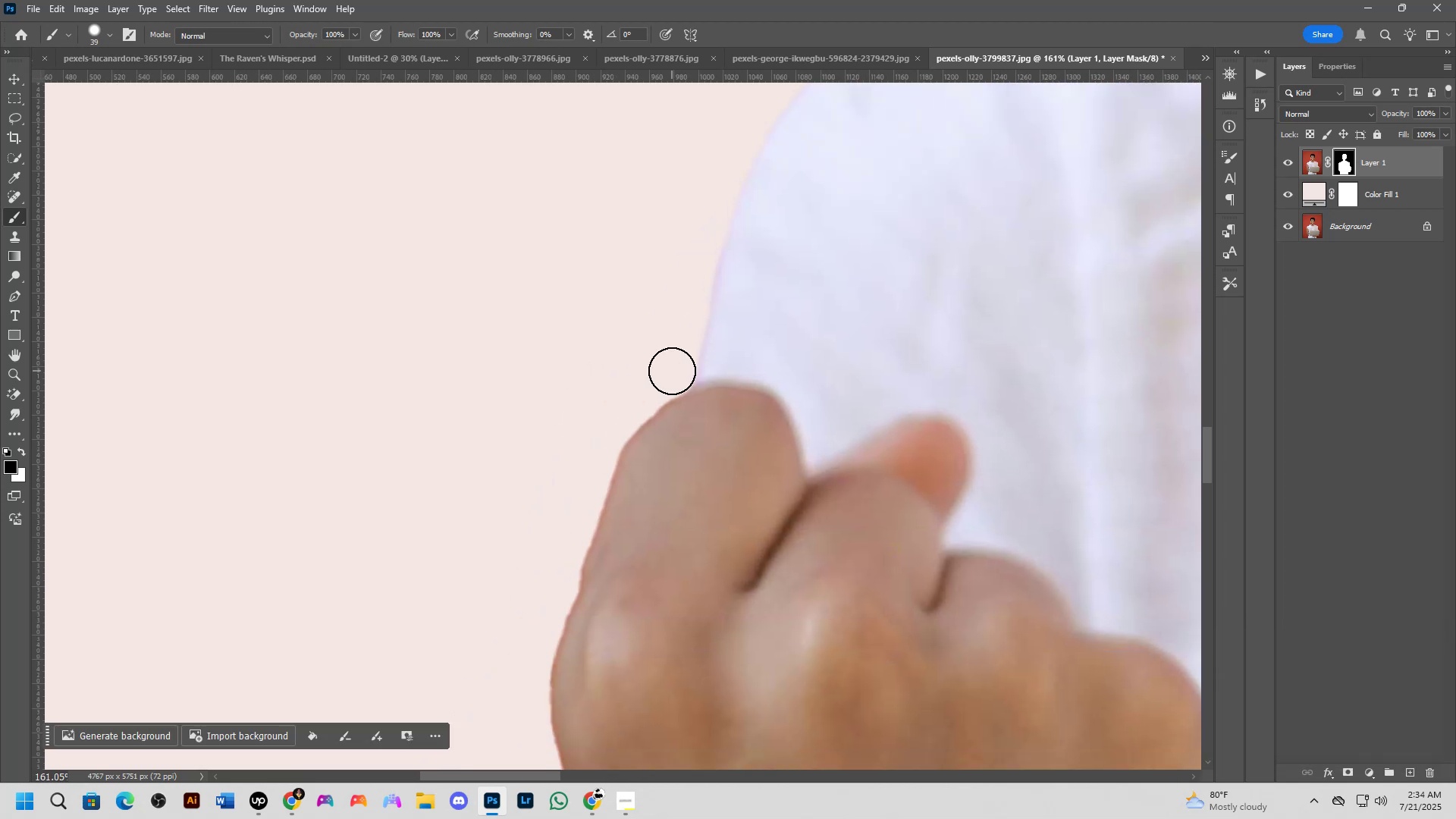 
left_click_drag(start_coordinate=[674, 372], to_coordinate=[529, 715])
 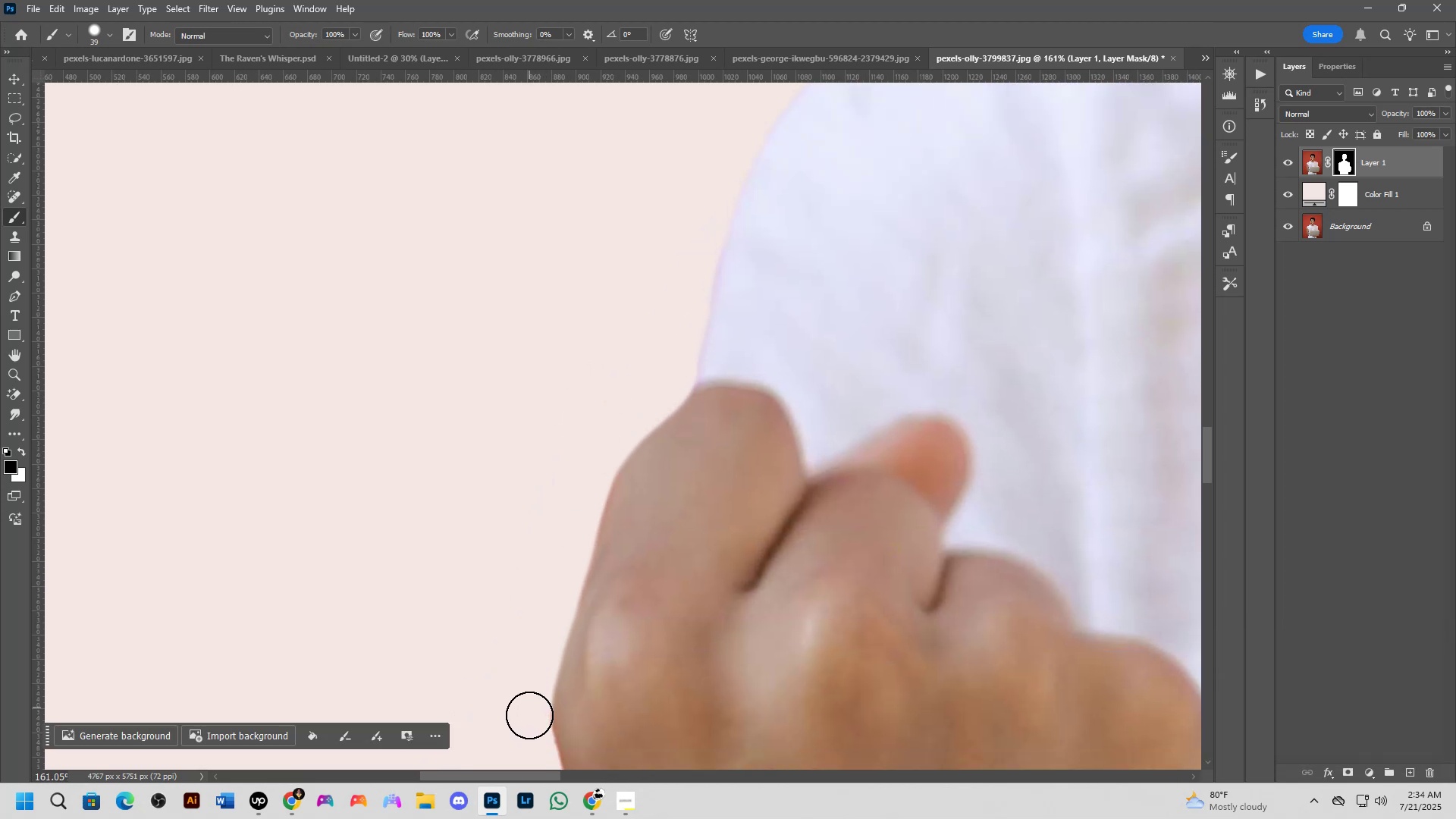 
hold_key(key=Space, duration=1.53)
 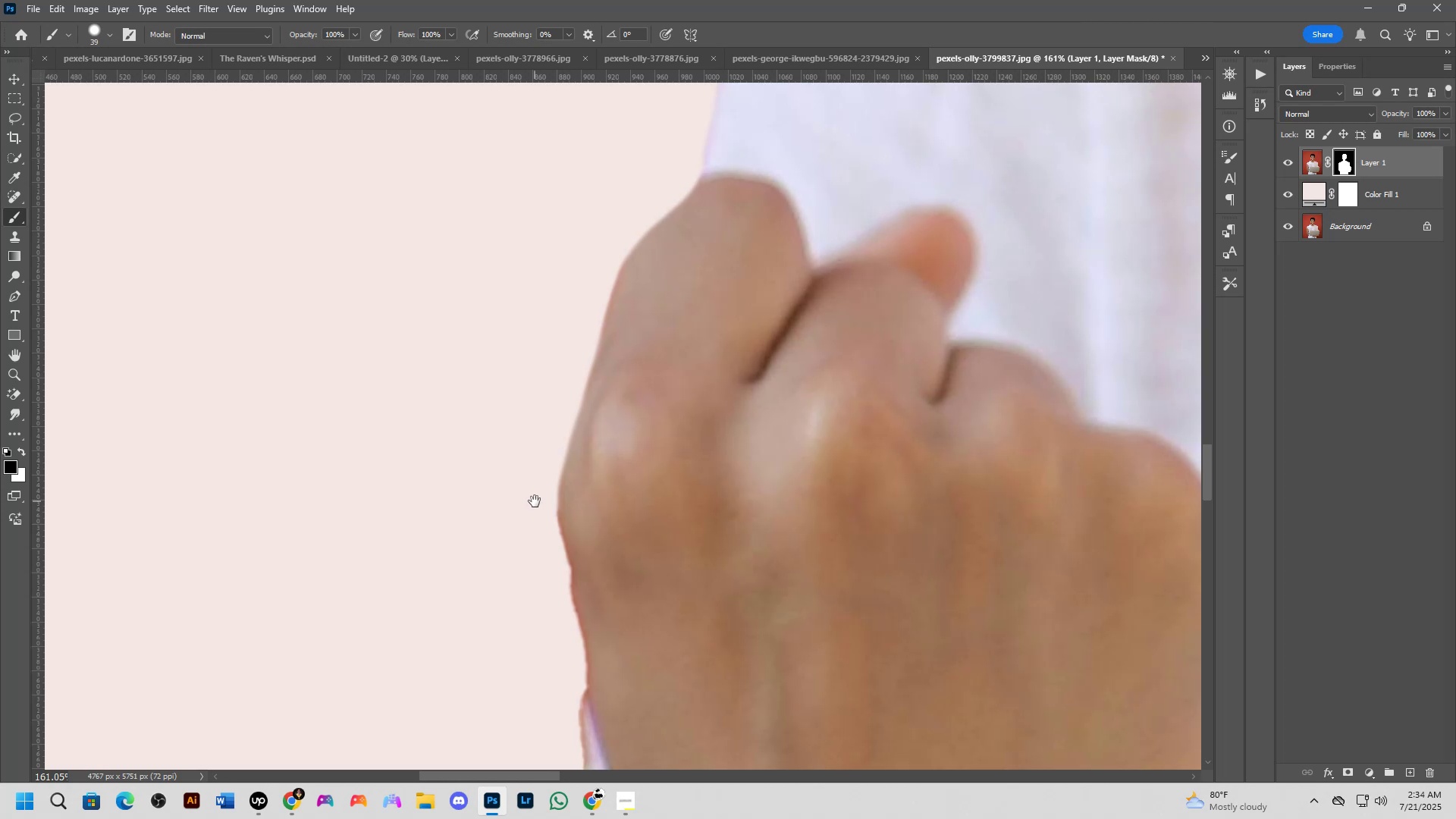 
left_click_drag(start_coordinate=[529, 710], to_coordinate=[526, 514])
 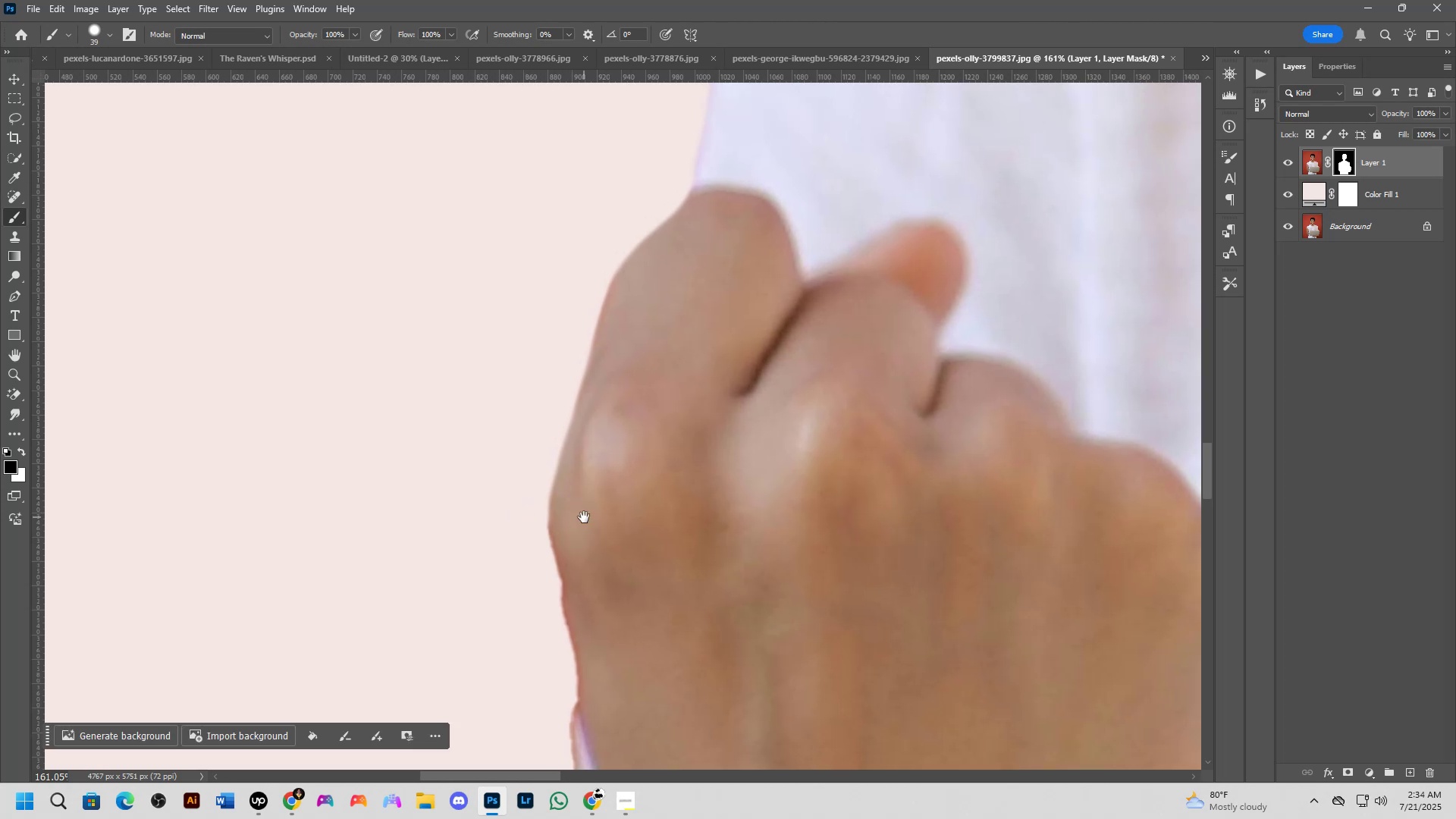 
hold_key(key=Space, duration=1.51)
 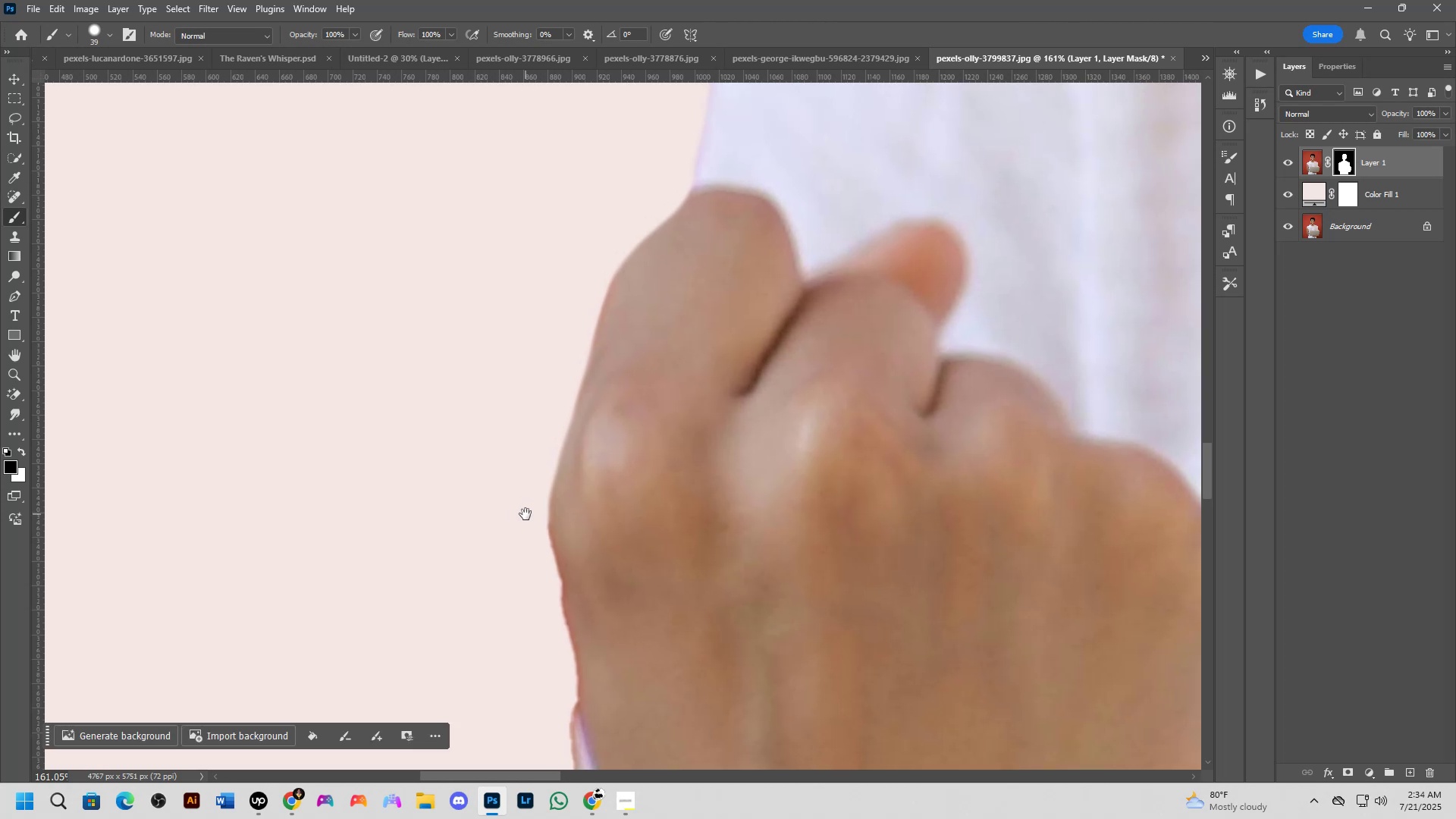 
key(Space)
 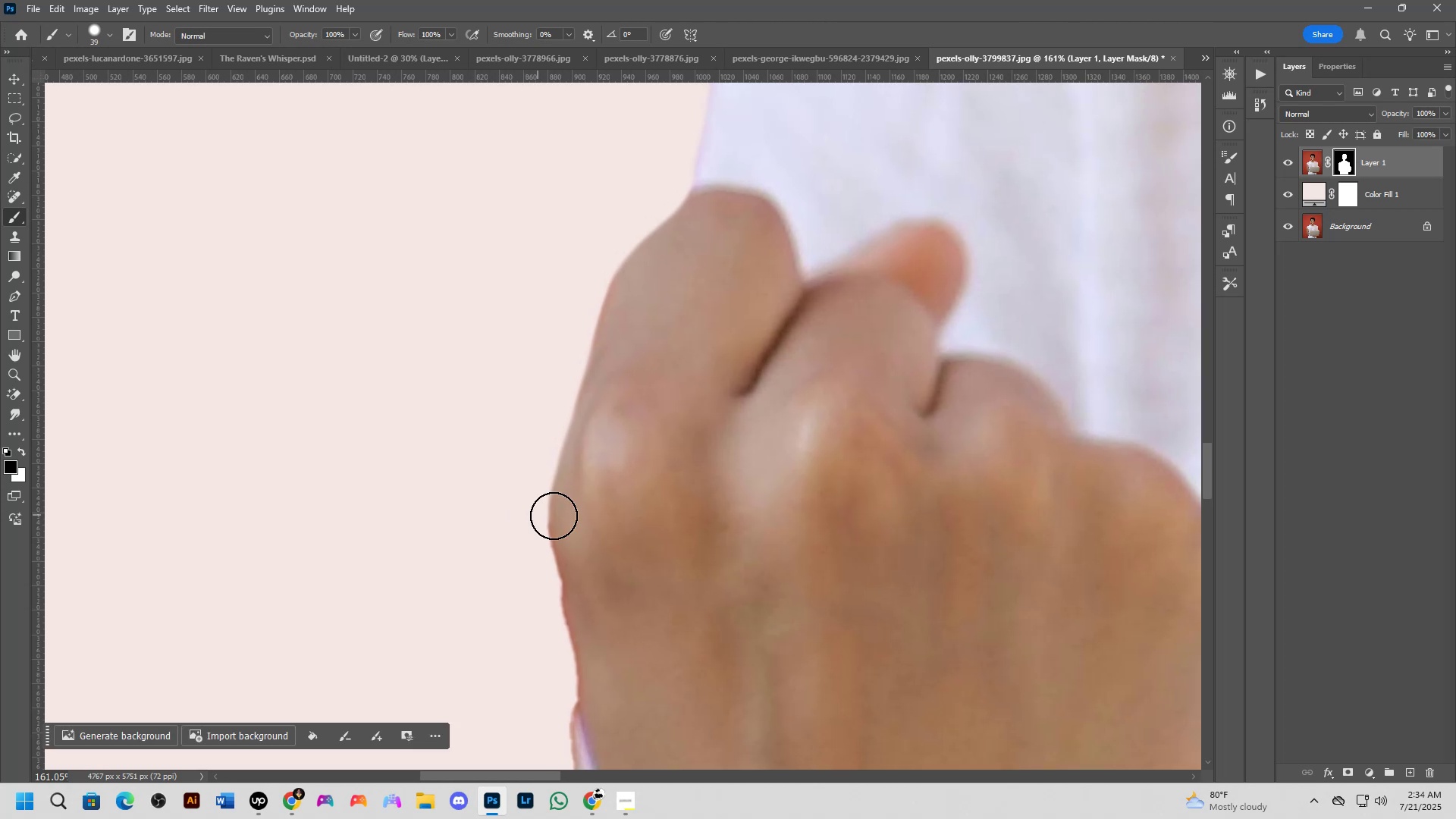 
hold_key(key=Space, duration=1.02)
 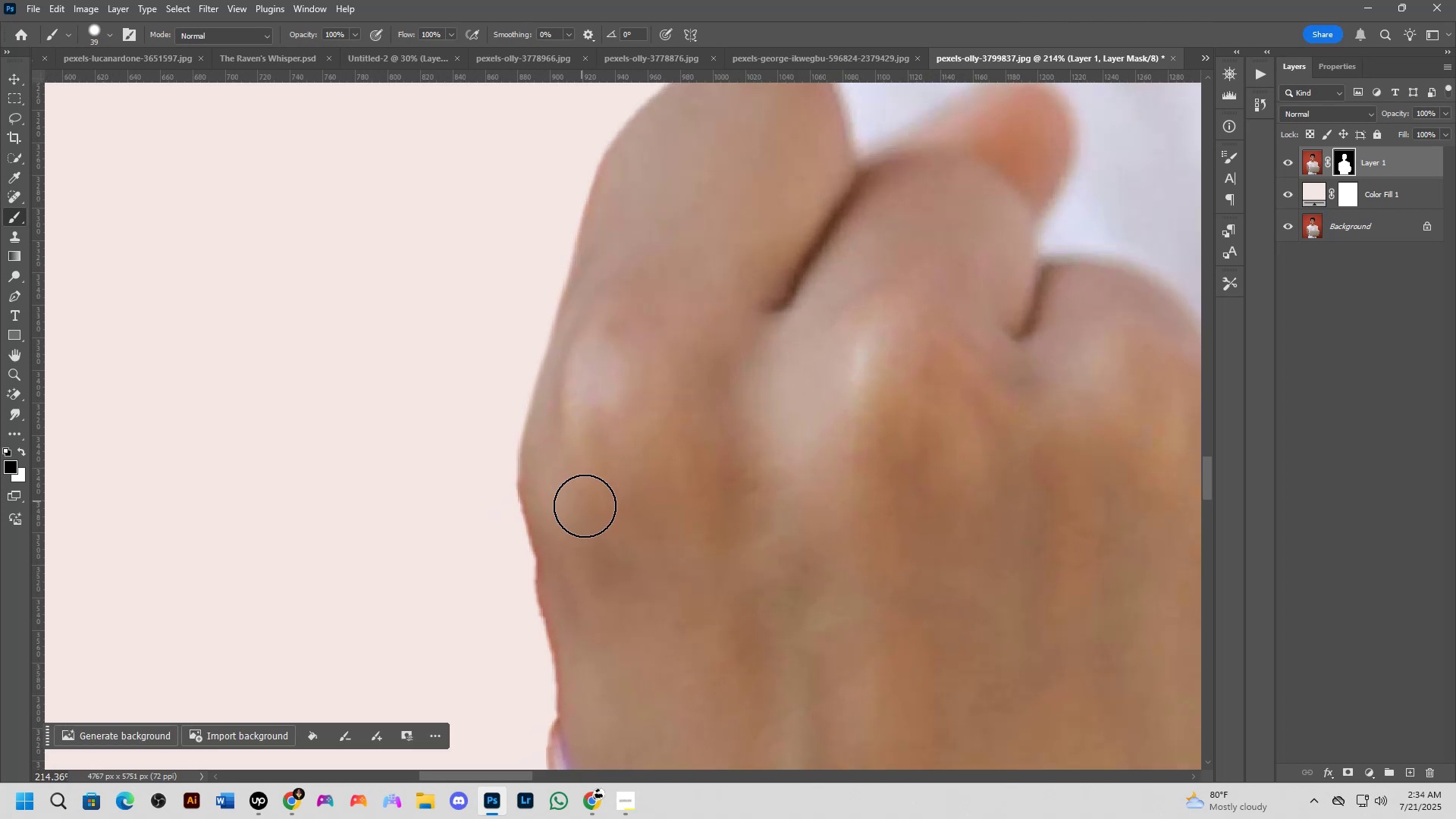 
left_click_drag(start_coordinate=[584, 517], to_coordinate=[569, 478])
 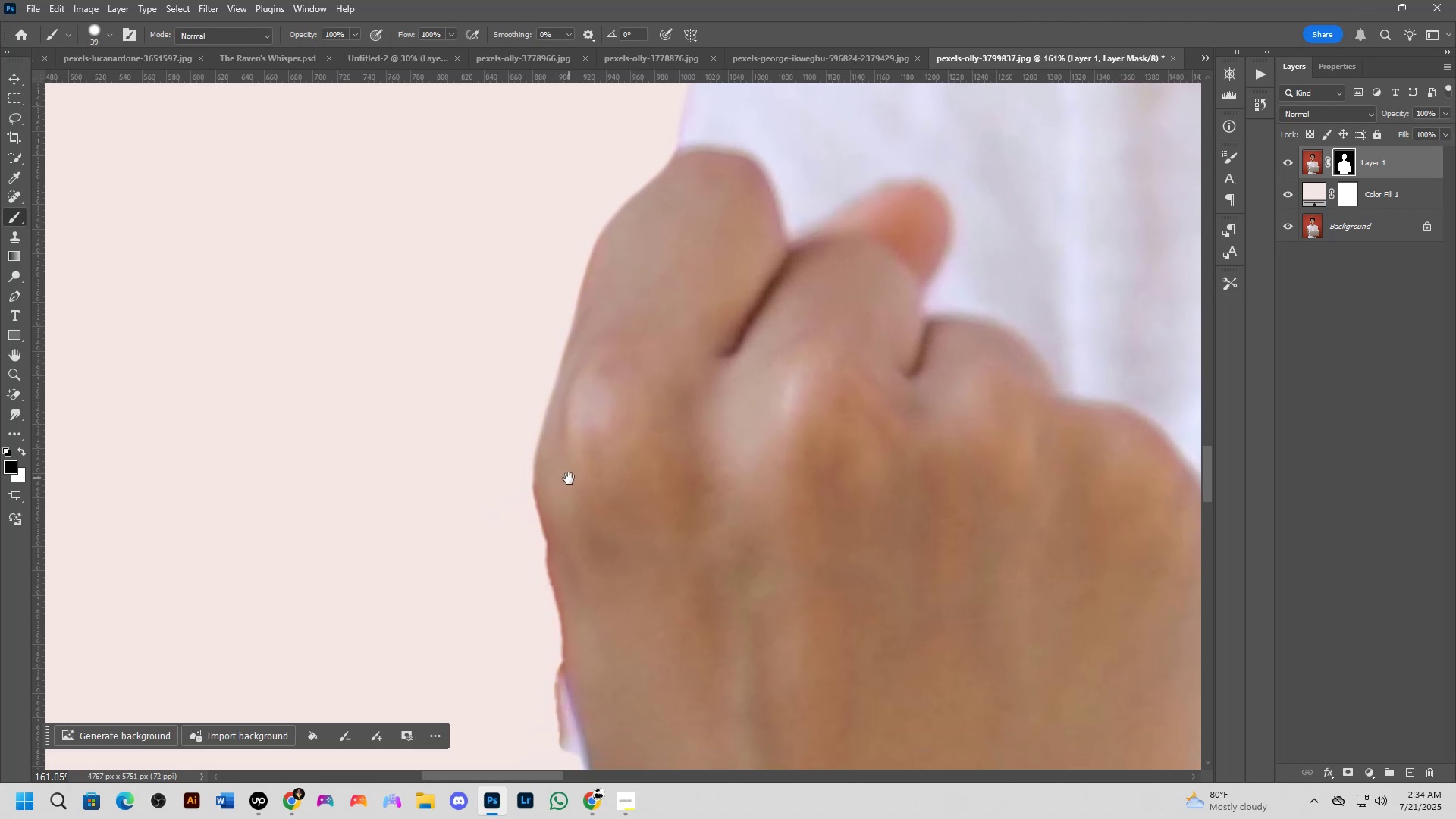 
scroll: coordinate [579, 491], scroll_direction: up, amount: 3.0
 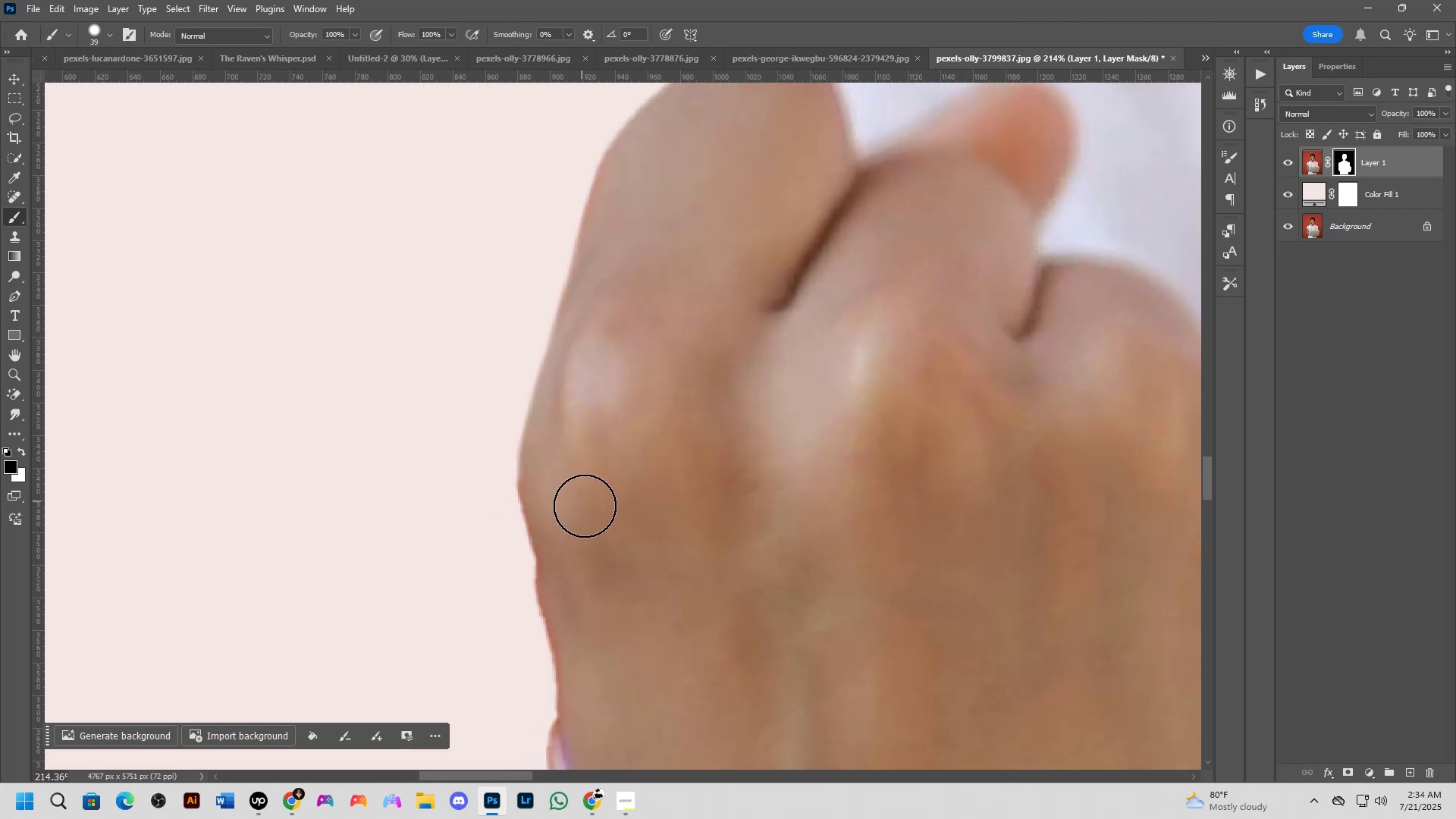 
hold_key(key=Space, duration=0.57)
 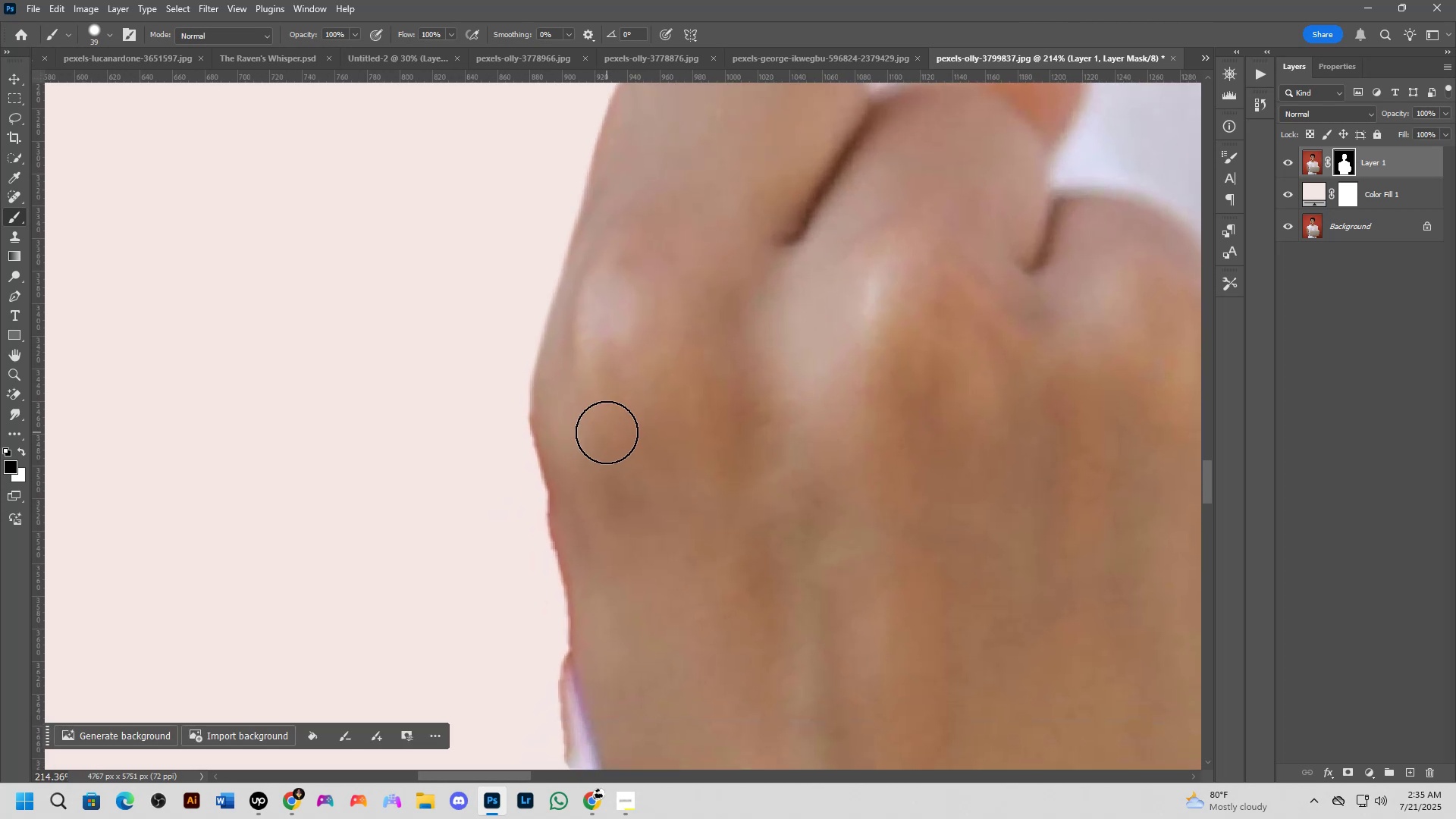 
left_click_drag(start_coordinate=[586, 507], to_coordinate=[598, 440])
 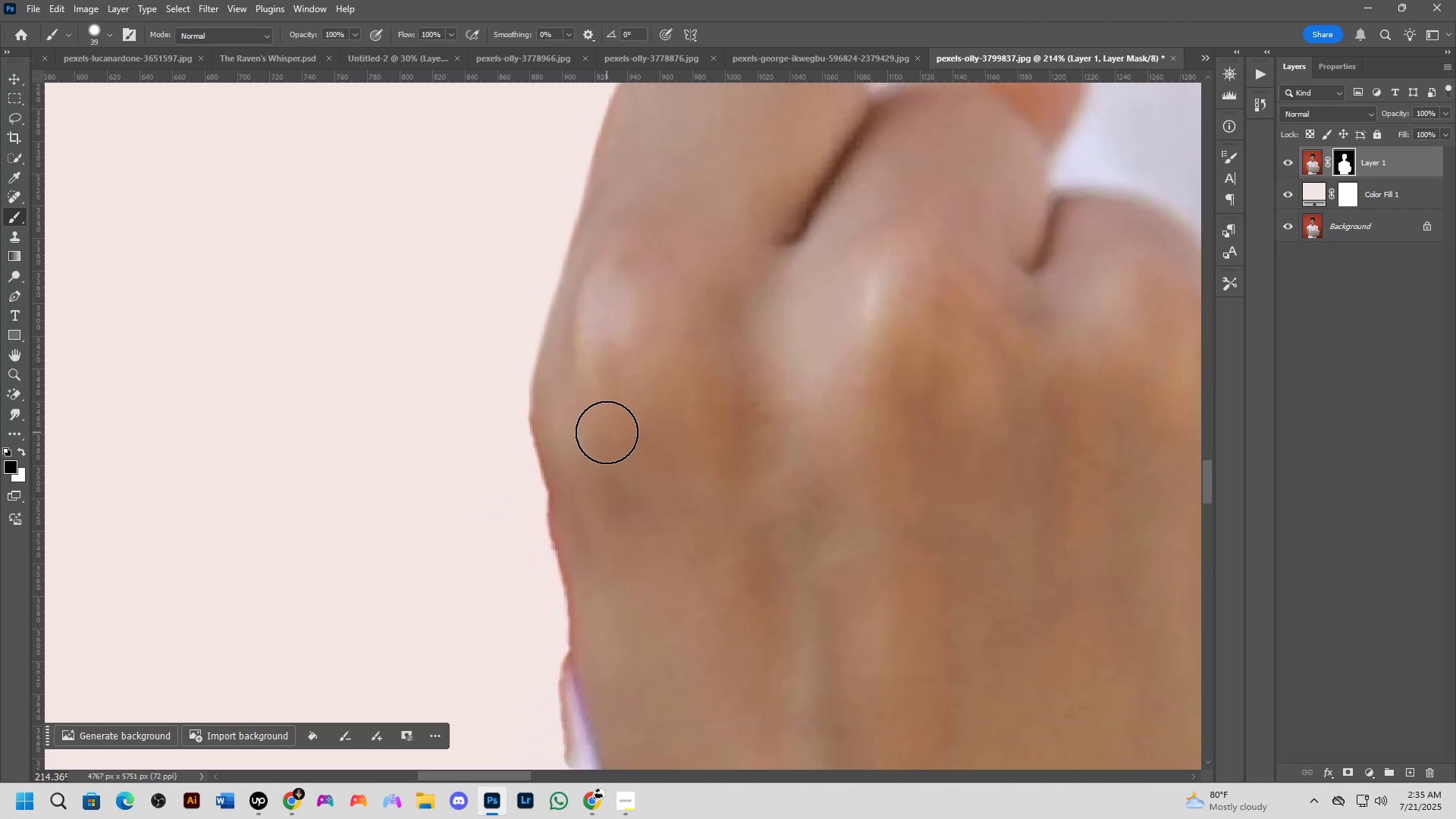 
hold_key(key=Space, duration=1.01)
 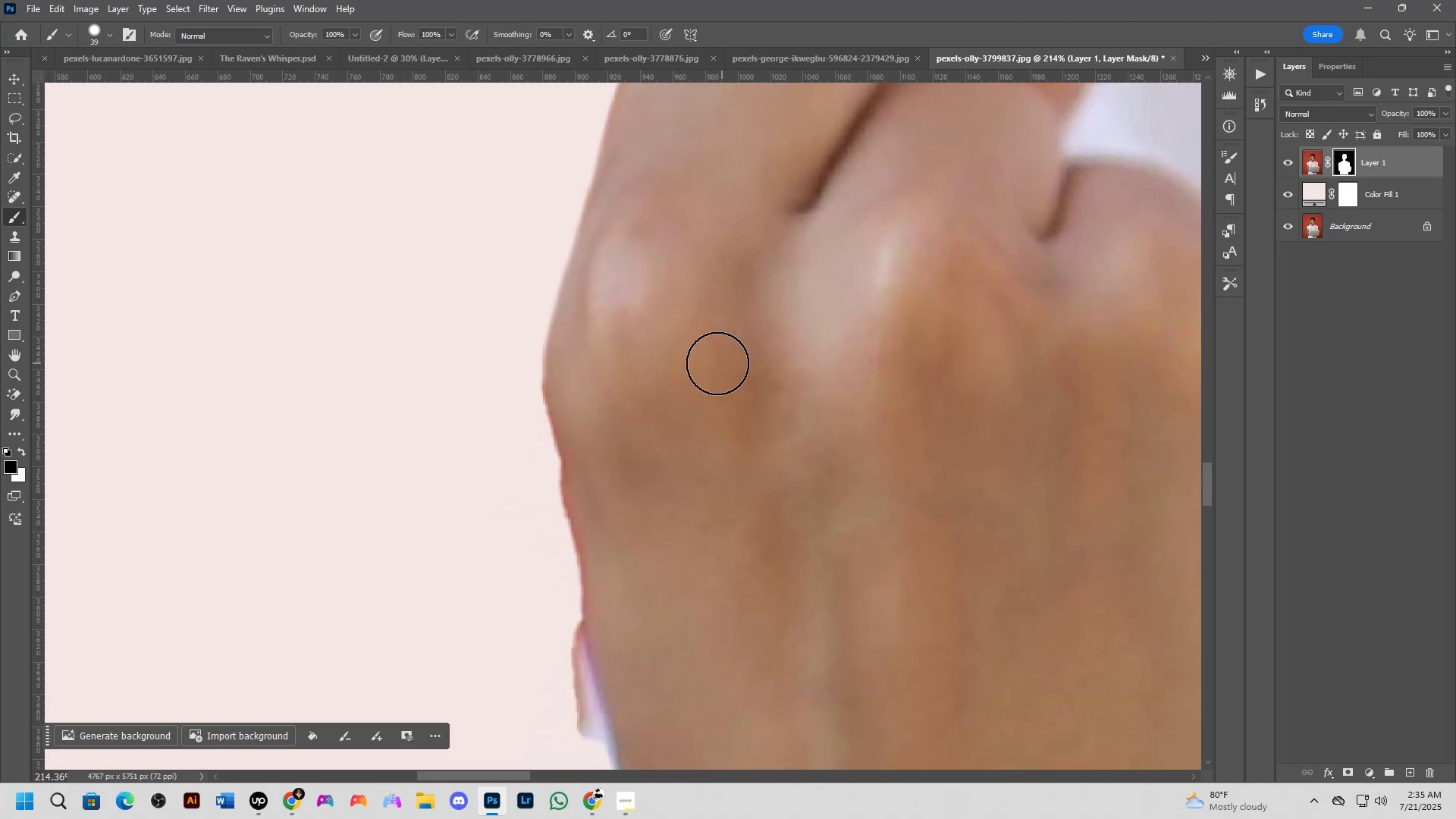 
left_click_drag(start_coordinate=[639, 403], to_coordinate=[651, 372])
 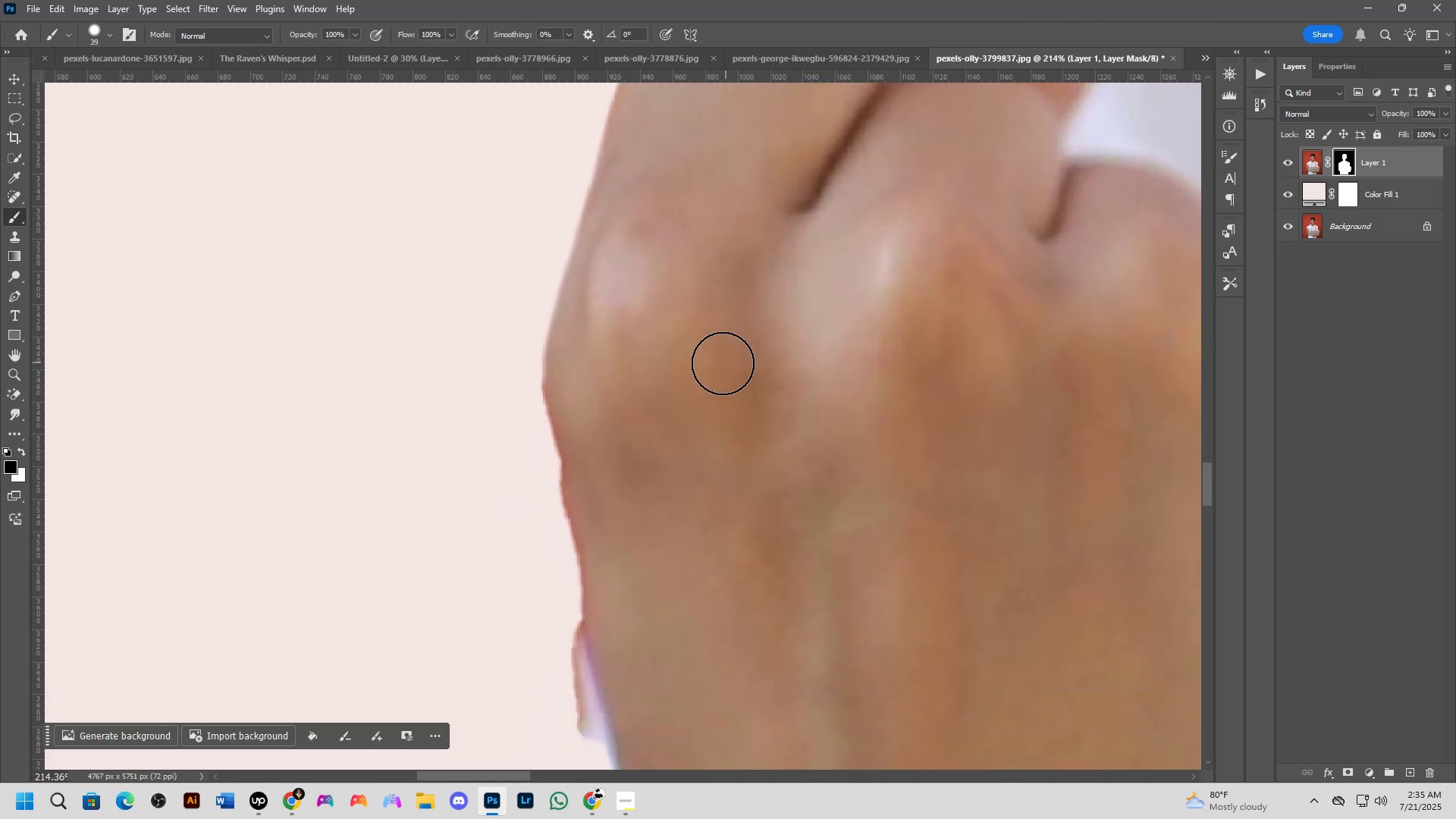 
hold_key(key=Space, duration=1.16)
 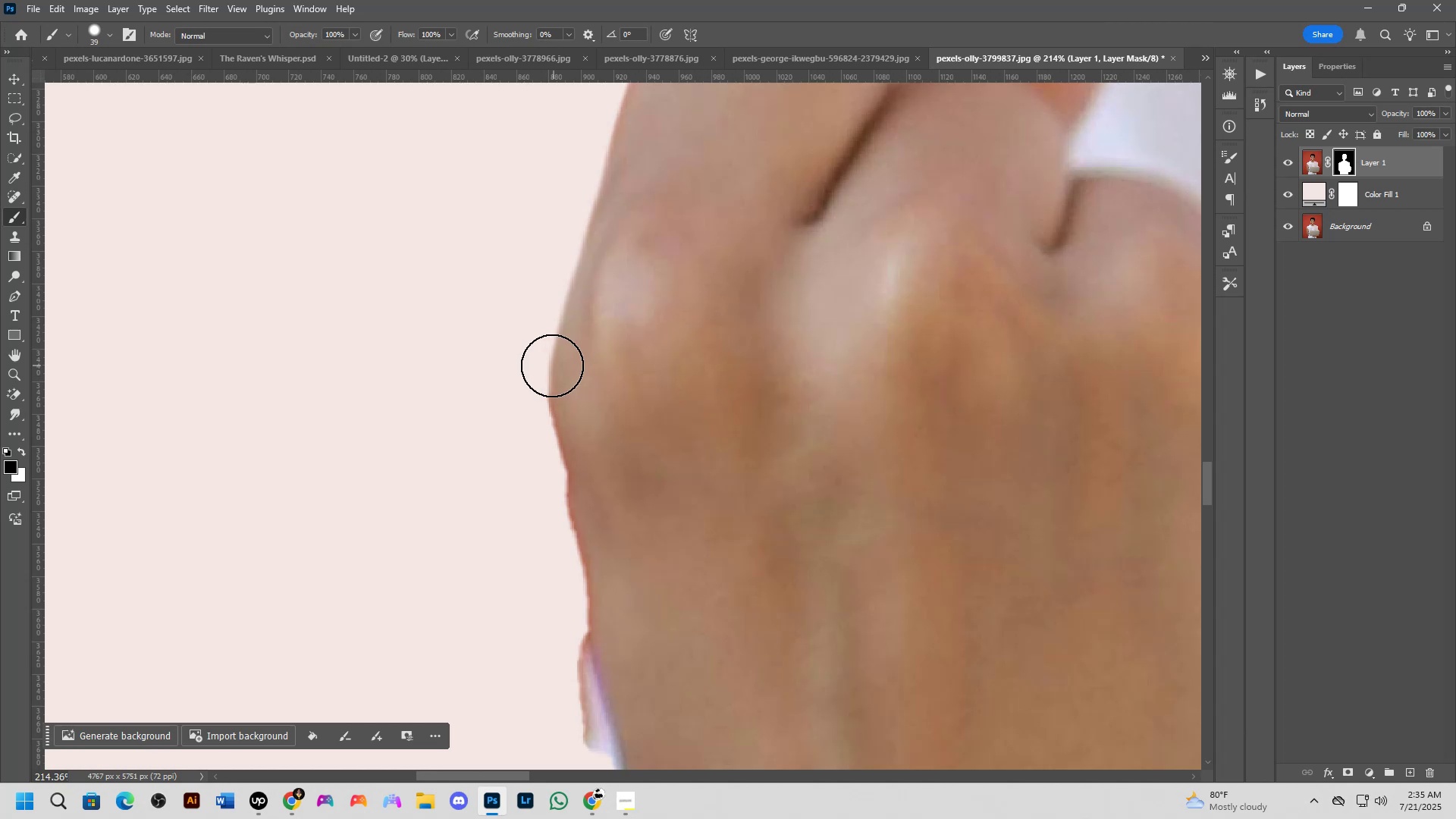 
left_click_drag(start_coordinate=[698, 367], to_coordinate=[704, 379])
 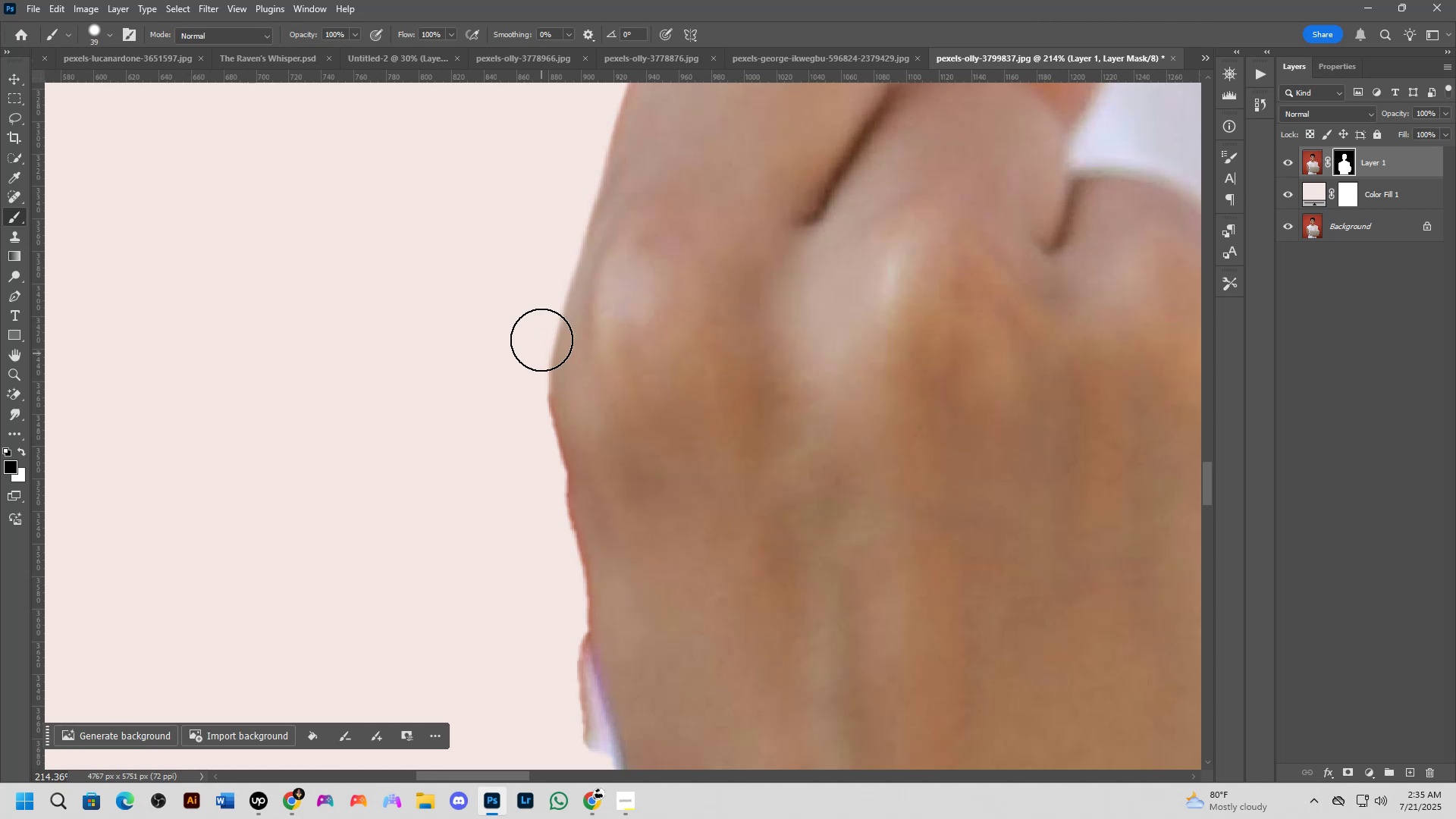 
left_click_drag(start_coordinate=[528, 265], to_coordinate=[567, 689])
 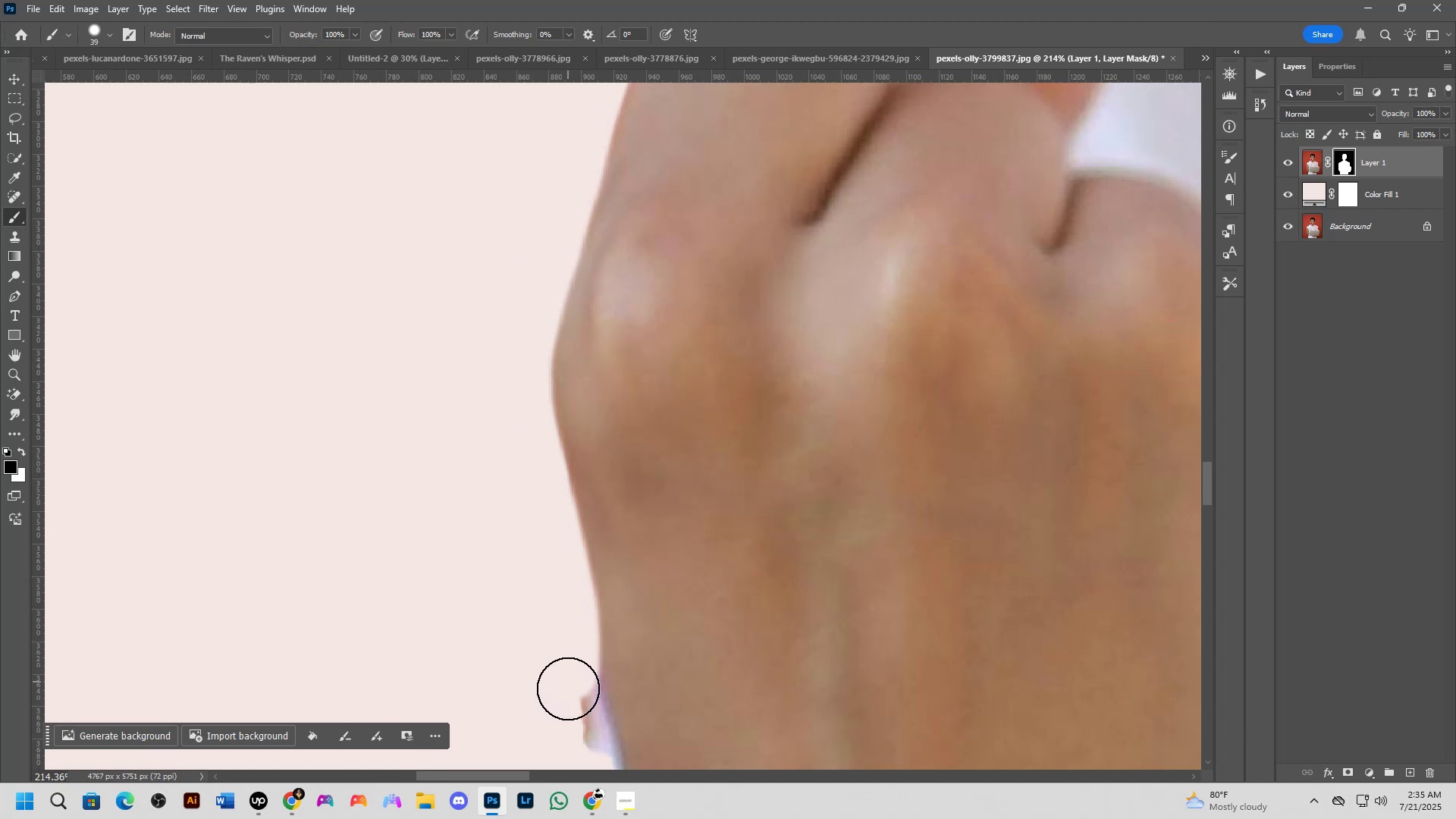 
hold_key(key=Space, duration=0.56)
 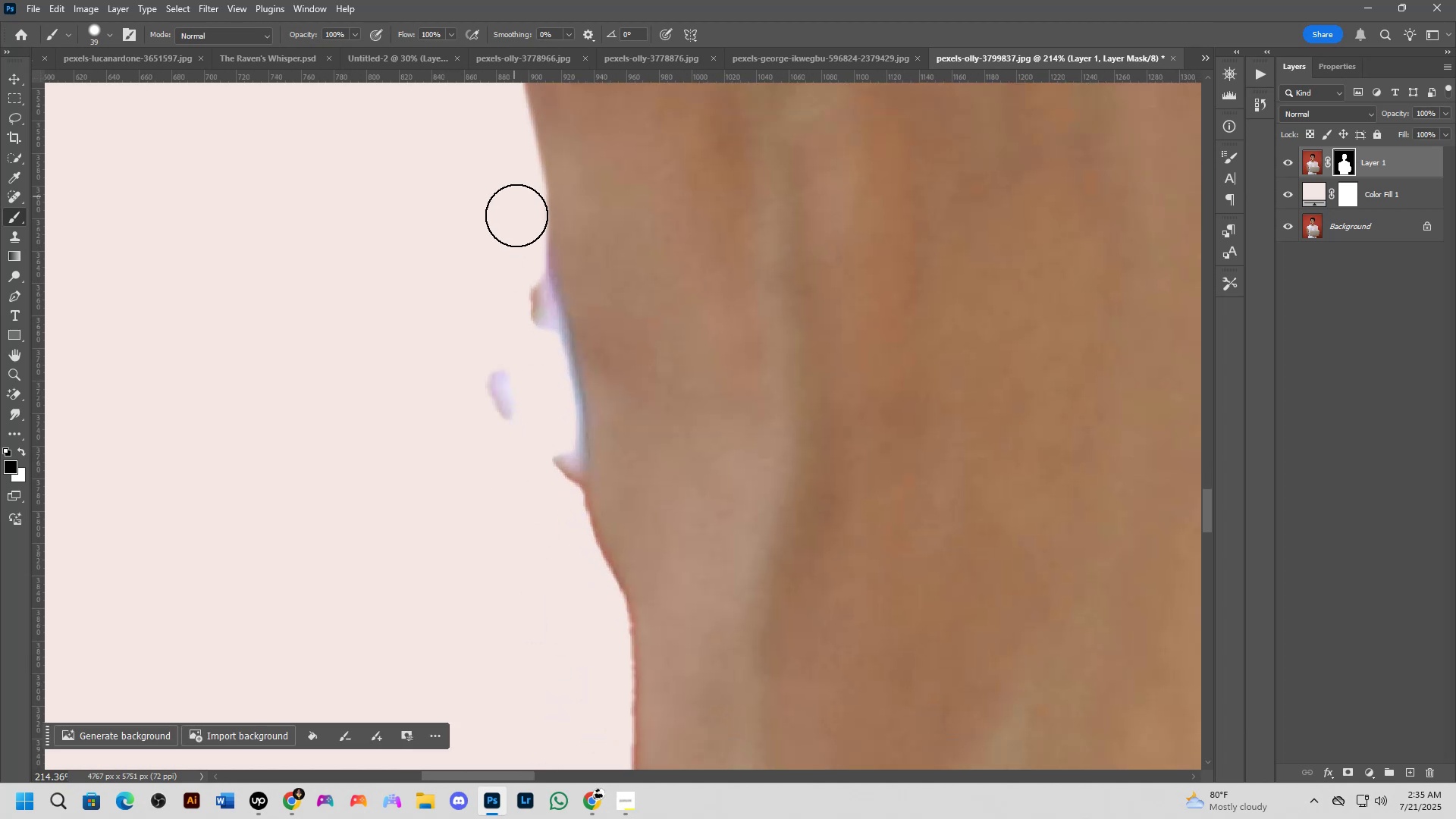 
left_click_drag(start_coordinate=[563, 670], to_coordinate=[510, 247])
 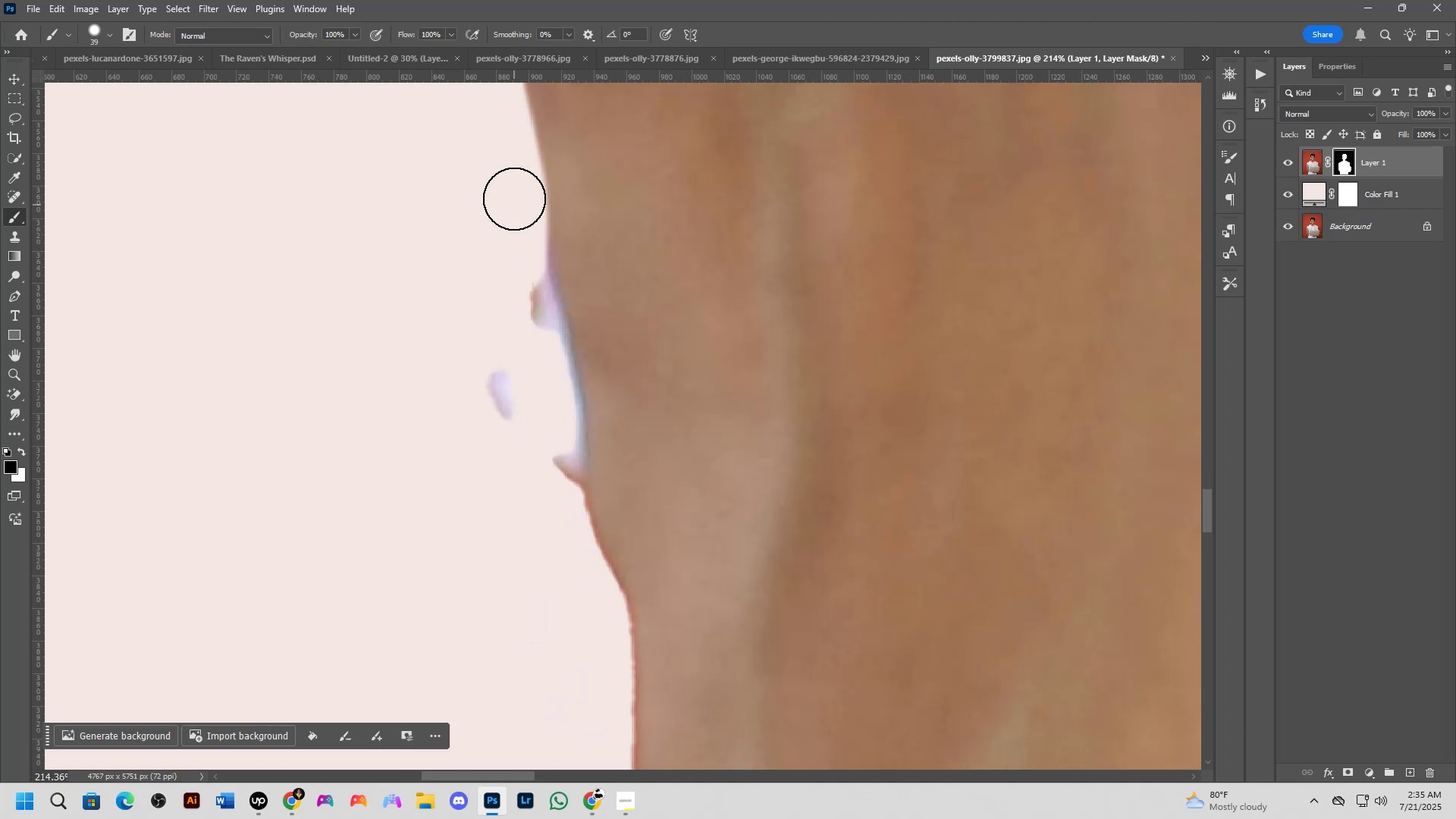 
left_click_drag(start_coordinate=[514, 196], to_coordinate=[425, 272])
 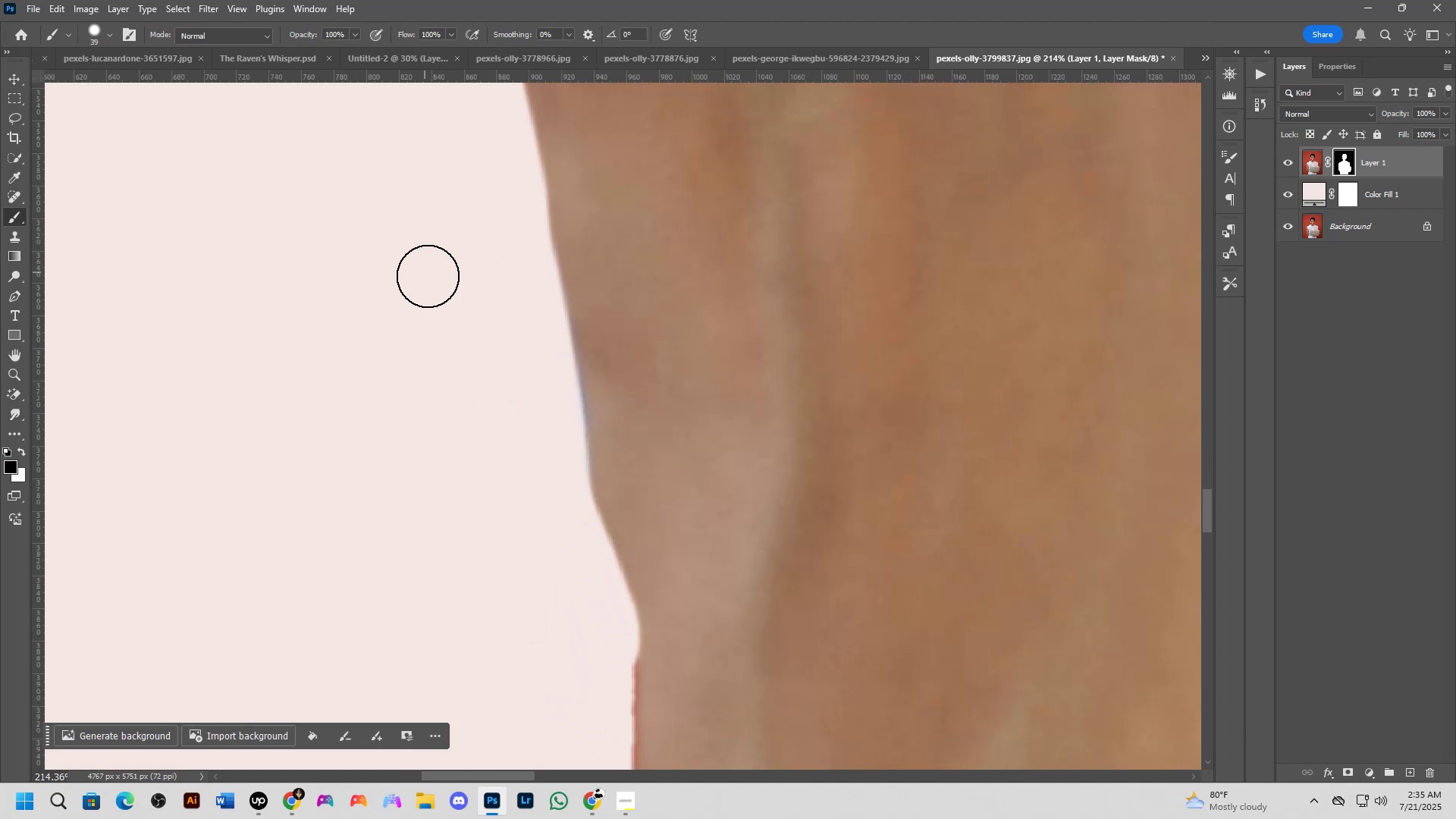 
scroll: coordinate [497, 405], scroll_direction: down, amount: 4.0
 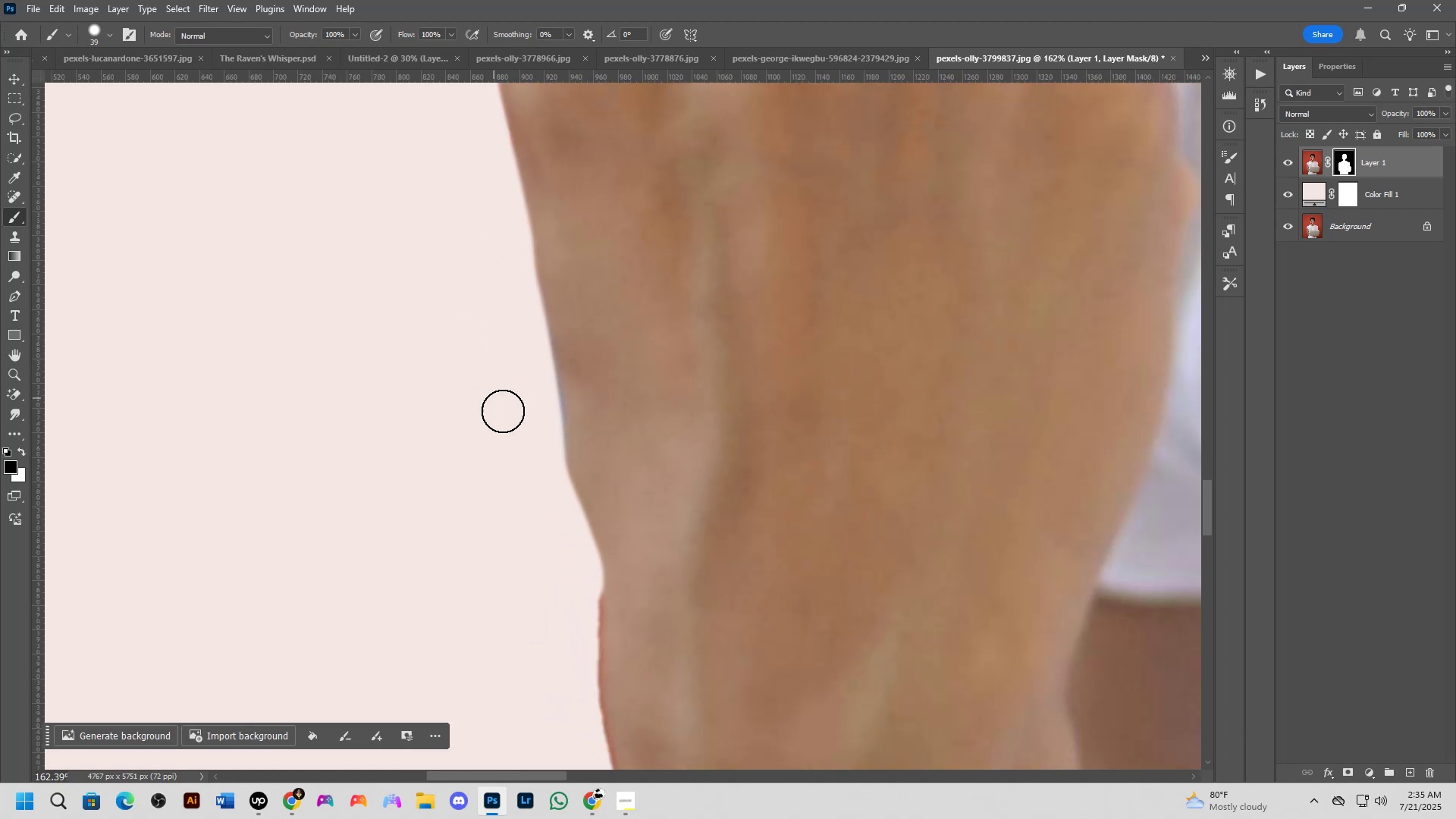 
hold_key(key=Space, duration=0.61)
 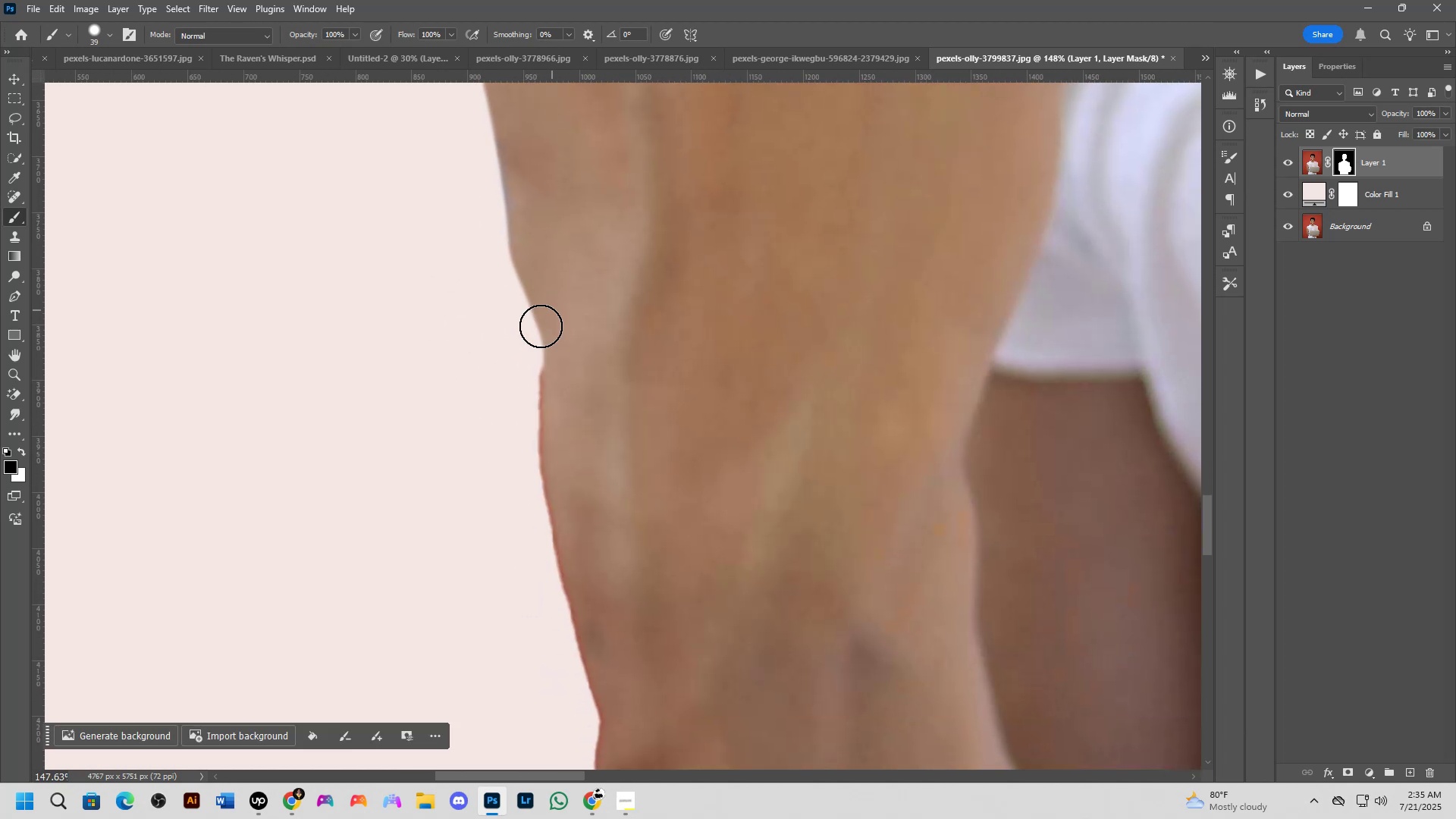 
left_click_drag(start_coordinate=[594, 510], to_coordinate=[544, 303])
 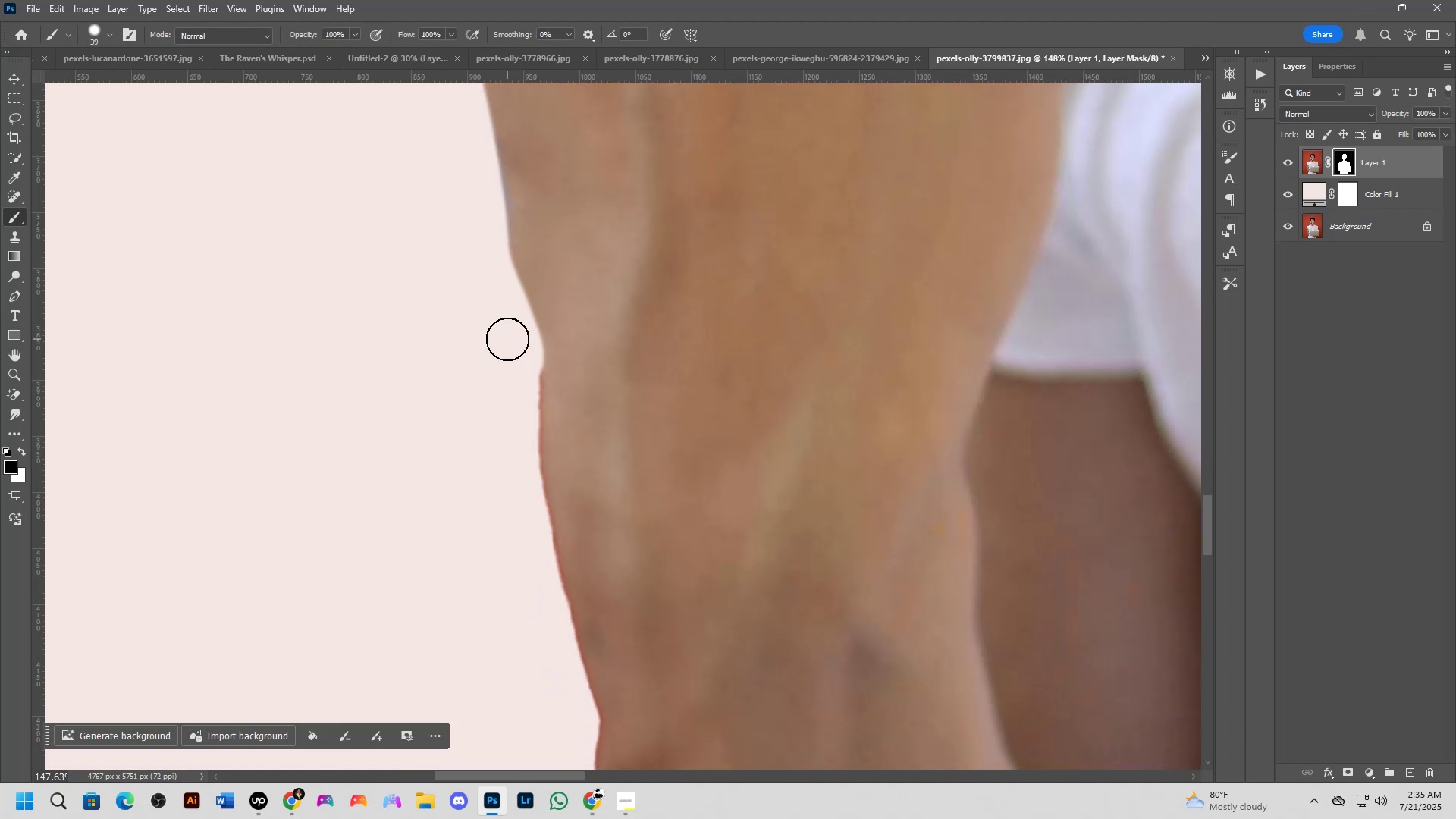 
left_click_drag(start_coordinate=[520, 348], to_coordinate=[540, 599])
 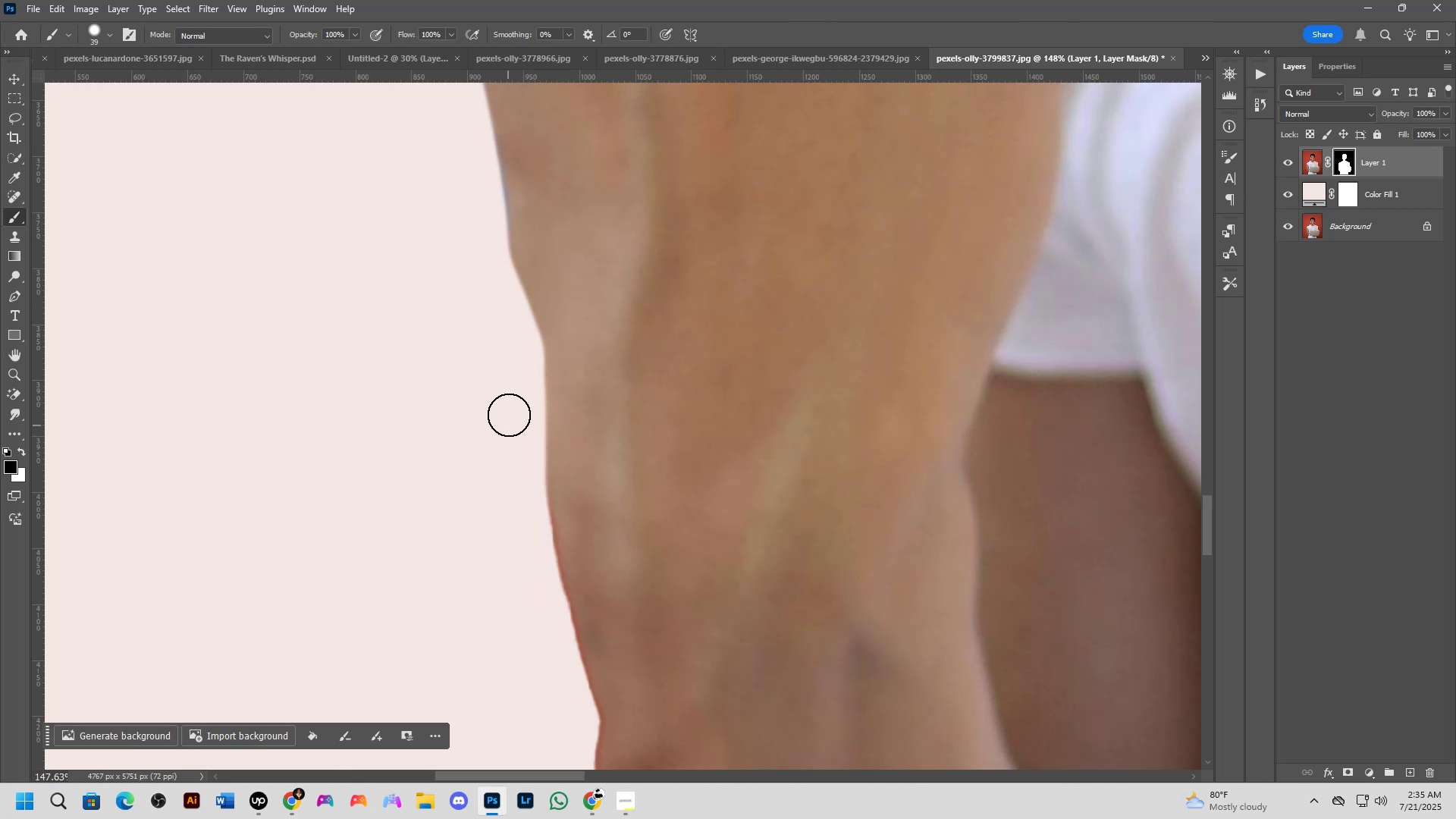 
left_click_drag(start_coordinate=[516, 395], to_coordinate=[586, 720])
 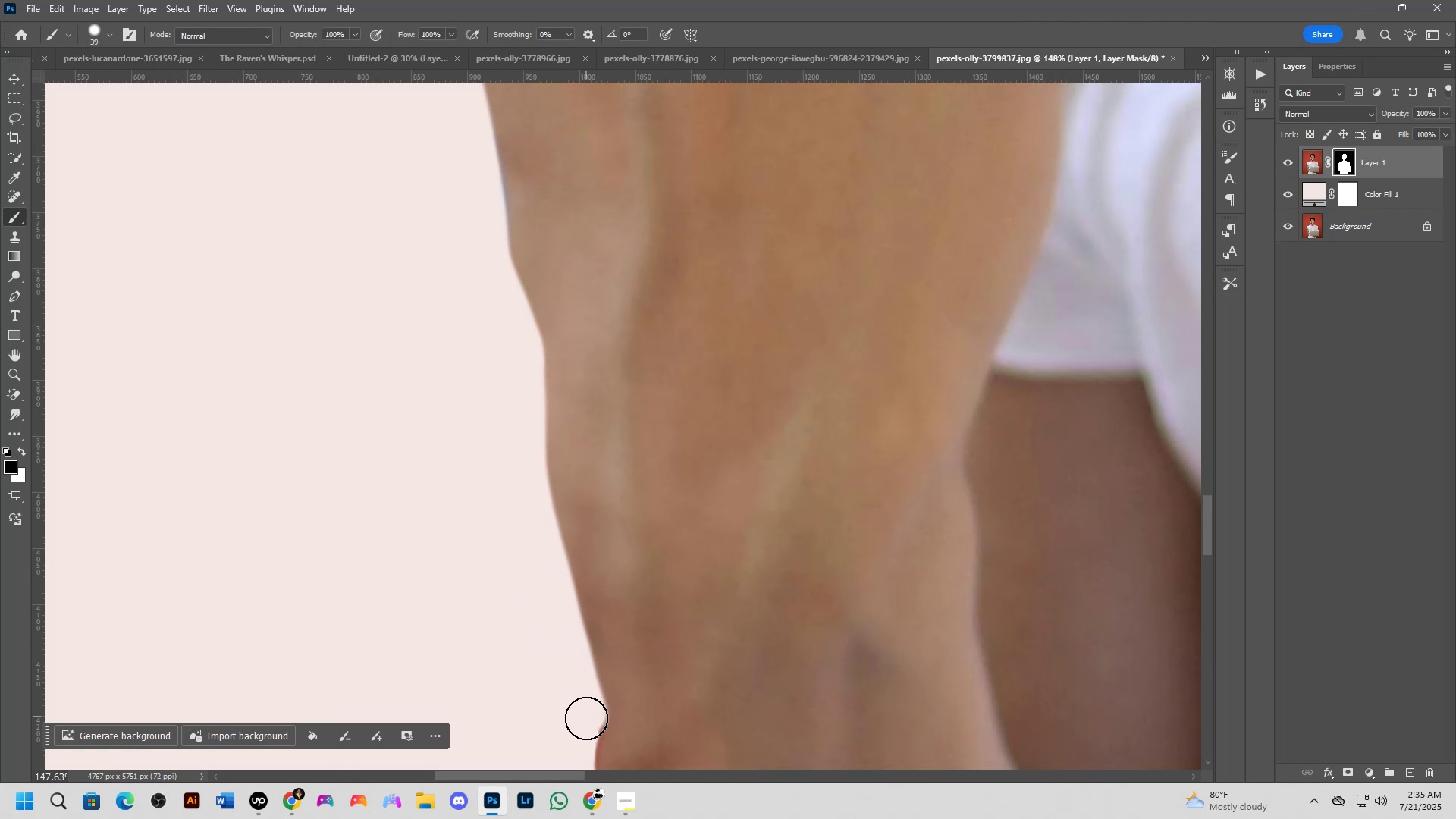 
hold_key(key=Space, duration=0.57)
 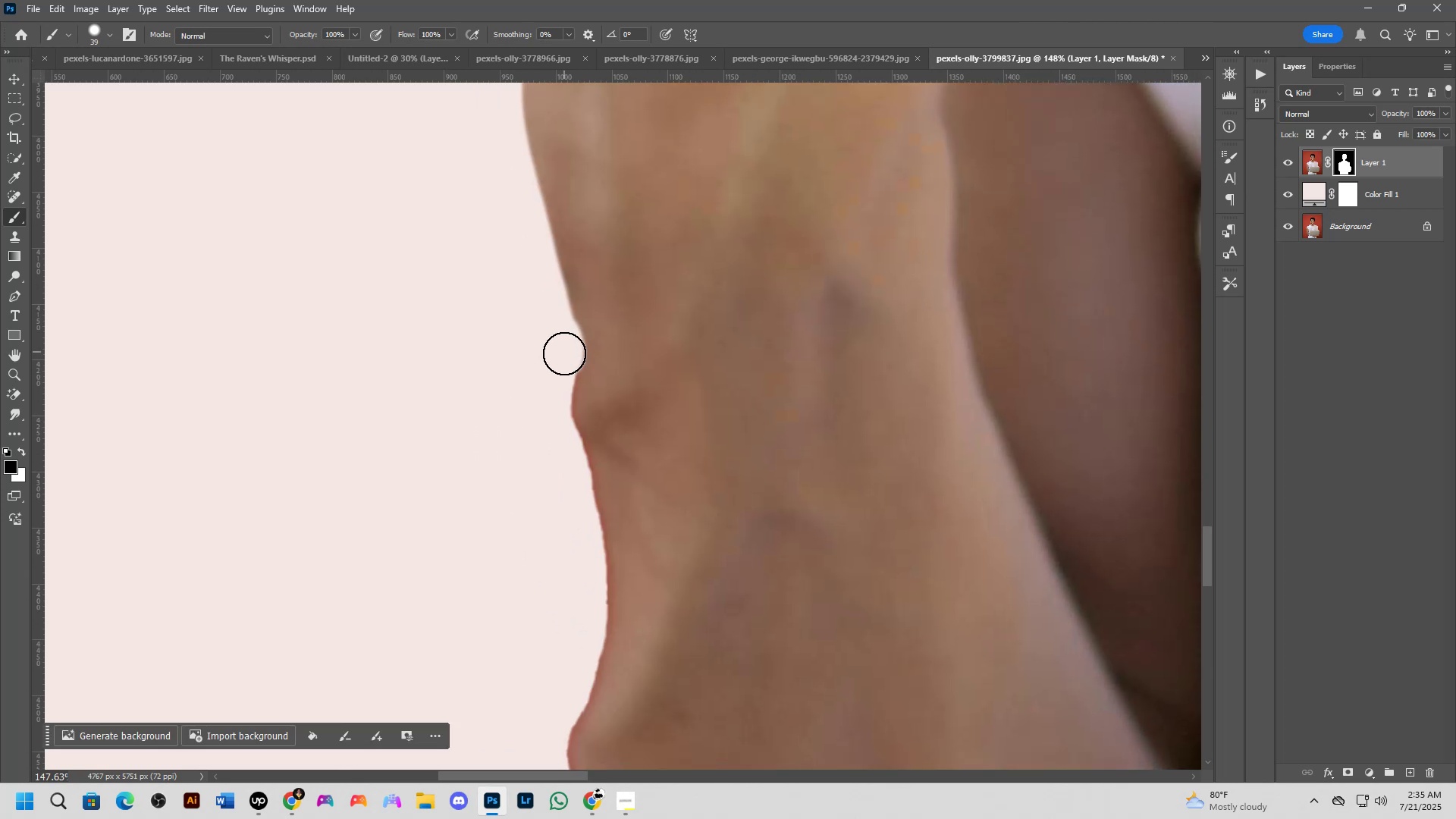 
left_click_drag(start_coordinate=[578, 702], to_coordinate=[554, 346])
 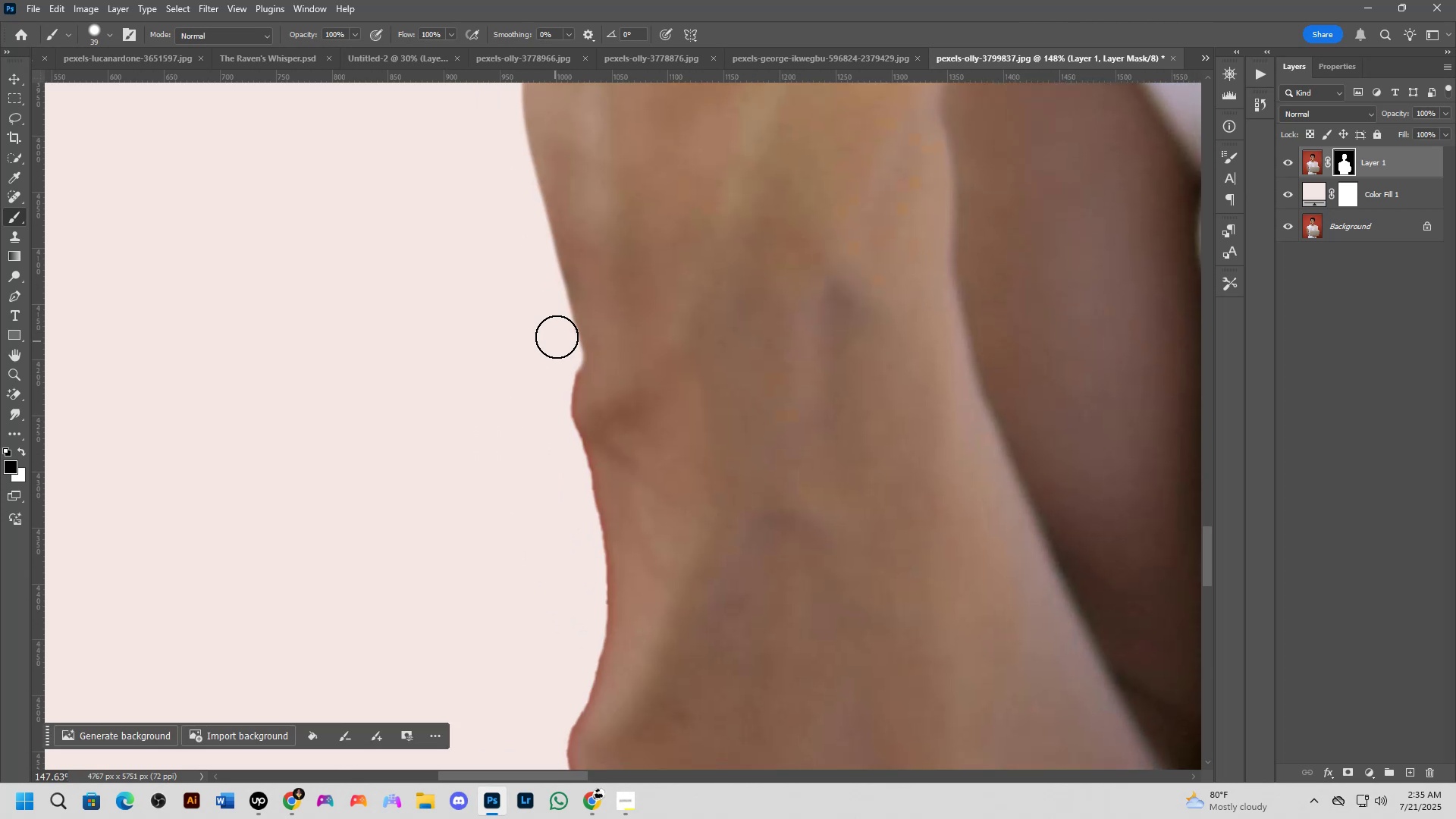 
left_click_drag(start_coordinate=[560, 336], to_coordinate=[566, 379])
 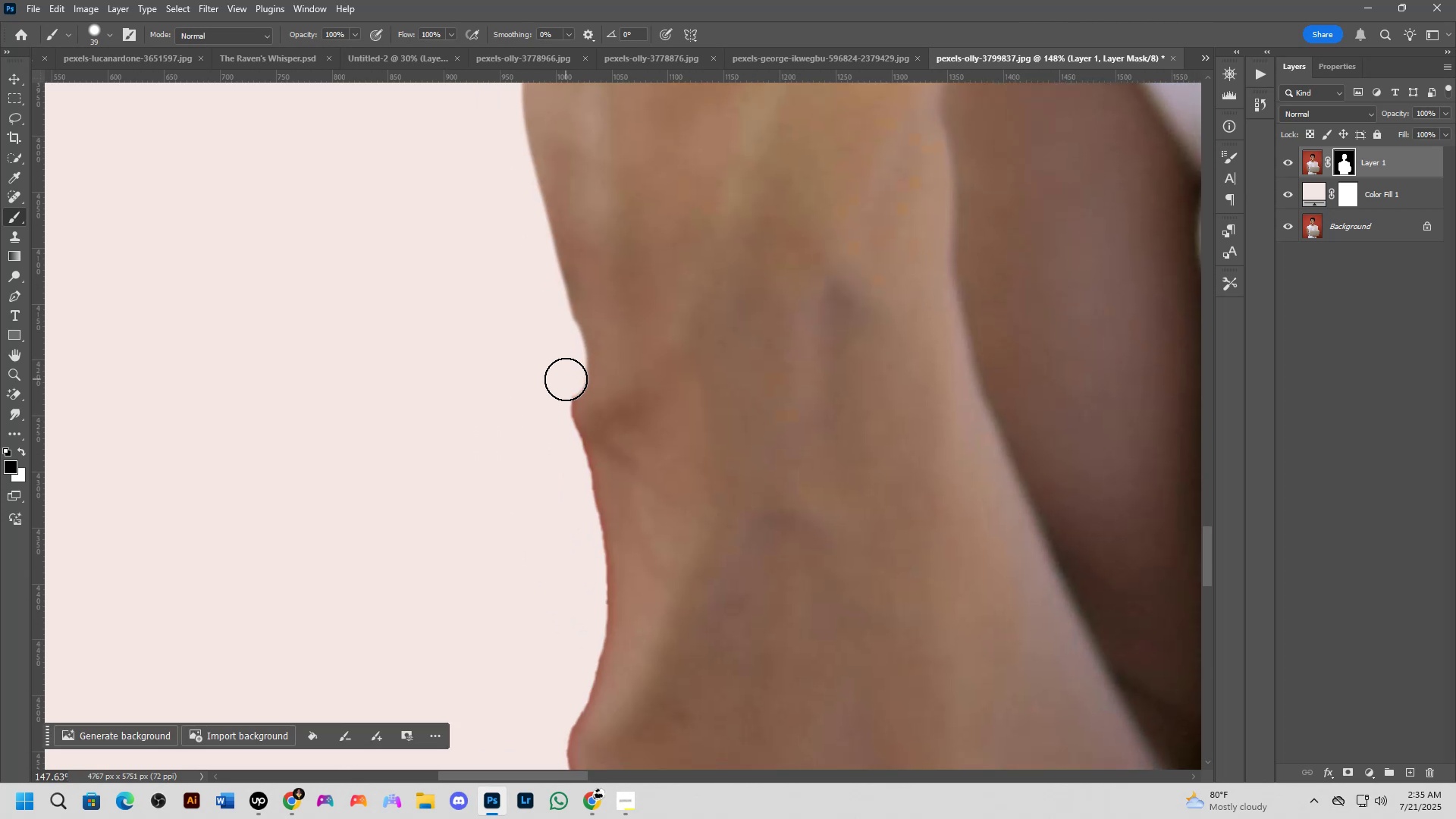 
key(Control+ControlLeft)
 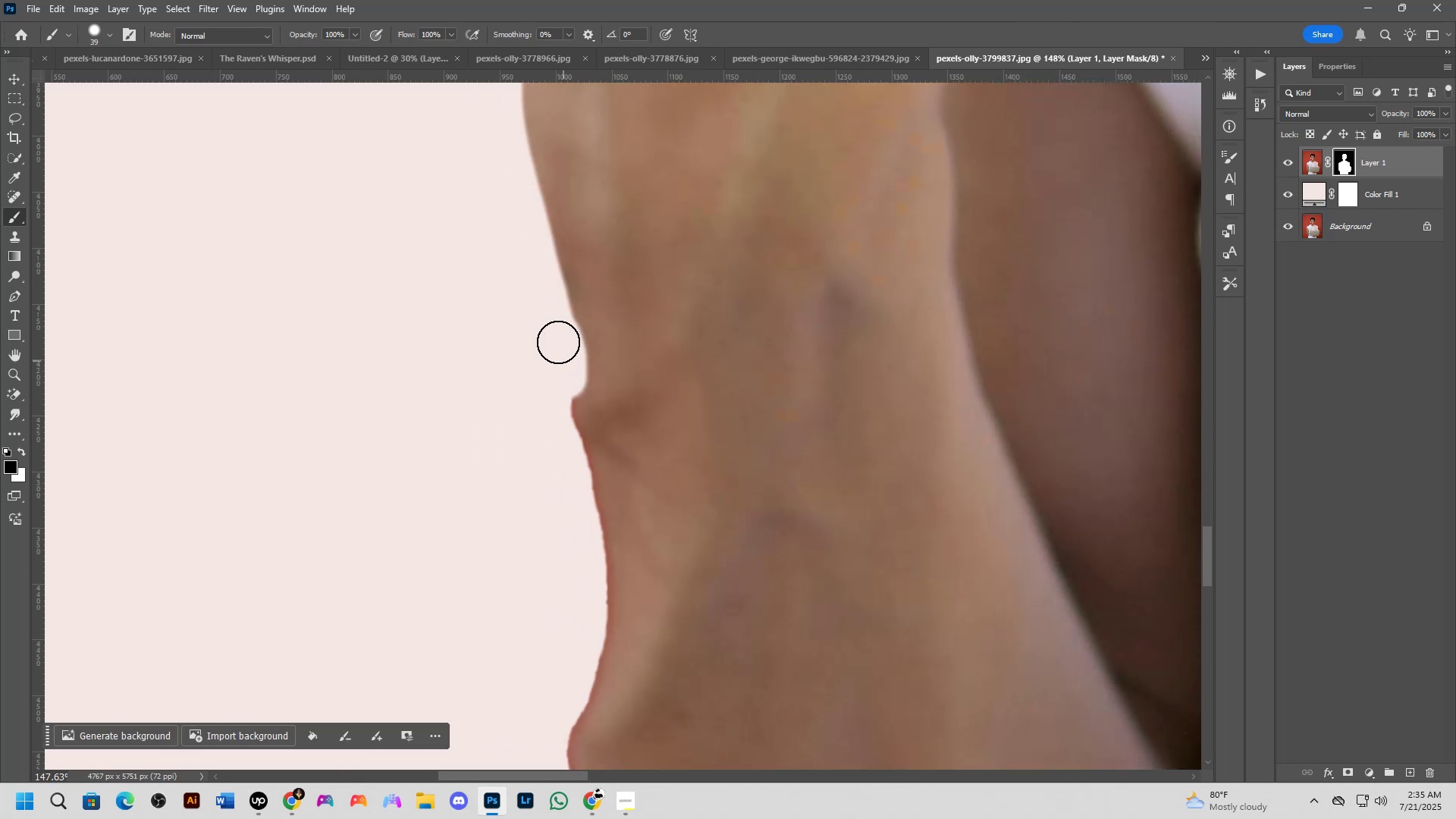 
key(Control+Z)
 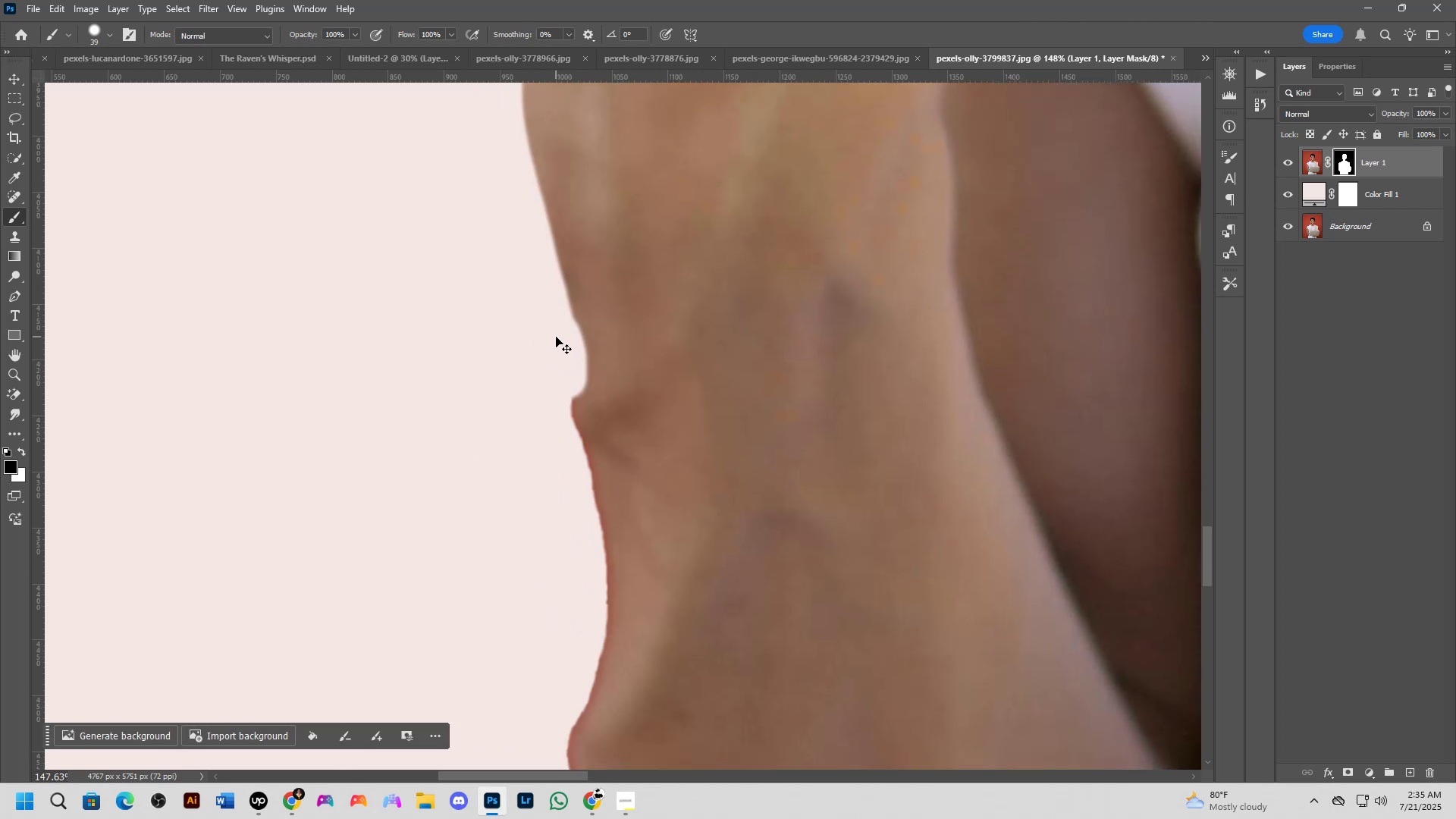 
left_click_drag(start_coordinate=[556, 337], to_coordinate=[587, 553])
 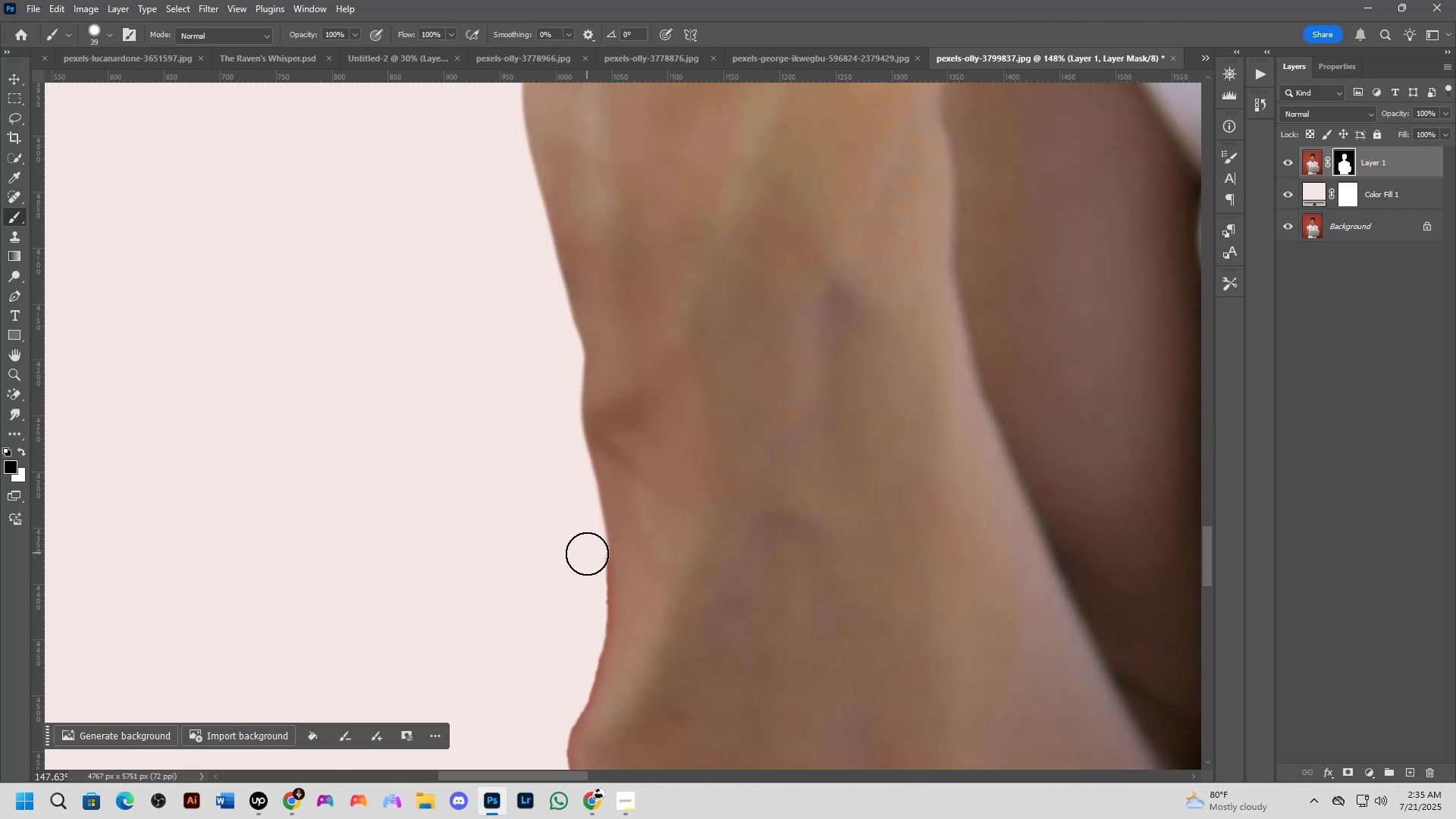 
hold_key(key=Space, duration=0.54)
 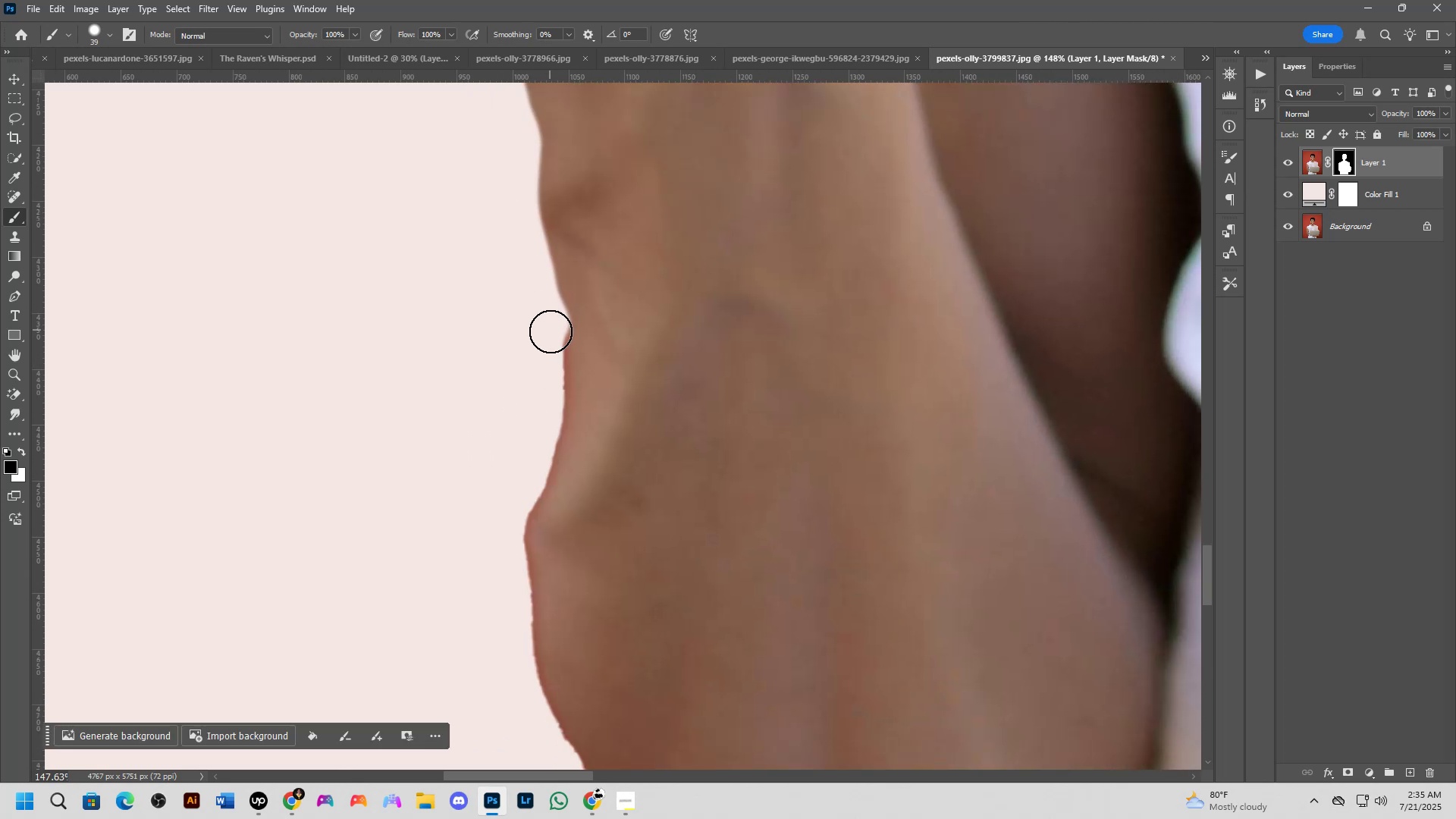 
left_click_drag(start_coordinate=[579, 518], to_coordinate=[536, 303])
 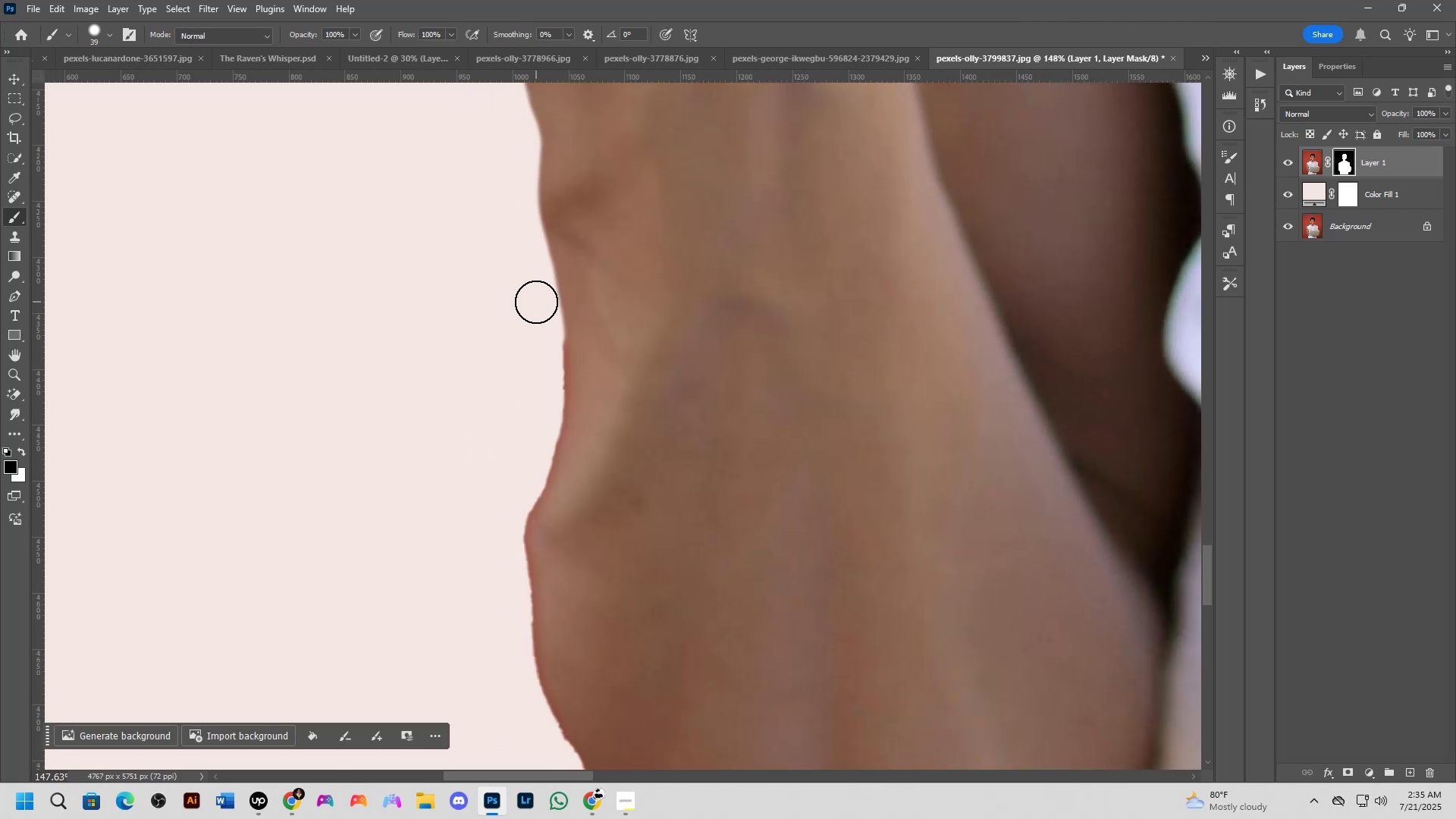 
left_click_drag(start_coordinate=[539, 303], to_coordinate=[501, 588])
 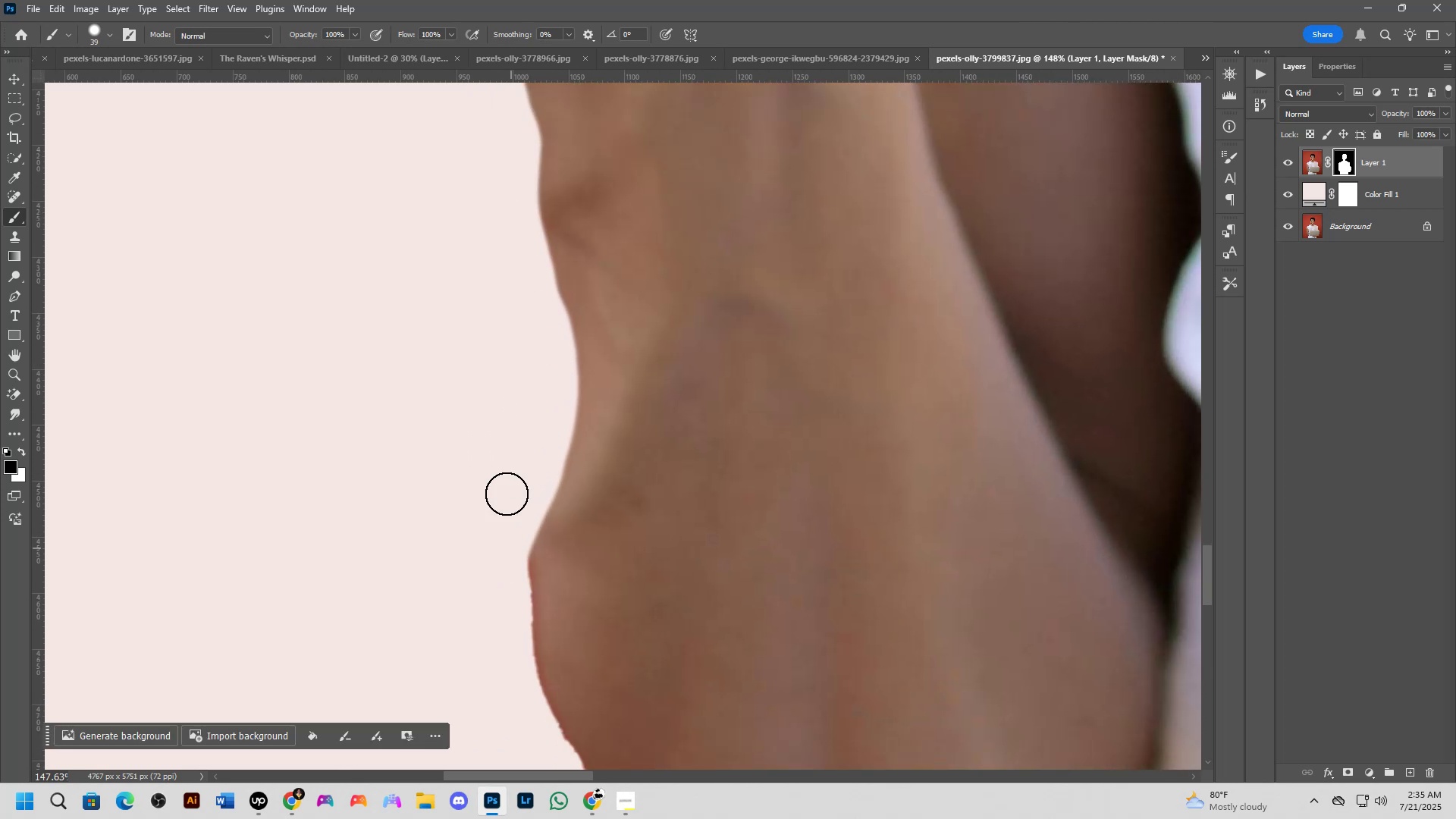 
scroll: coordinate [511, 437], scroll_direction: down, amount: 5.0
 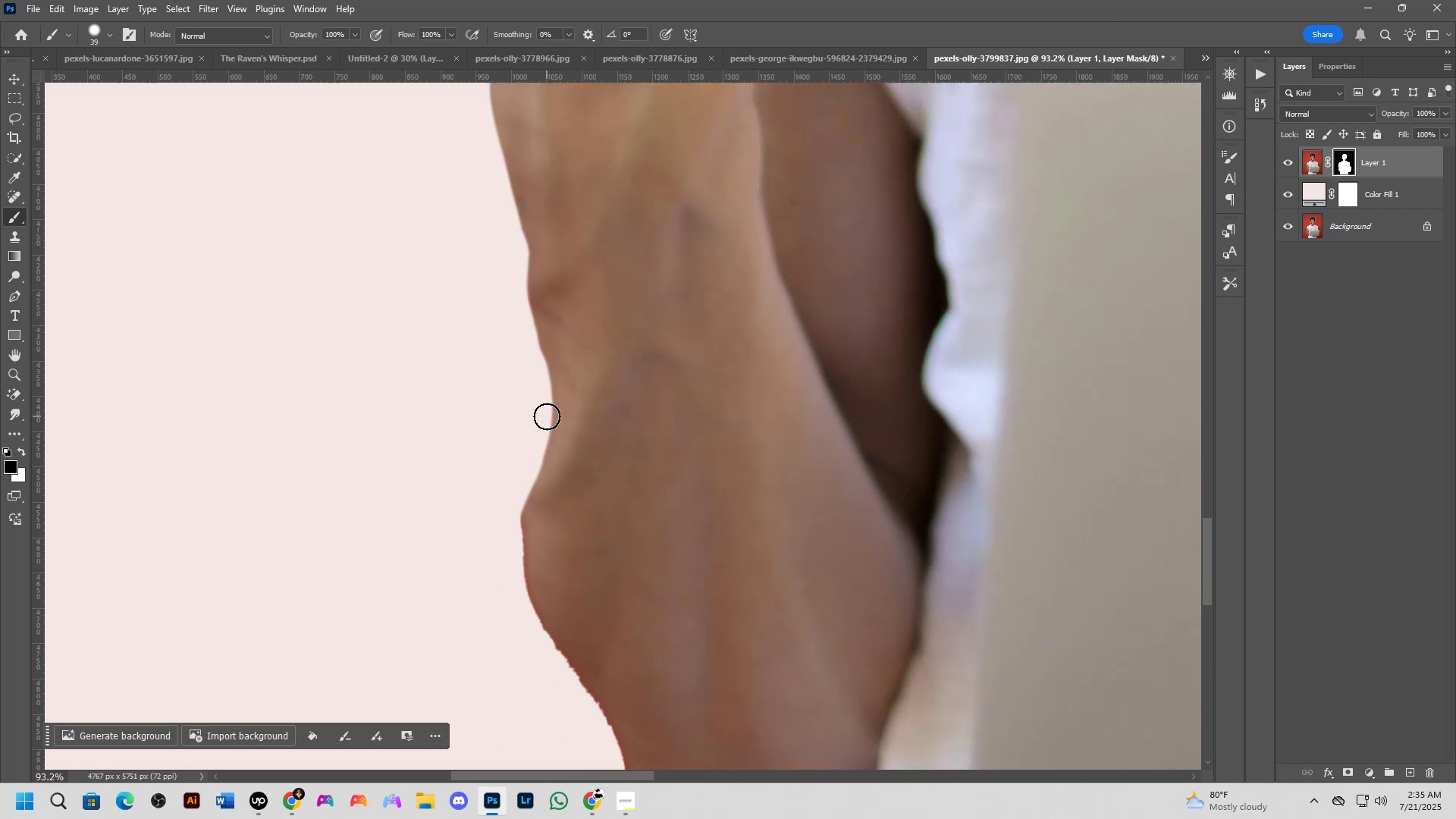 
hold_key(key=Space, duration=0.65)
 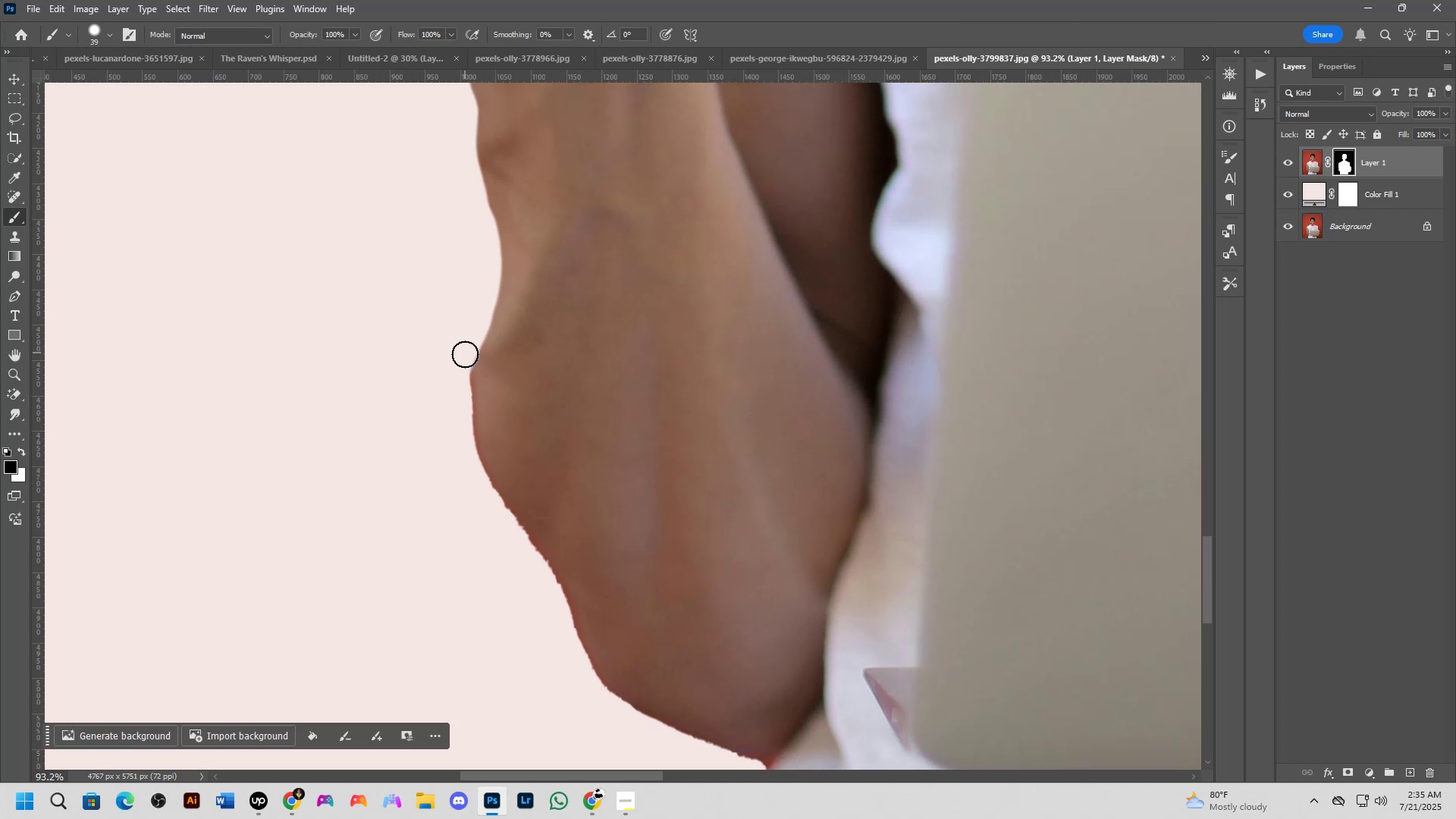 
left_click_drag(start_coordinate=[548, 419], to_coordinate=[497, 278])
 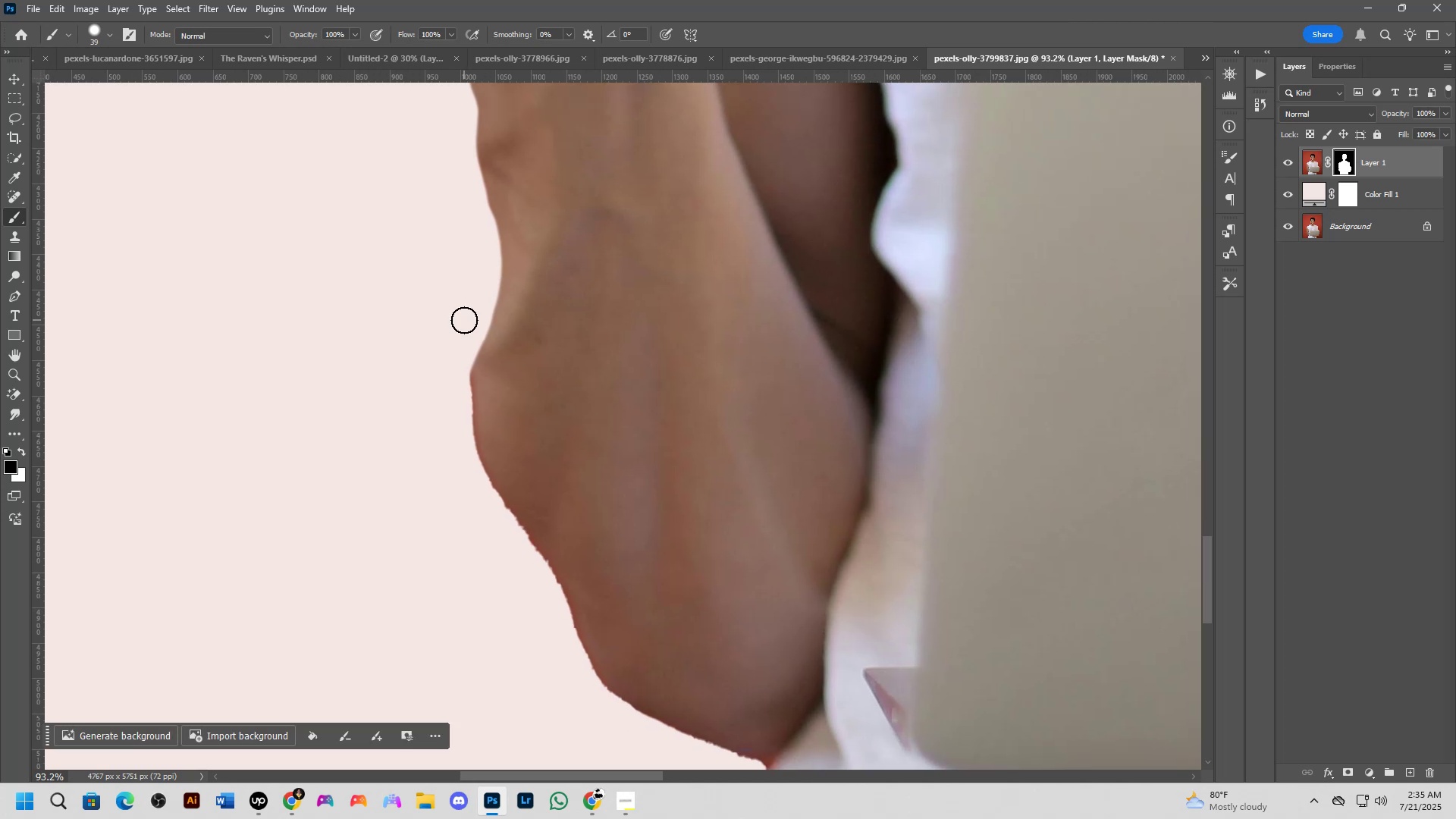 
left_click_drag(start_coordinate=[465, 341], to_coordinate=[495, 526])
 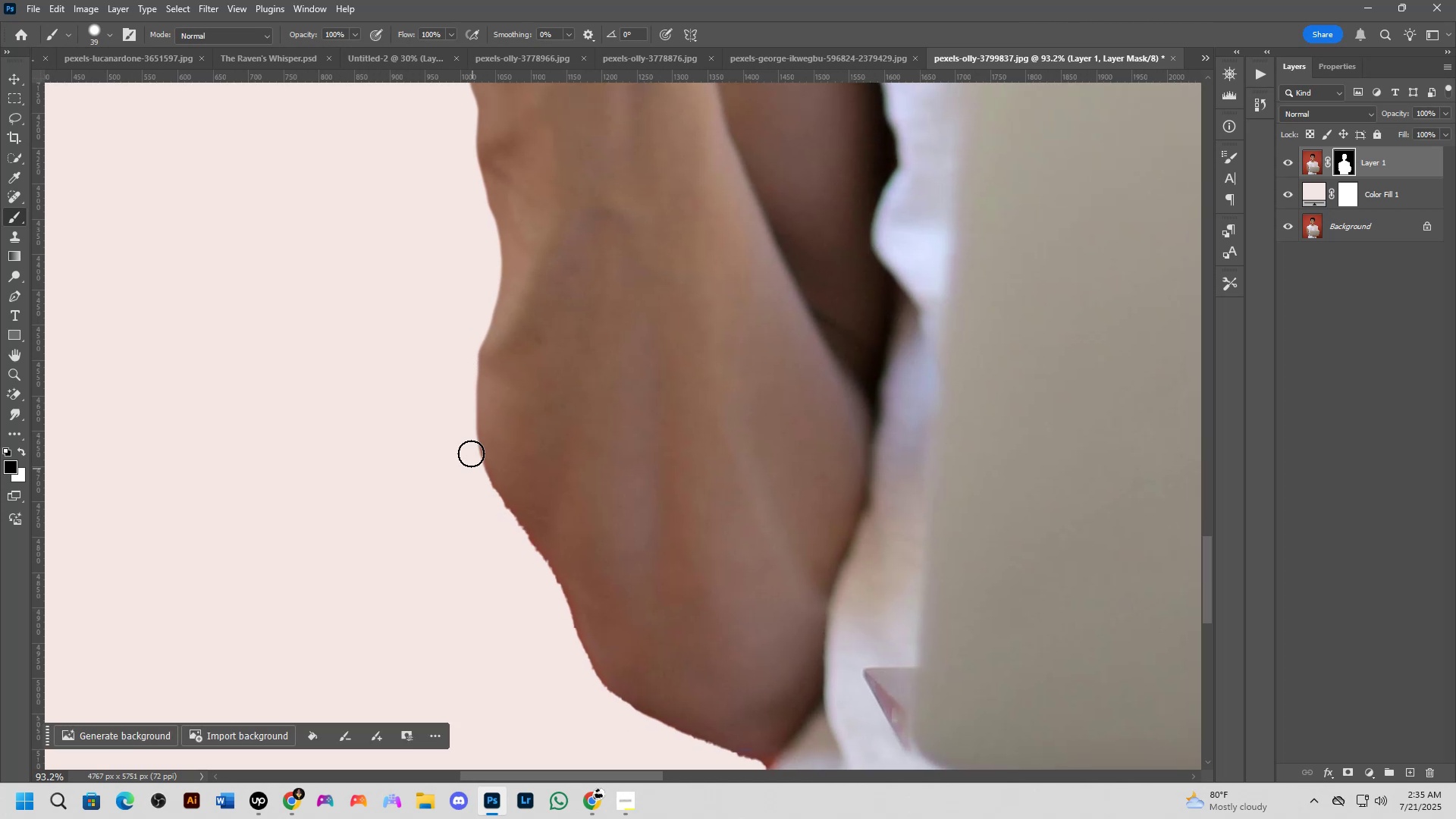 
key(Alt+AltLeft)
 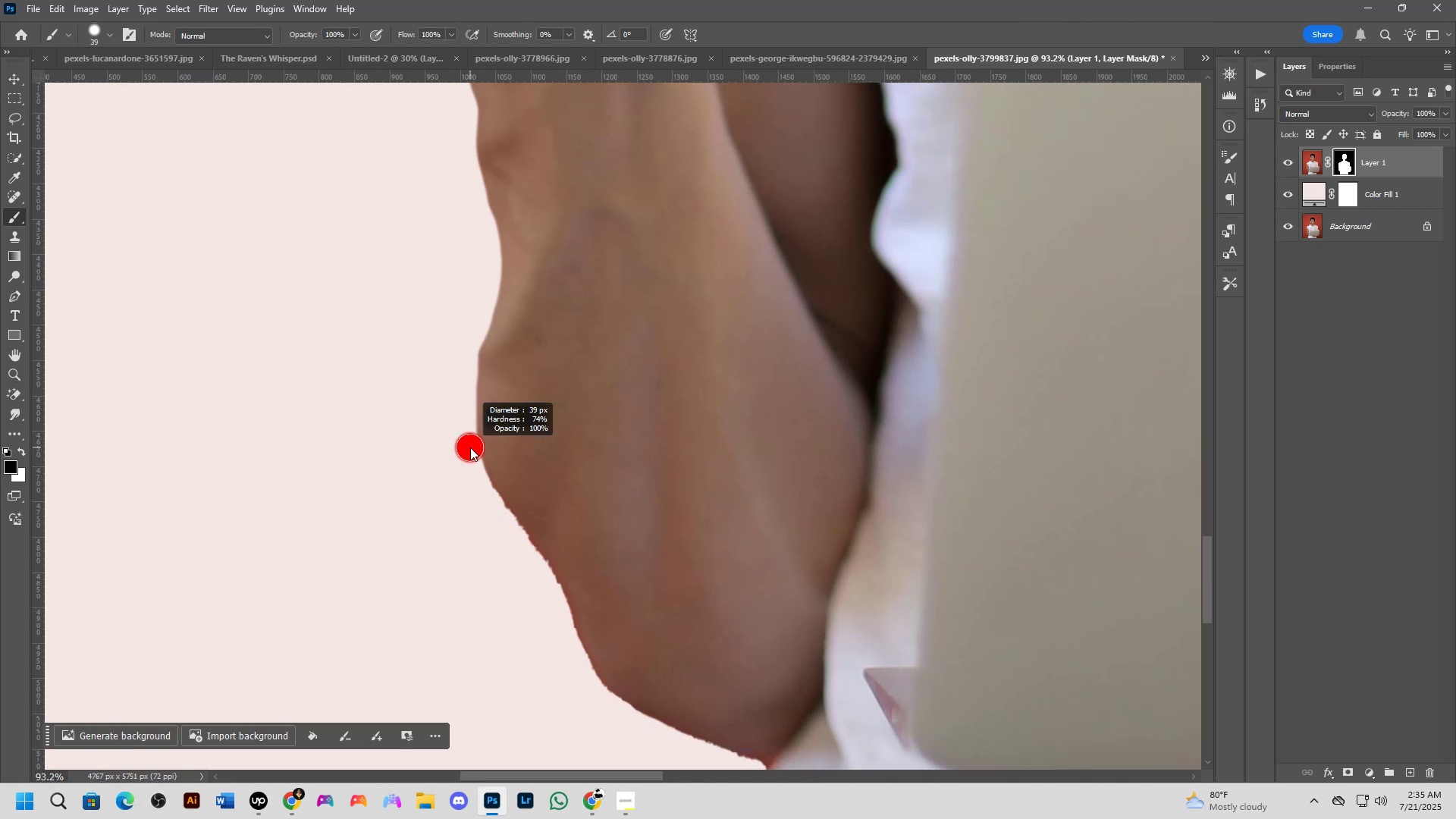 
right_click([470, 447])
 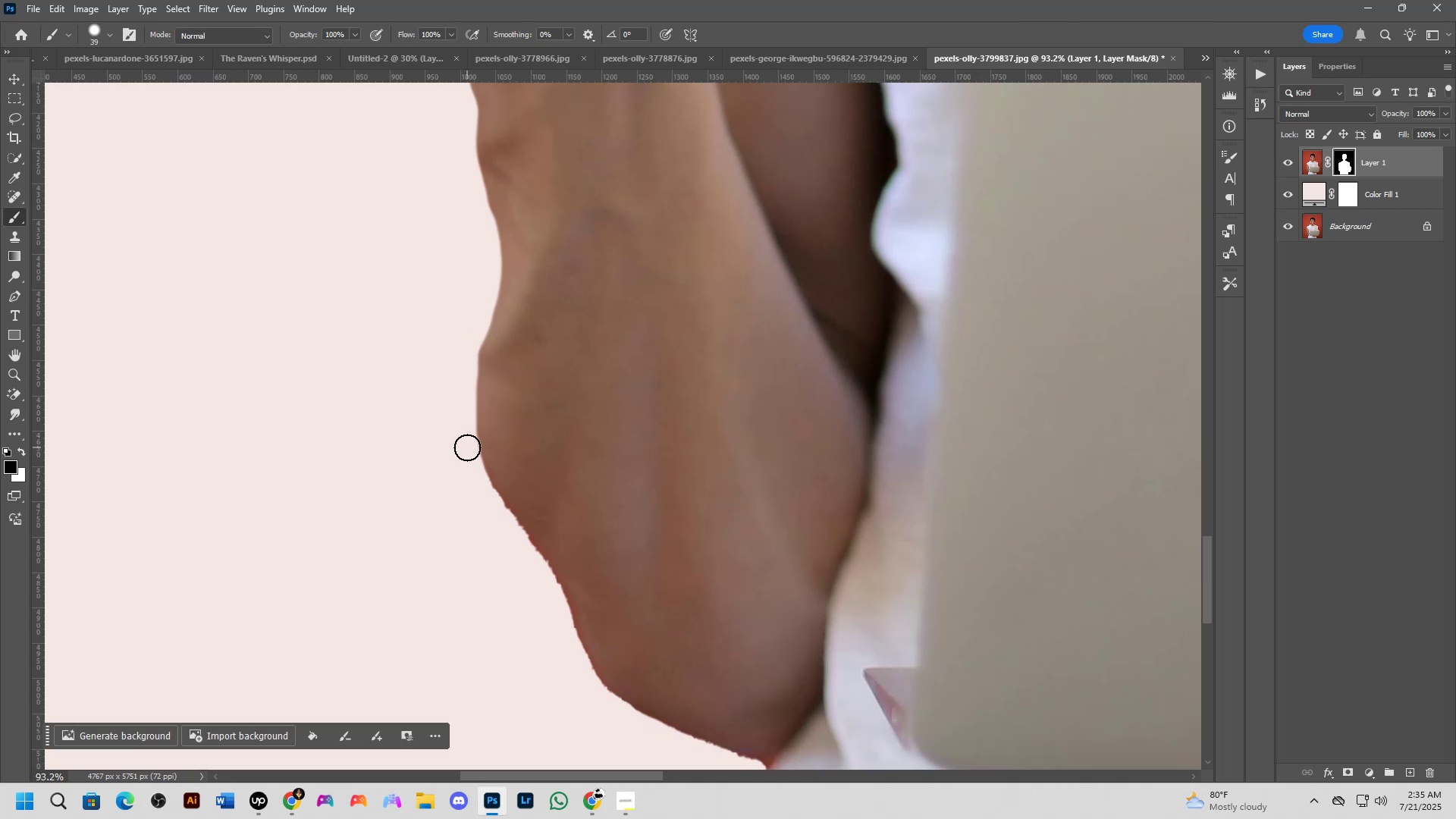 
left_click_drag(start_coordinate=[466, 444], to_coordinate=[567, 643])
 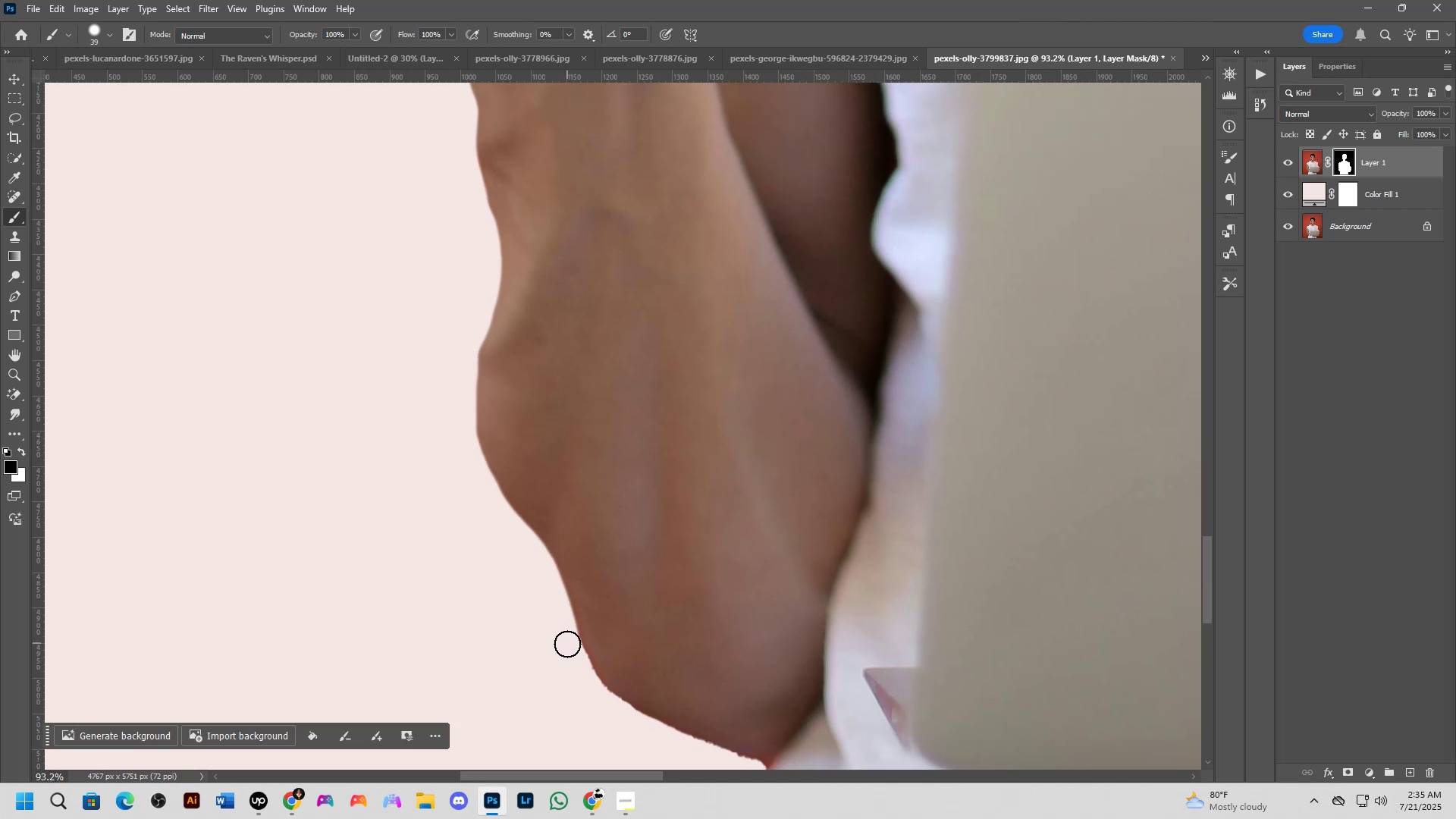 
hold_key(key=Space, duration=0.55)
 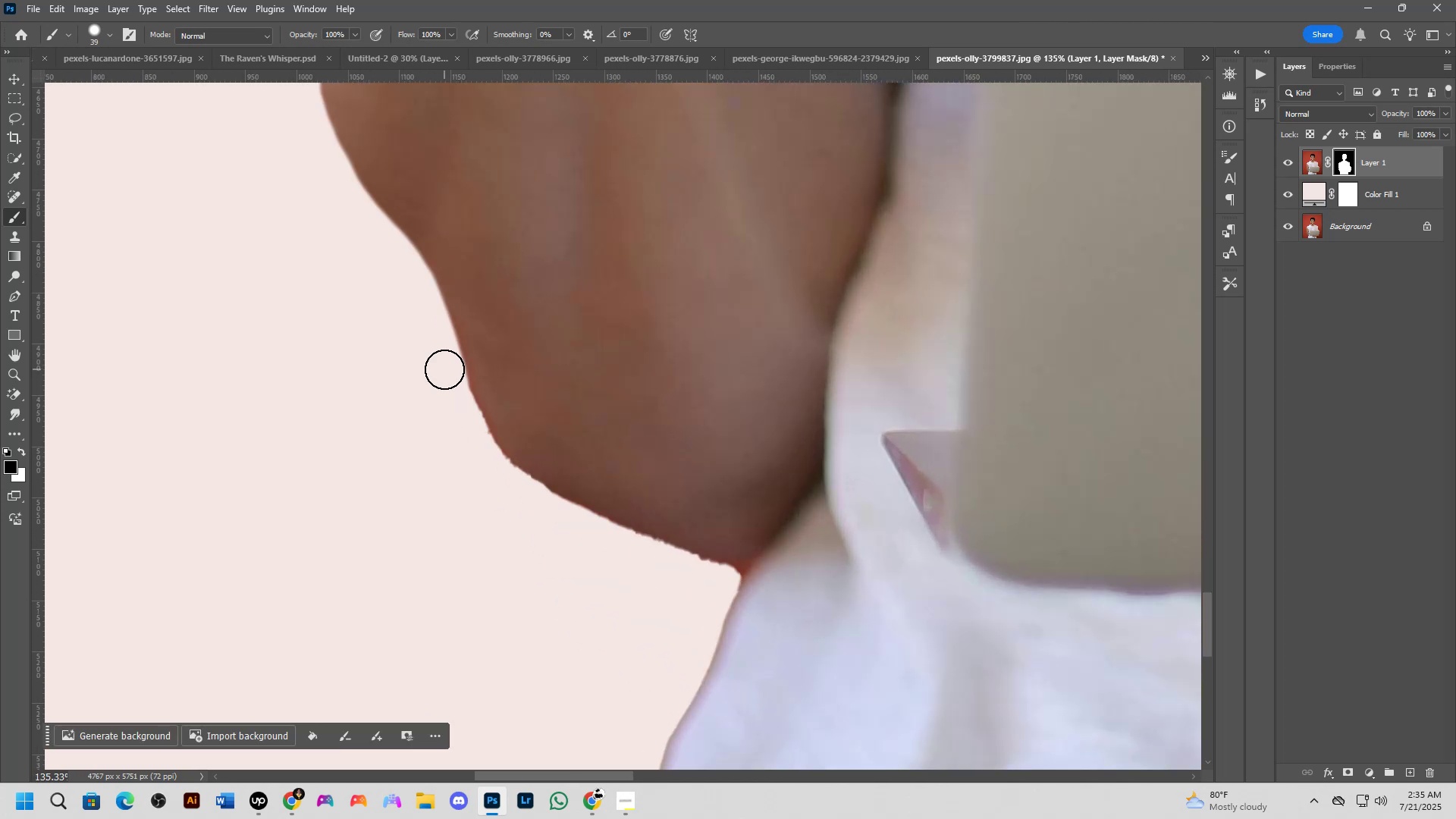 
left_click_drag(start_coordinate=[563, 632], to_coordinate=[445, 378])
 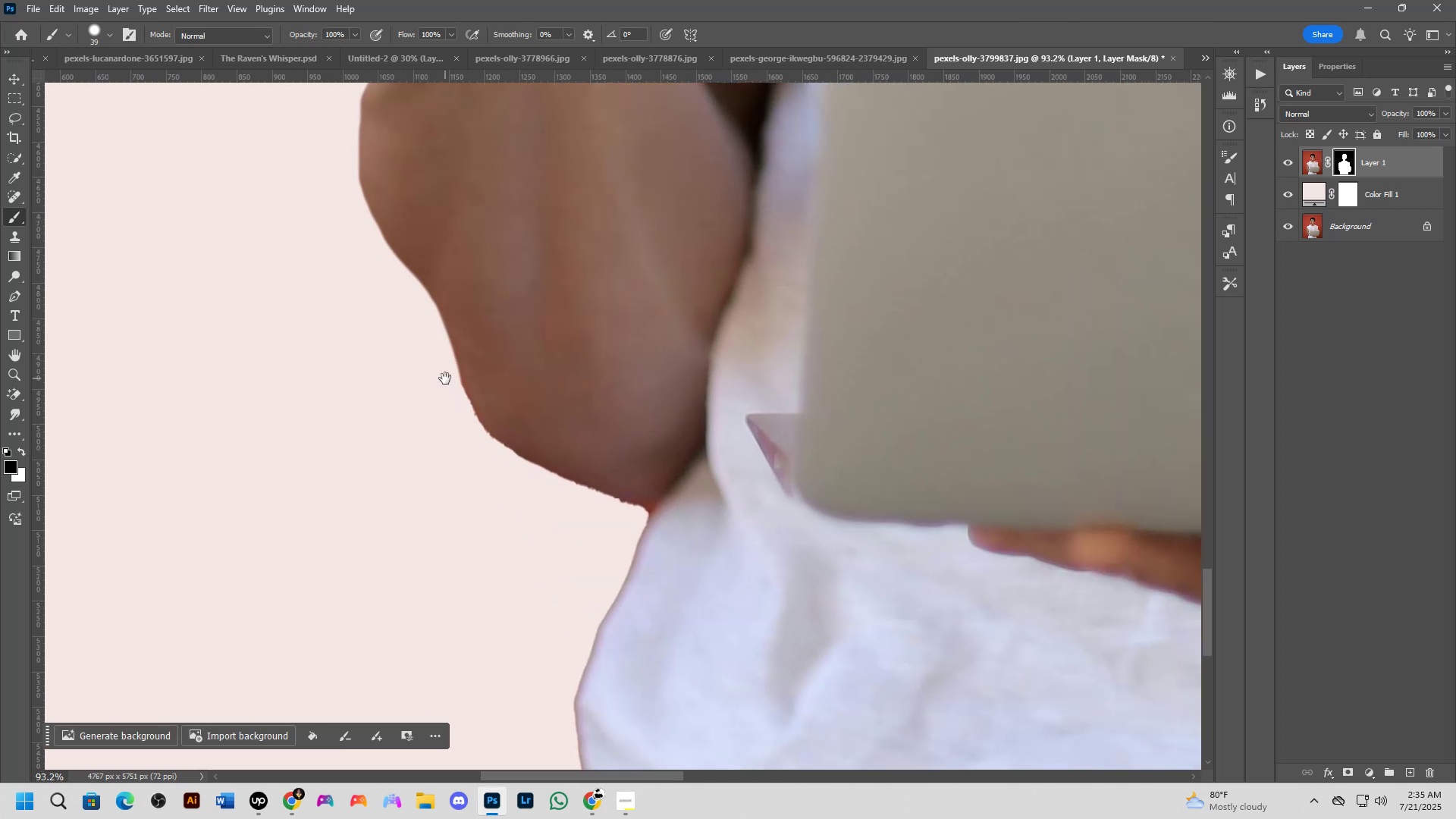 
scroll: coordinate [444, 374], scroll_direction: up, amount: 4.0
 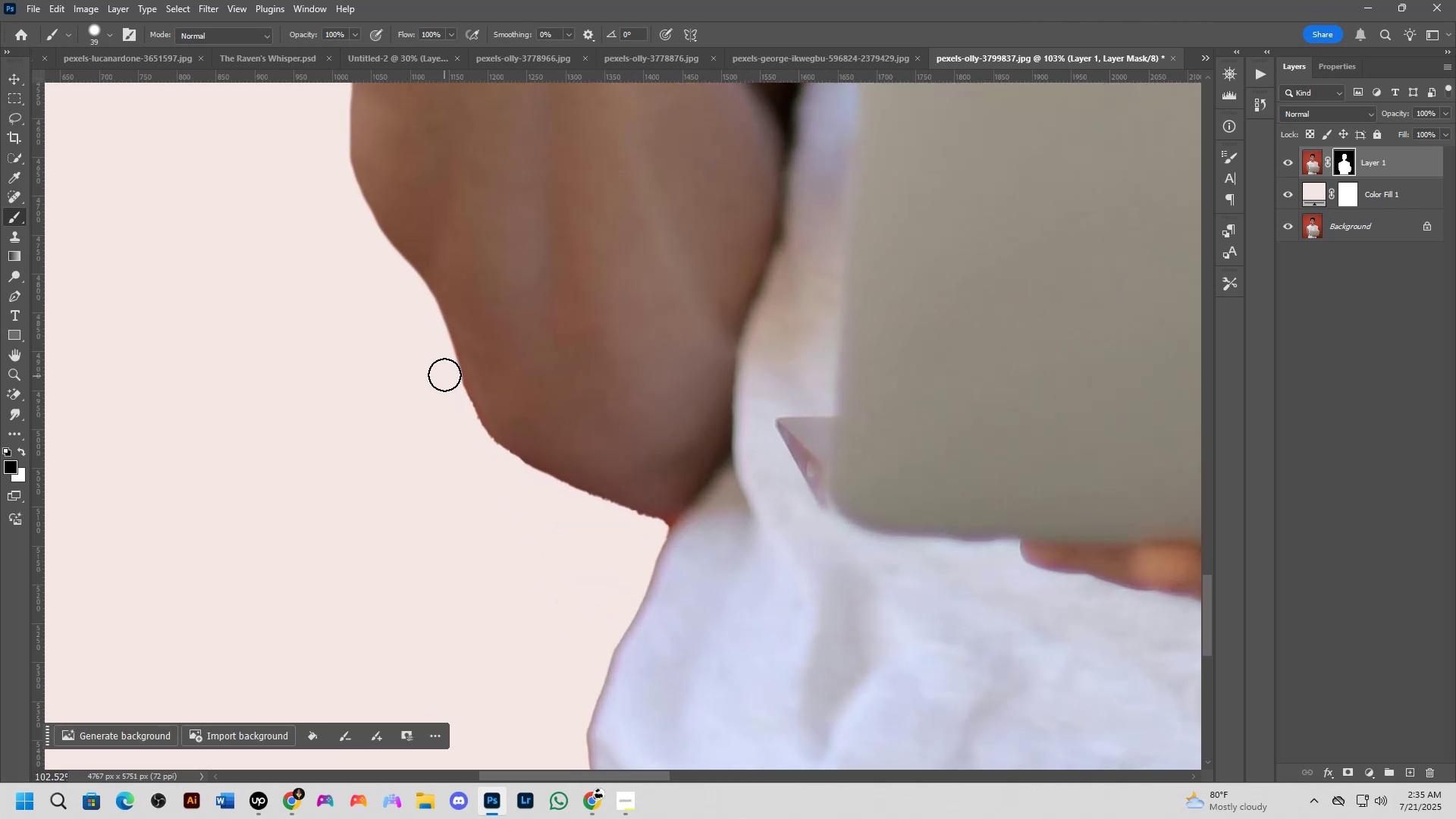 
key(Alt+AltLeft)
 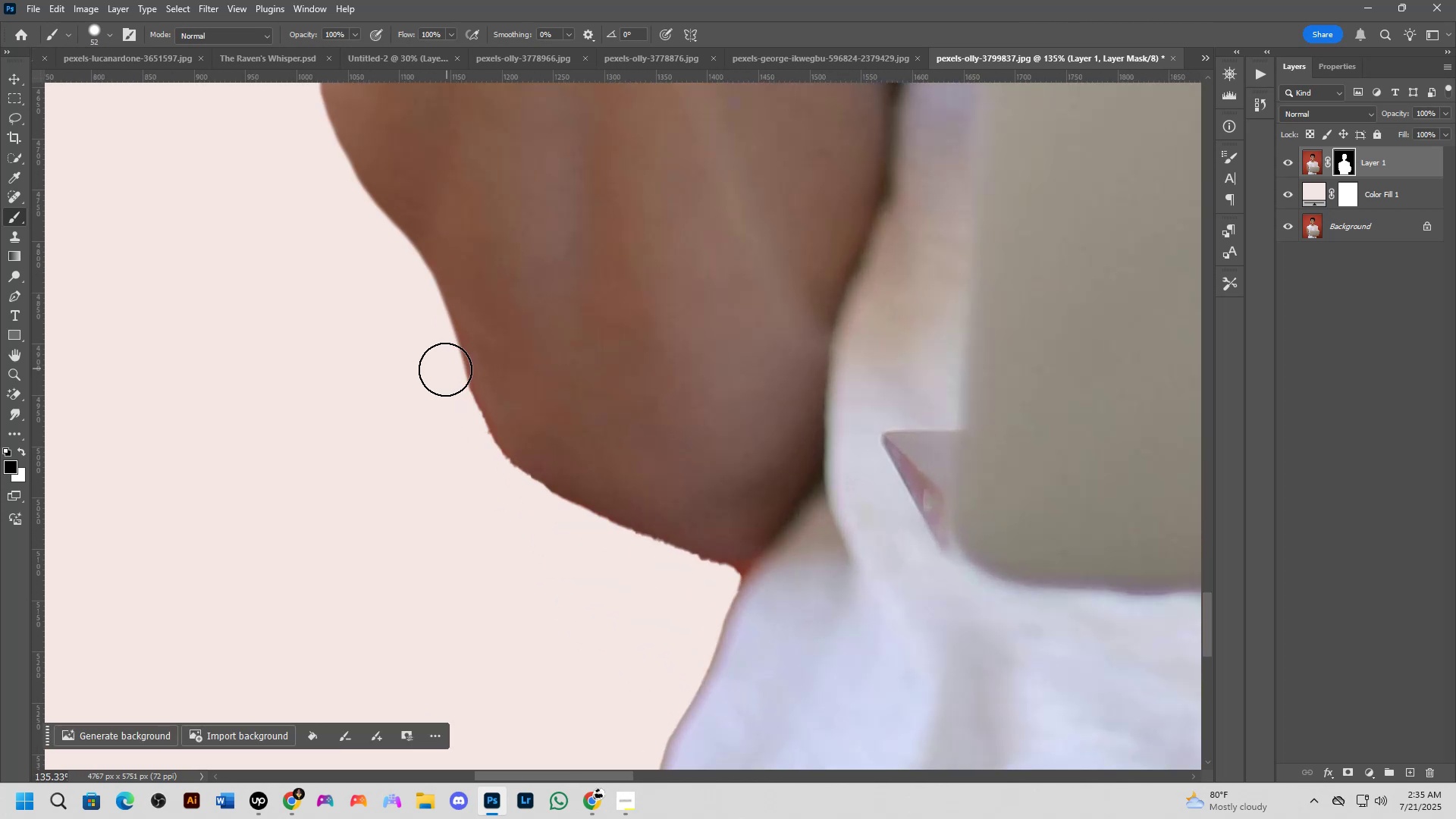 
left_click_drag(start_coordinate=[439, 369], to_coordinate=[556, 528])
 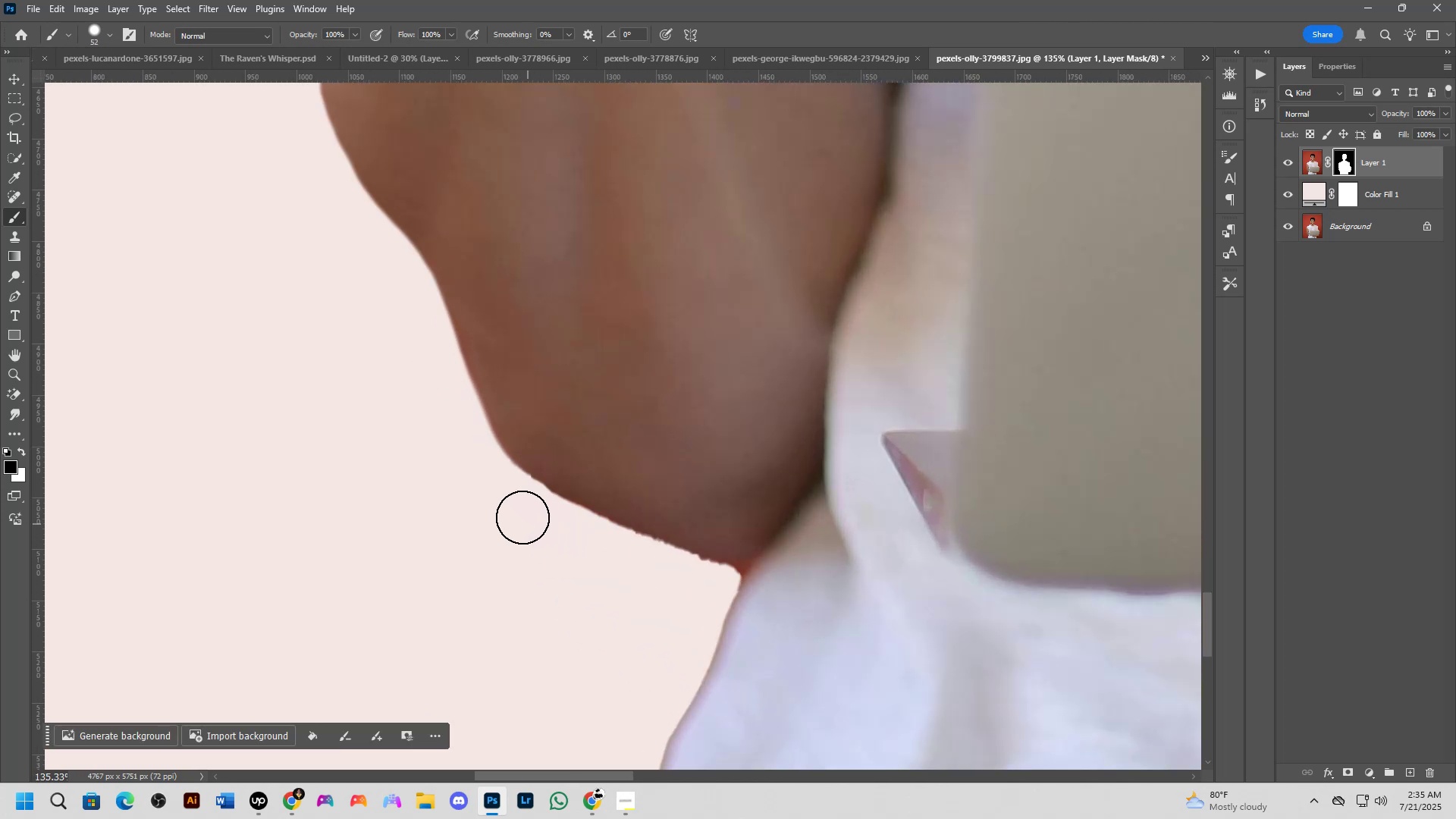 
hold_key(key=Space, duration=0.64)
 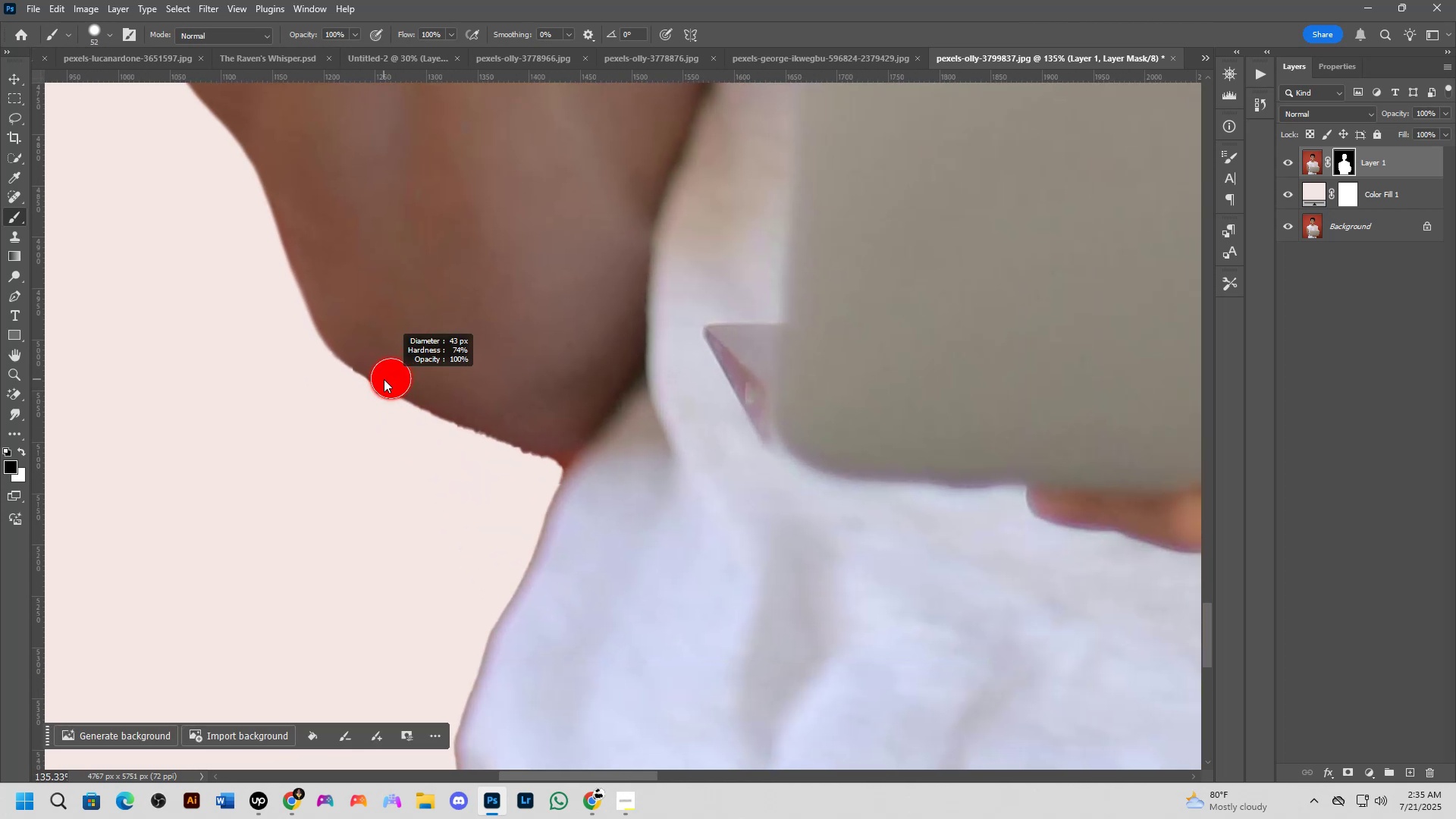 
left_click_drag(start_coordinate=[519, 507], to_coordinate=[341, 400])
 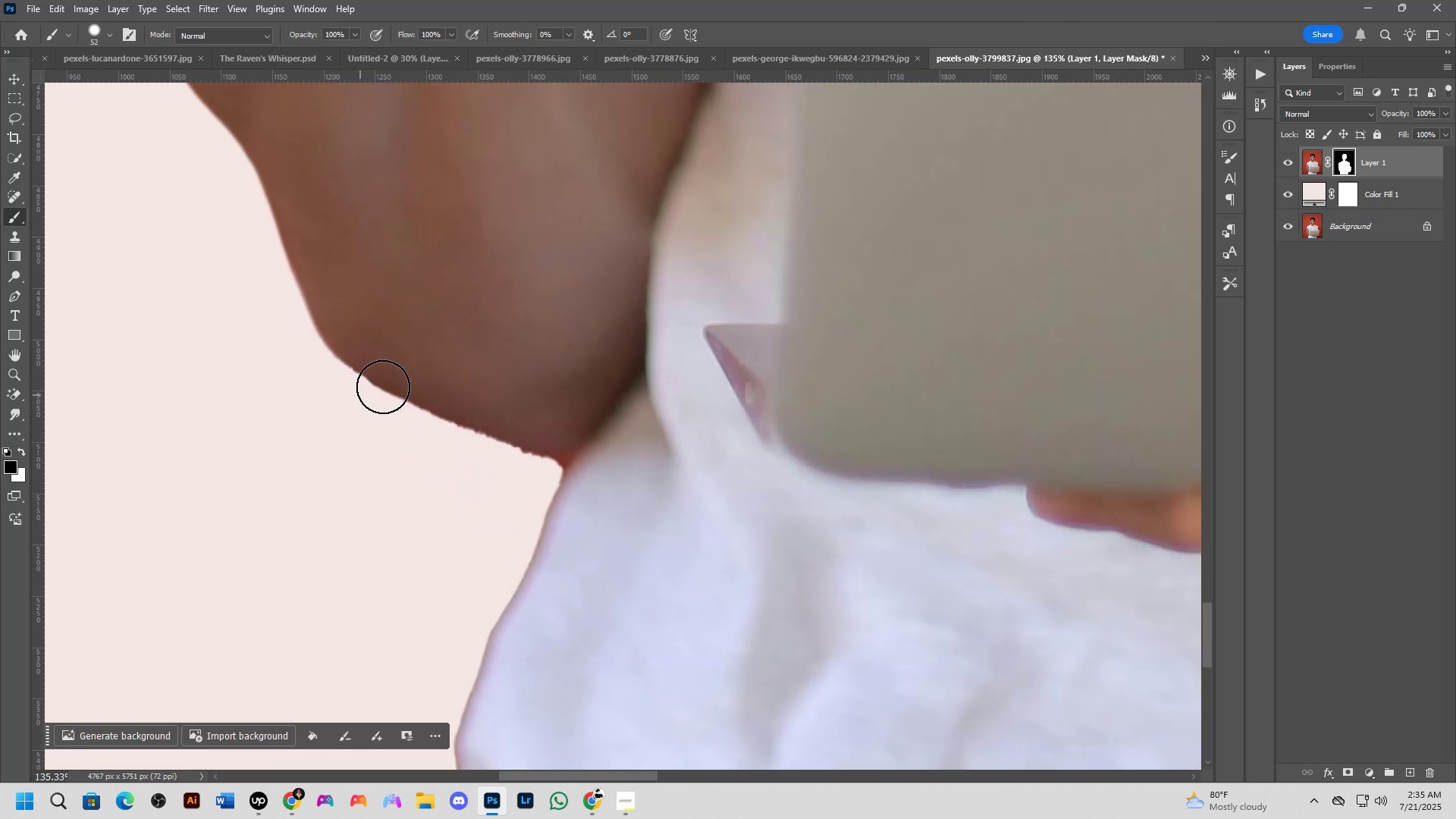 
key(Alt+AltLeft)
 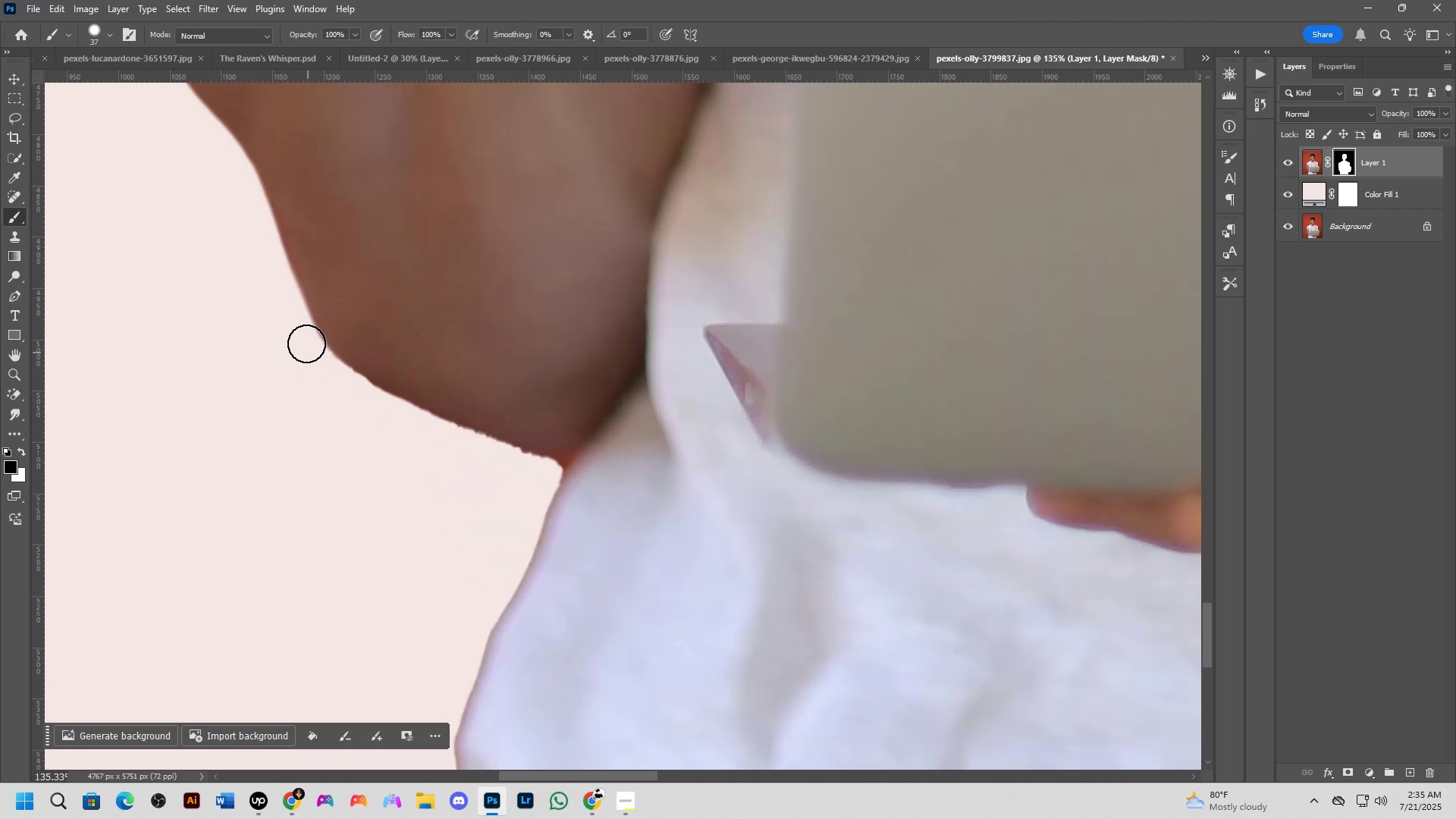 
left_click_drag(start_coordinate=[306, 341], to_coordinate=[527, 516])
 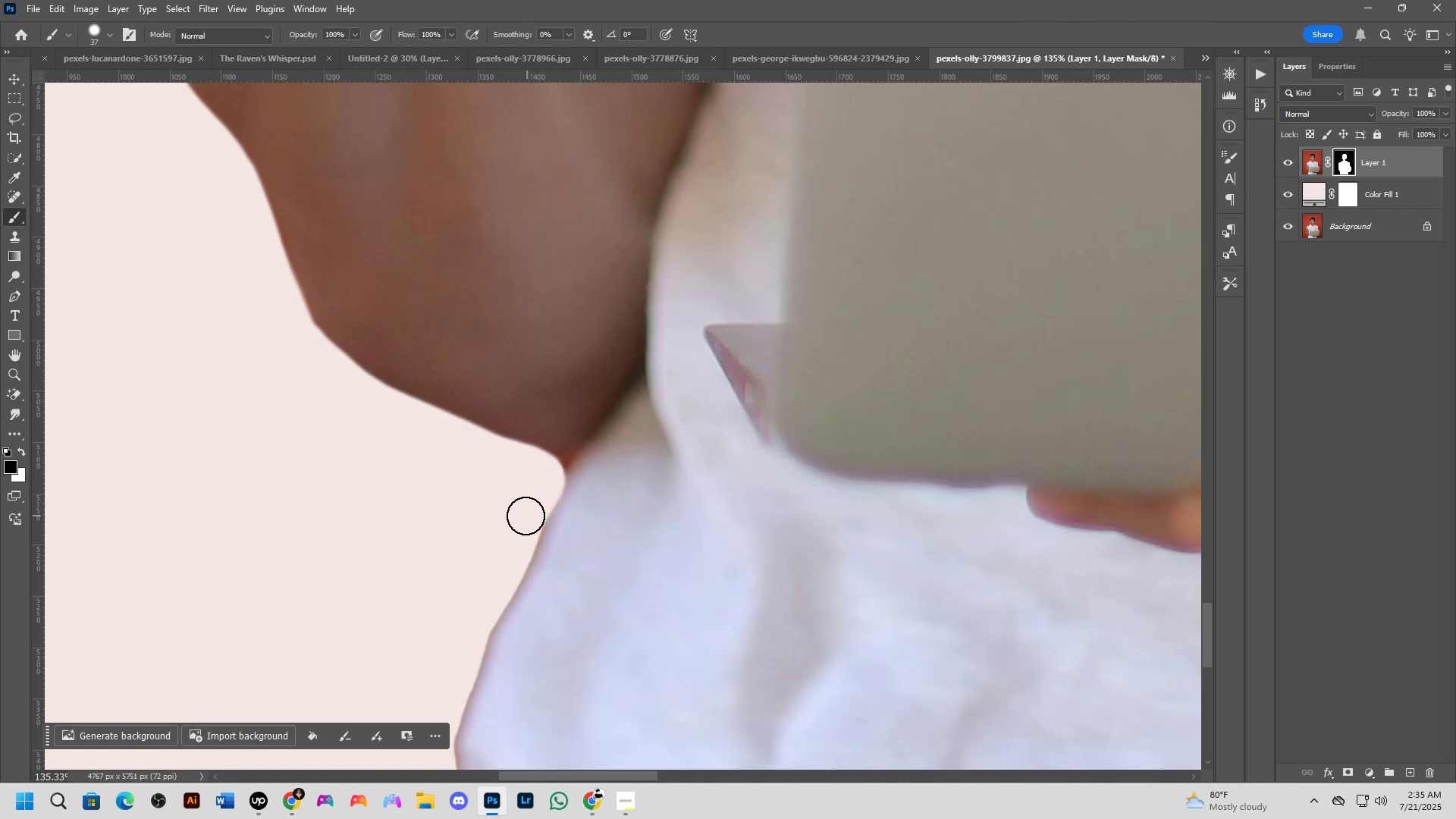 
scroll: coordinate [510, 519], scroll_direction: down, amount: 4.0
 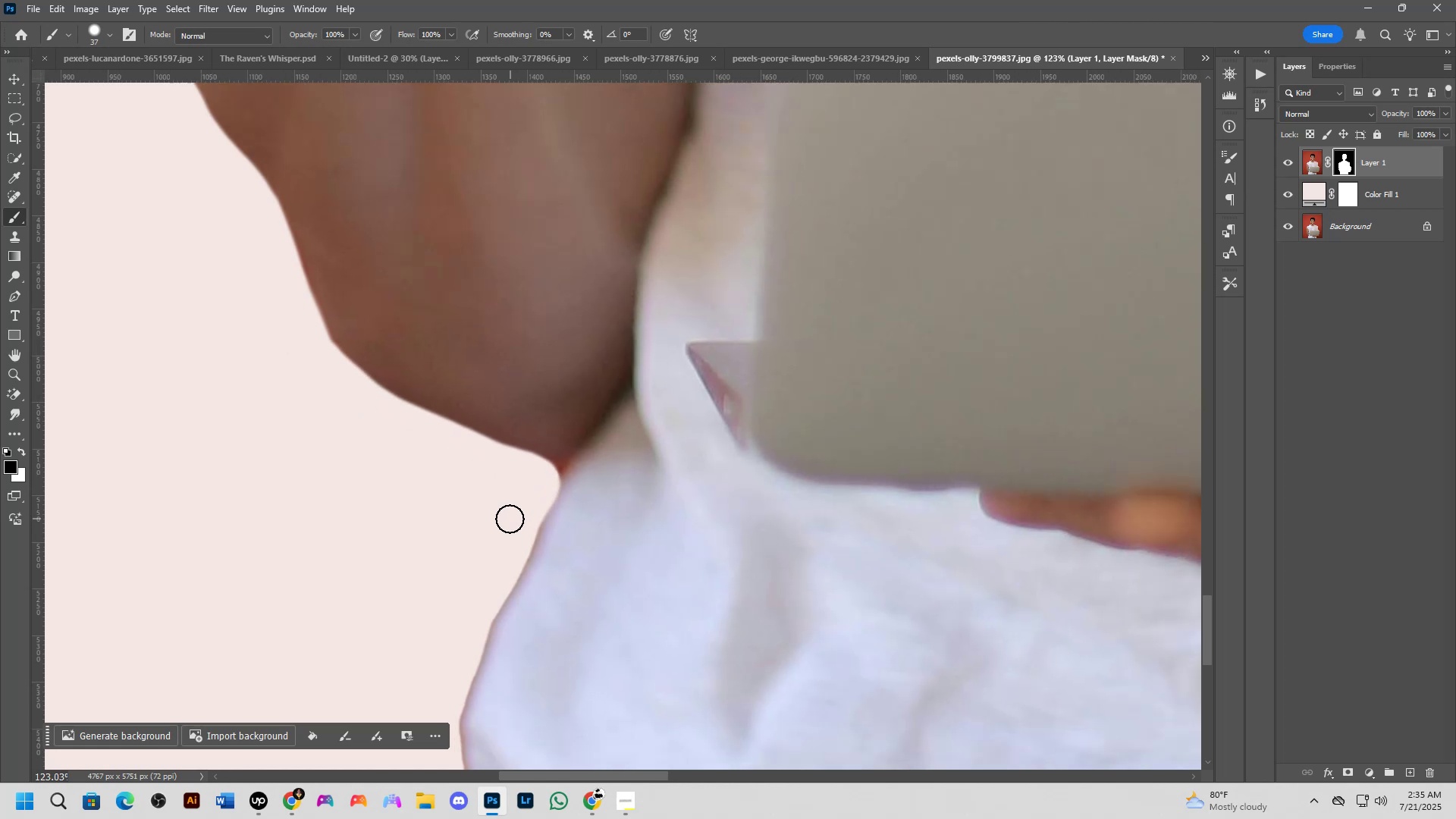 
hold_key(key=Space, duration=0.71)
 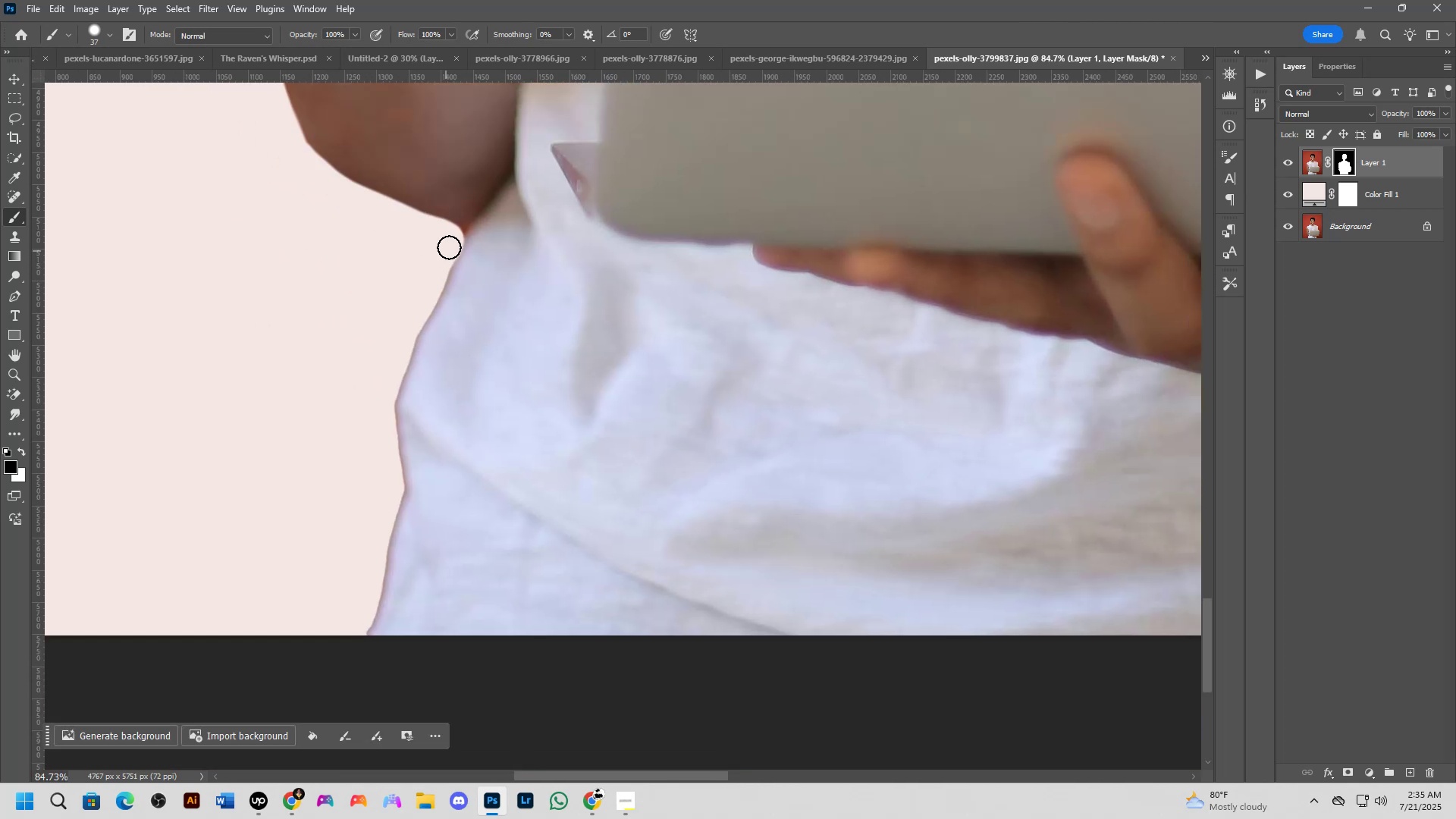 
left_click_drag(start_coordinate=[513, 521], to_coordinate=[432, 267])
 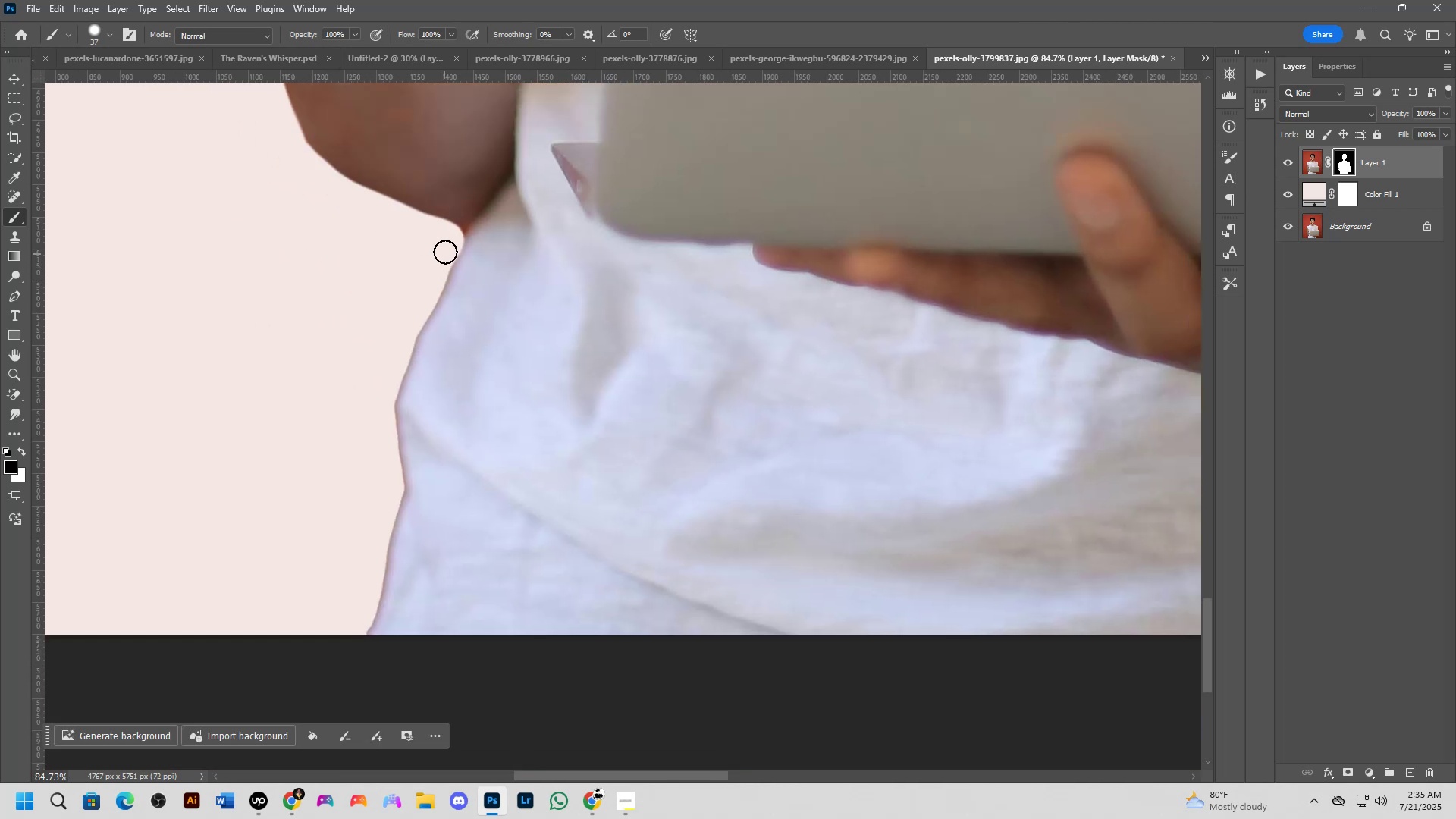 
left_click_drag(start_coordinate=[453, 242], to_coordinate=[347, 653])
 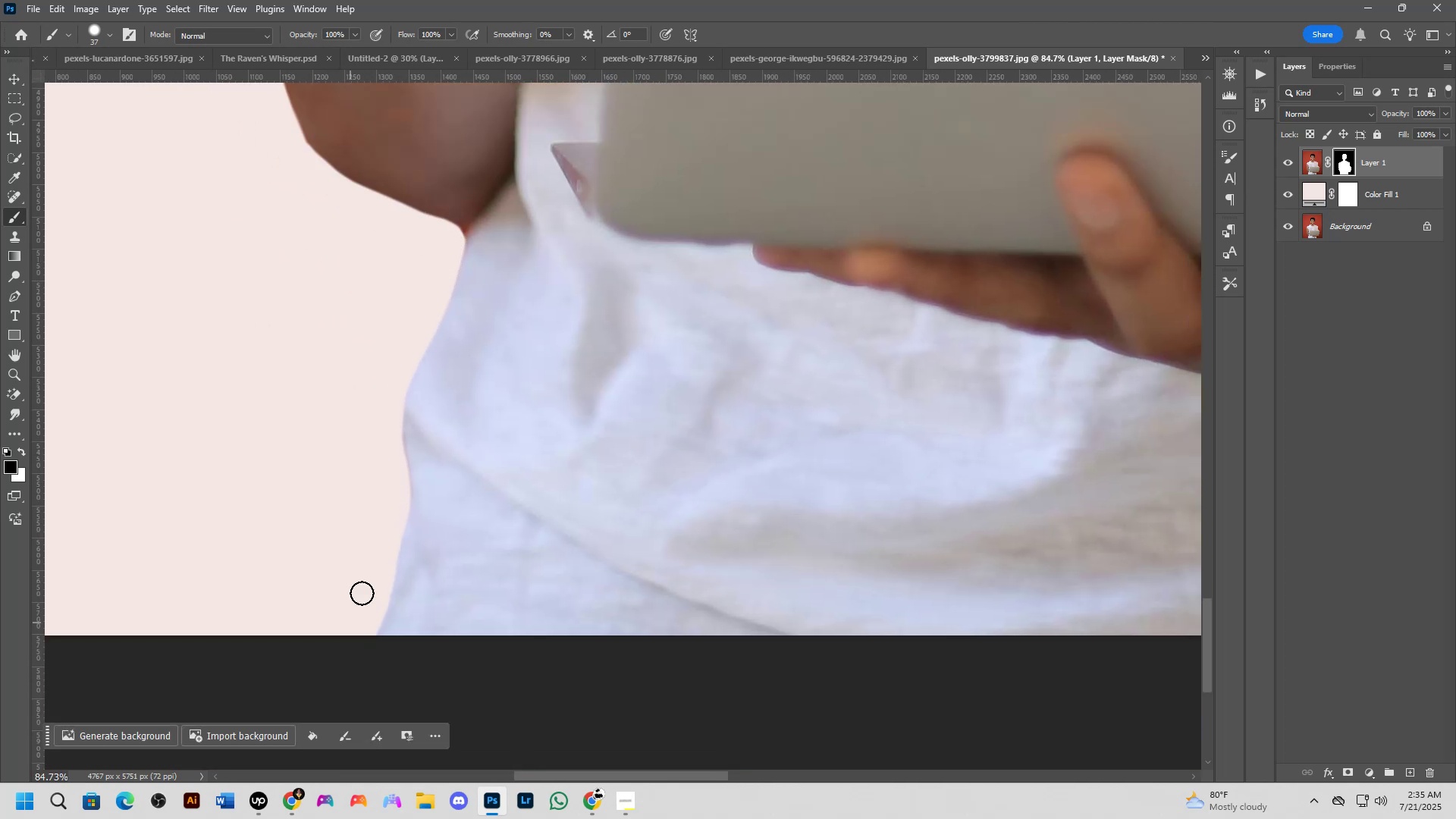 
scroll: coordinate [535, 443], scroll_direction: down, amount: 23.0
 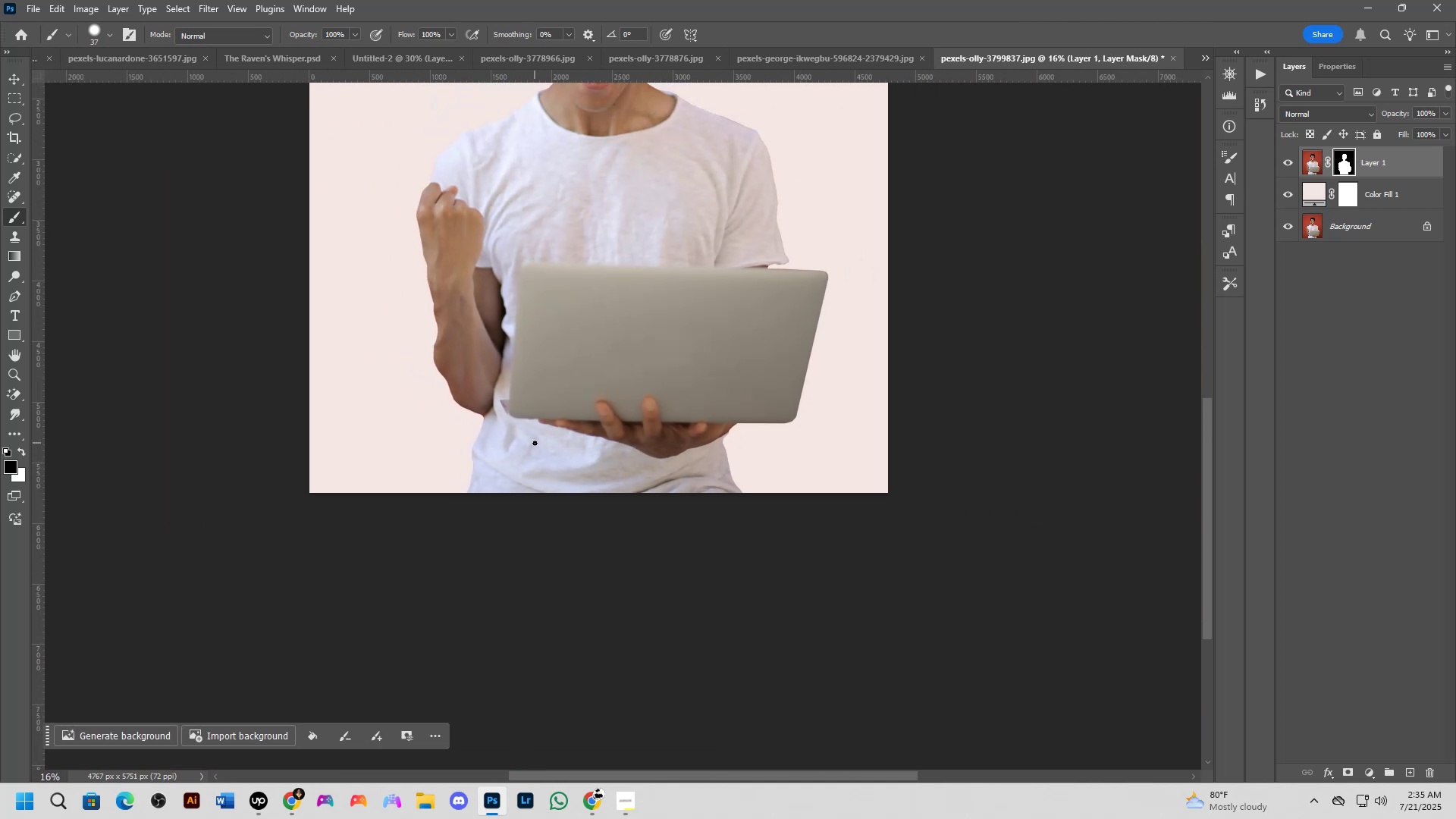 
hold_key(key=Space, duration=0.6)
 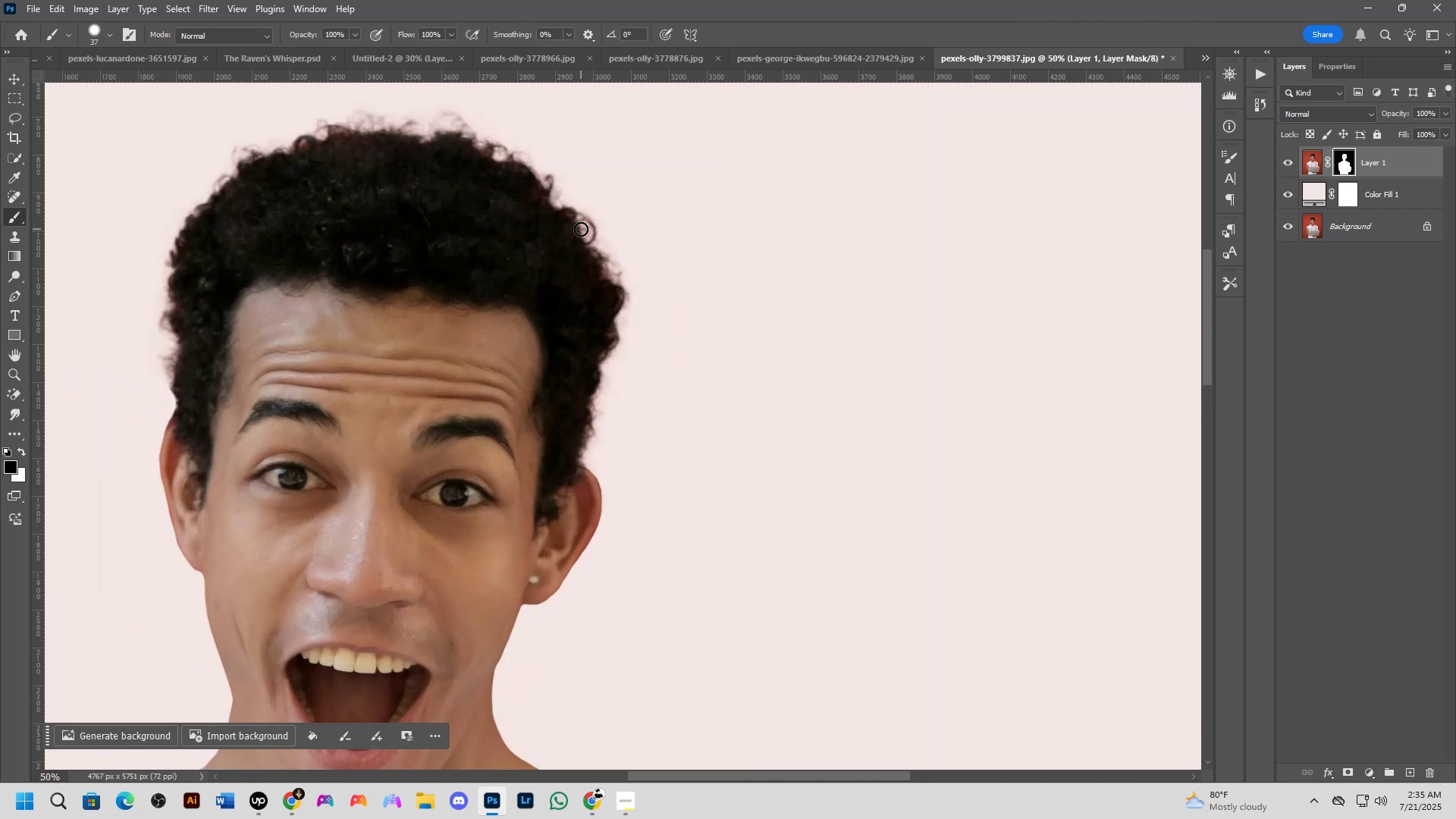 
left_click_drag(start_coordinate=[596, 304], to_coordinate=[556, 428])
 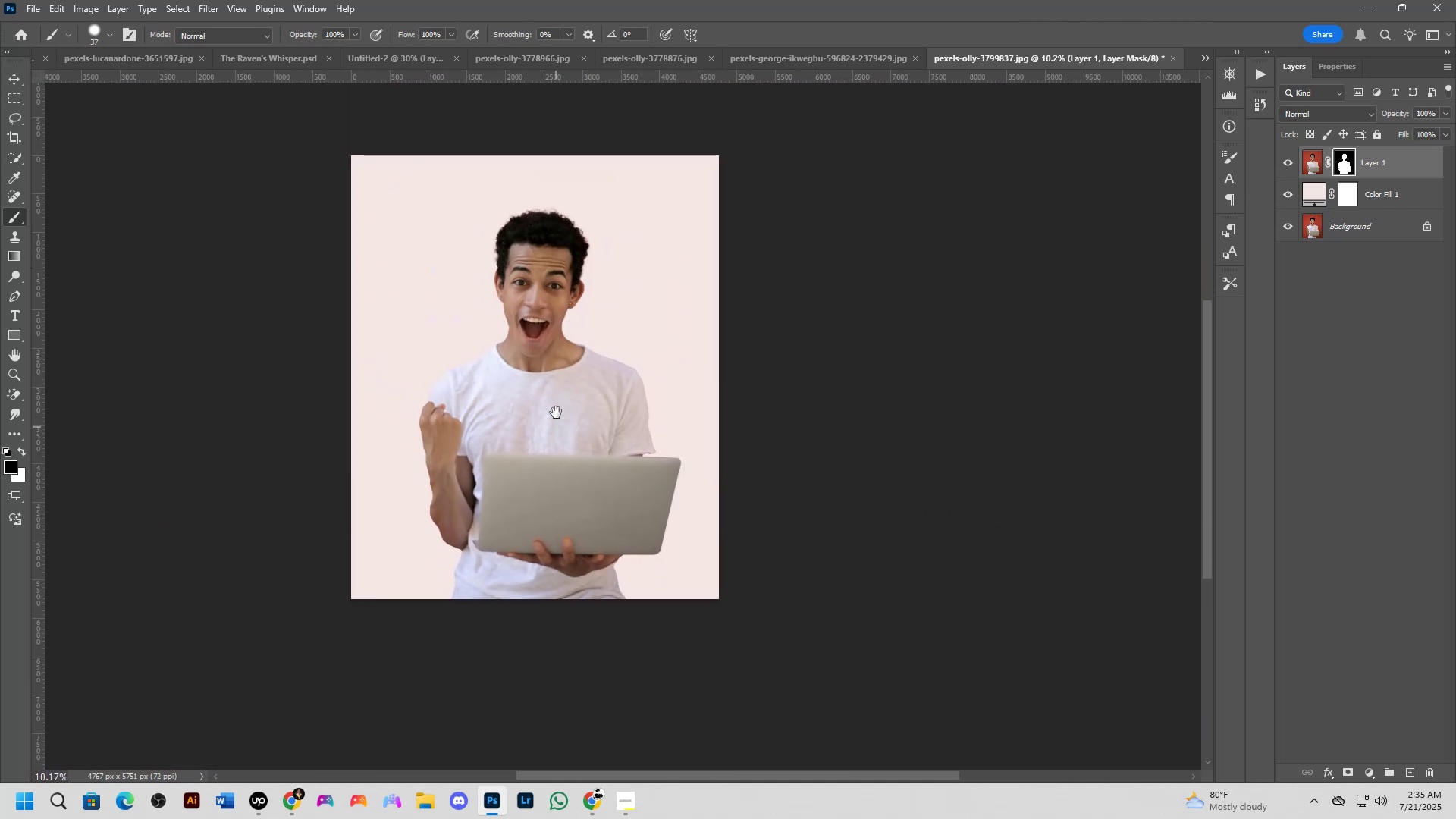 
key(Shift+ShiftLeft)
 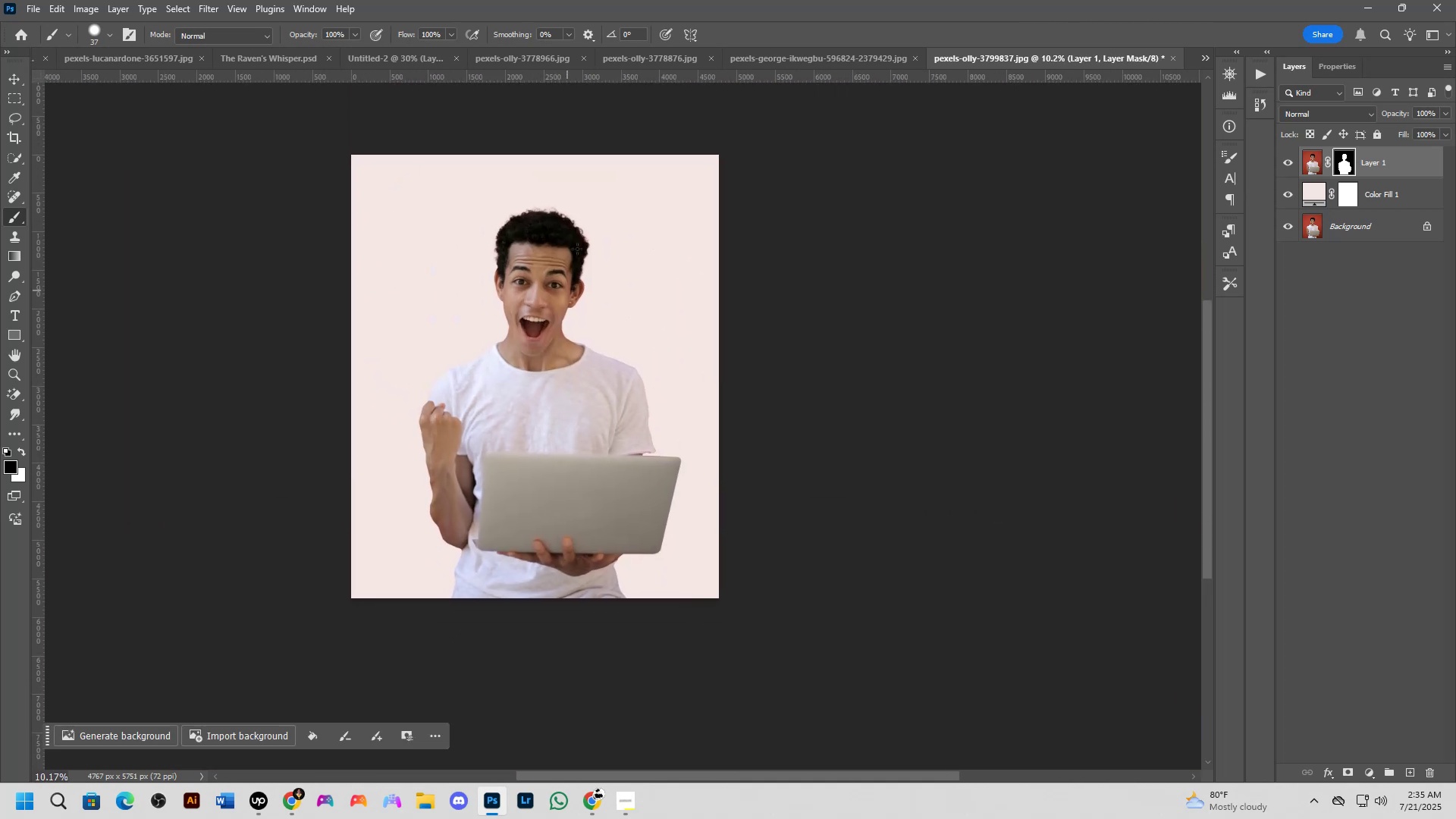 
scroll: coordinate [573, 223], scroll_direction: up, amount: 5.0
 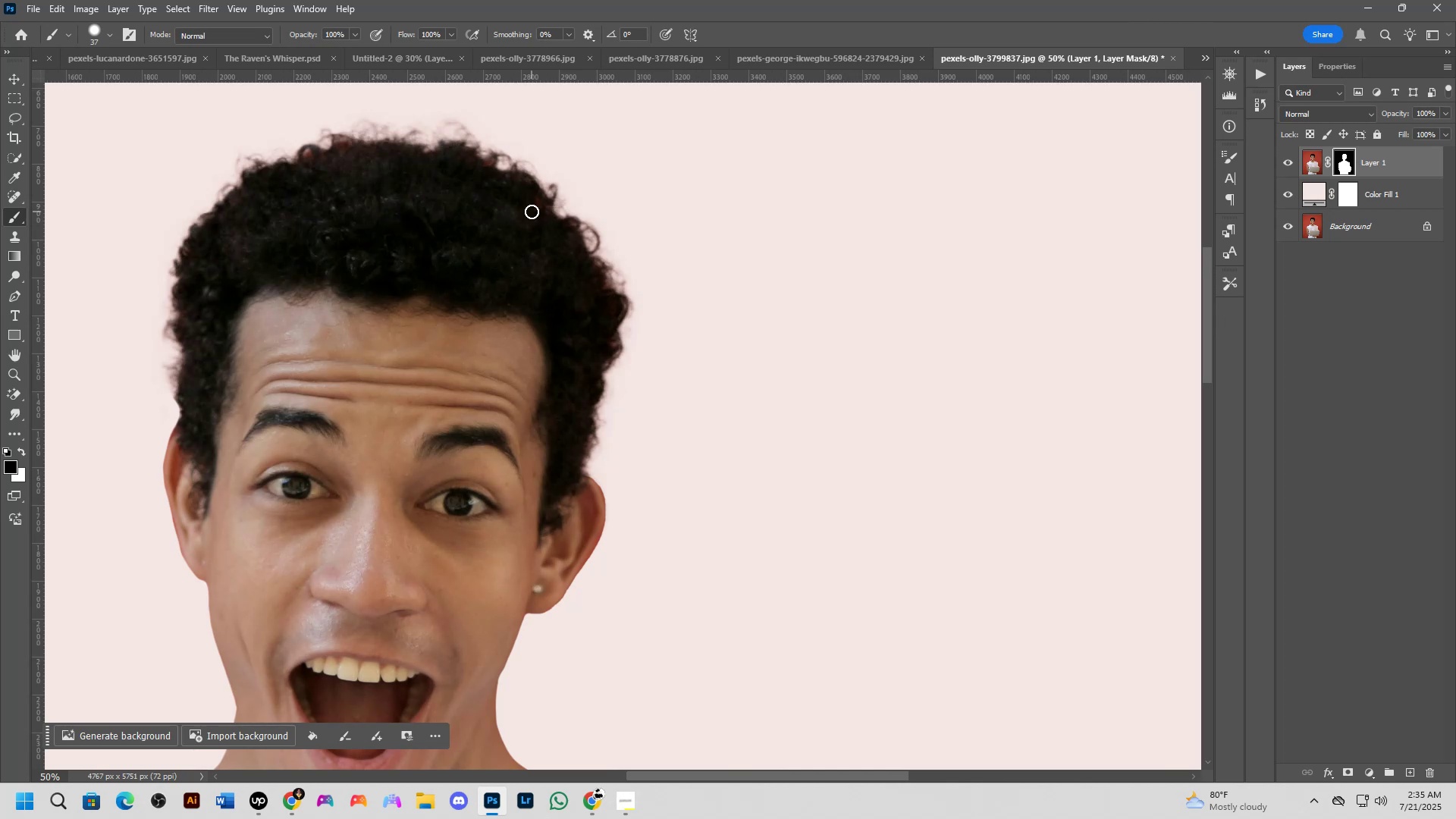 
key(Shift+ShiftLeft)
 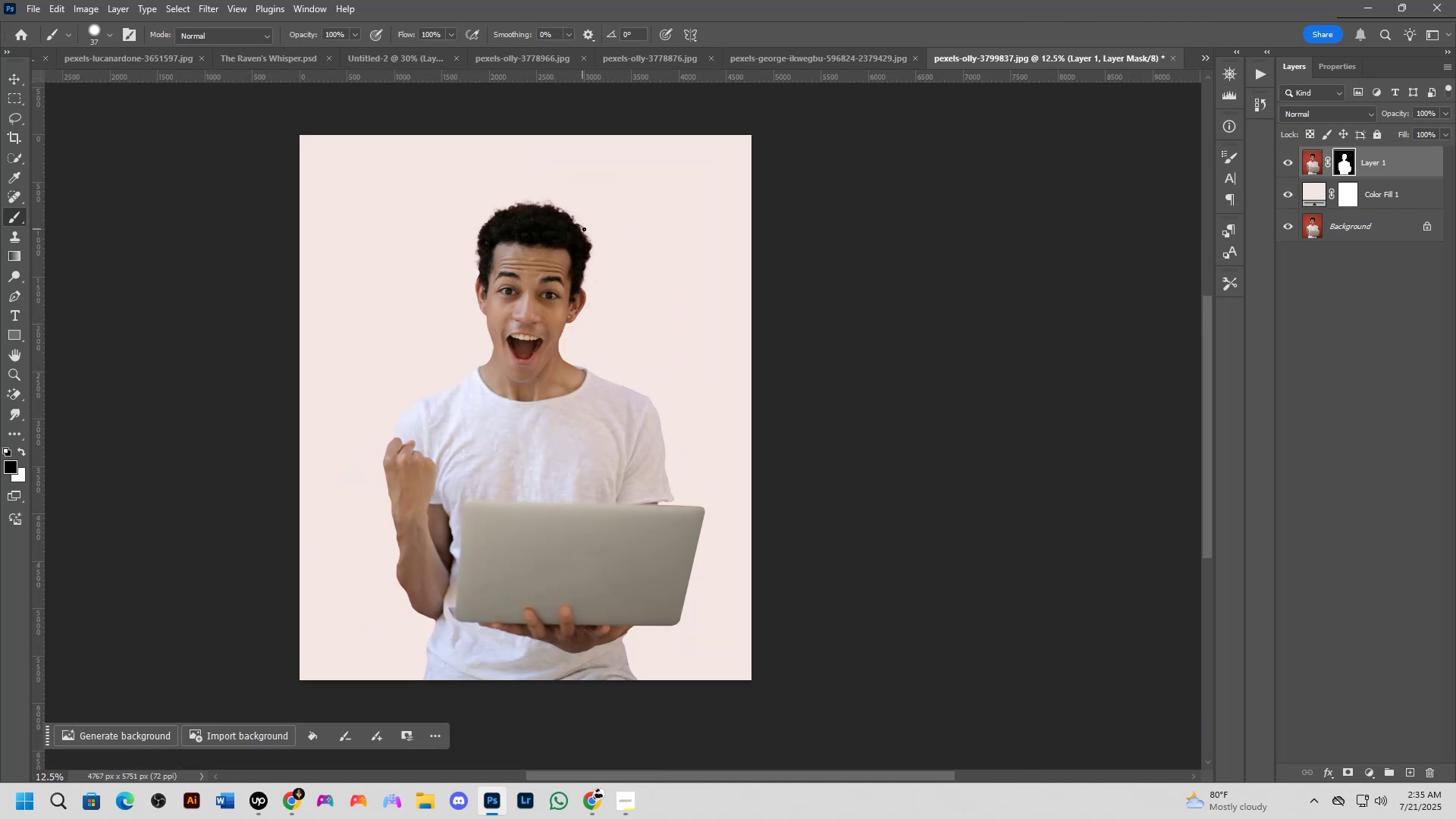 
key(Shift+ShiftLeft)
 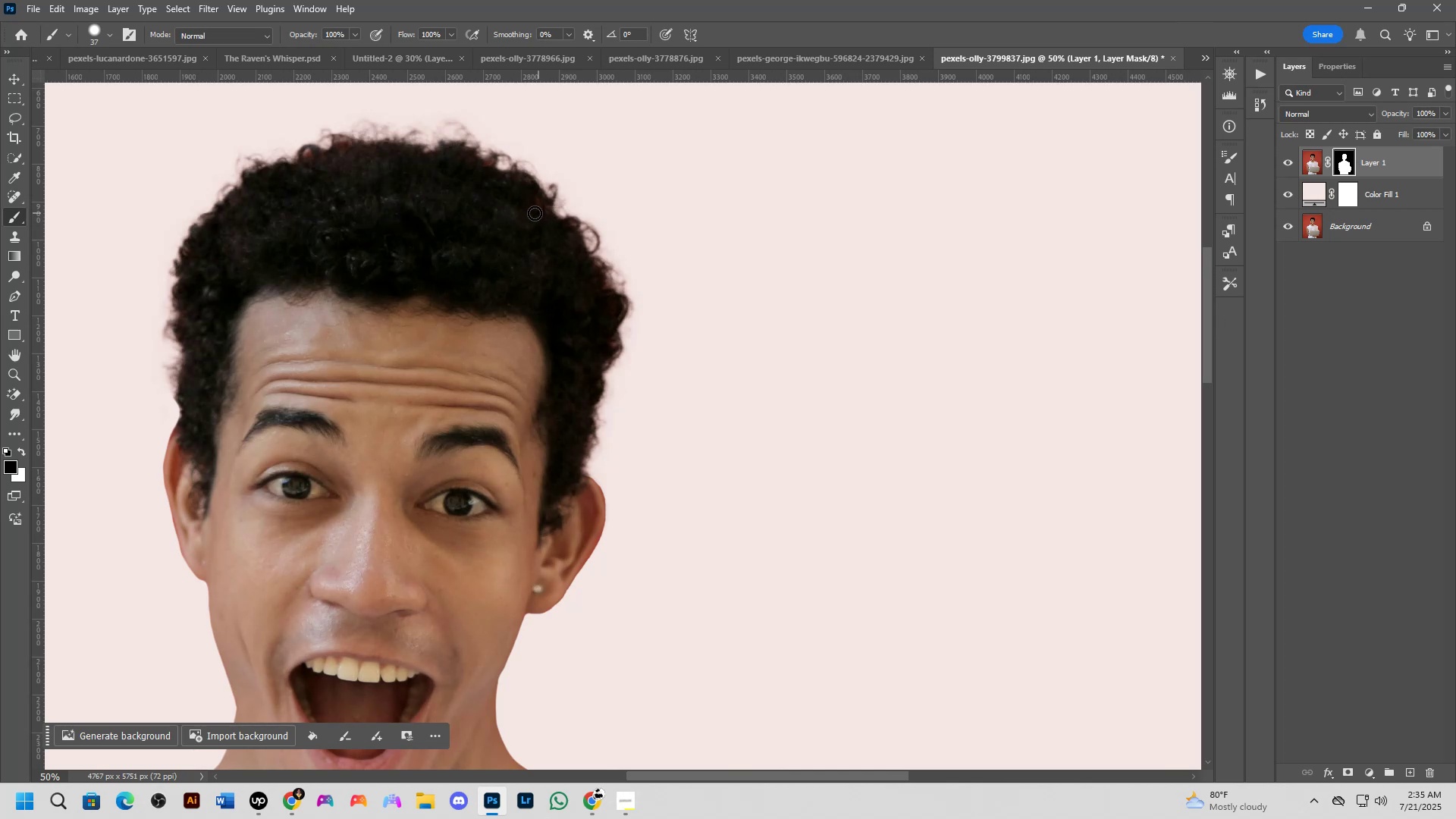 
scroll: coordinate [531, 212], scroll_direction: down, amount: 6.0
 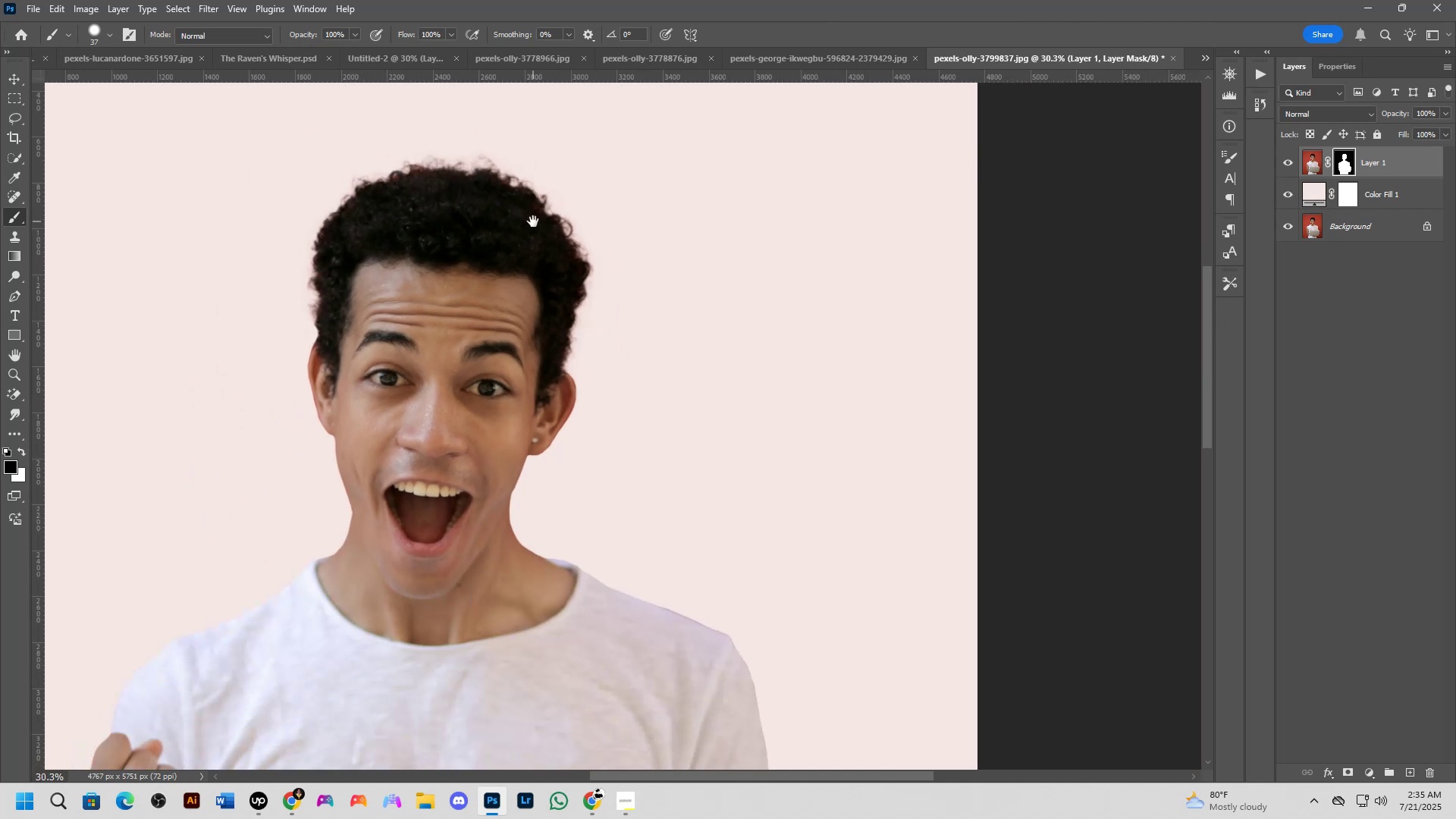 
key(Shift+ShiftLeft)
 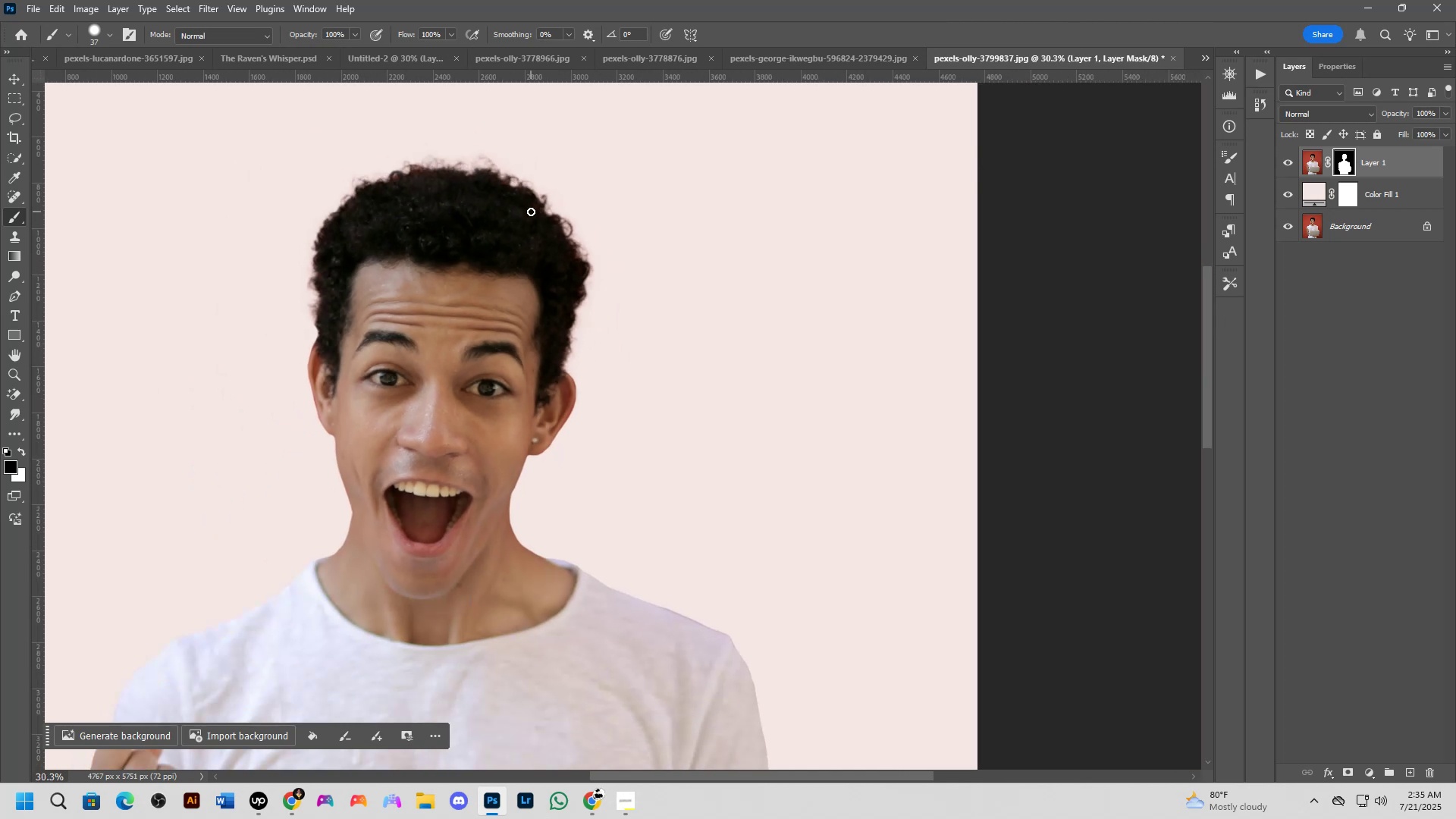 
hold_key(key=Space, duration=0.47)
 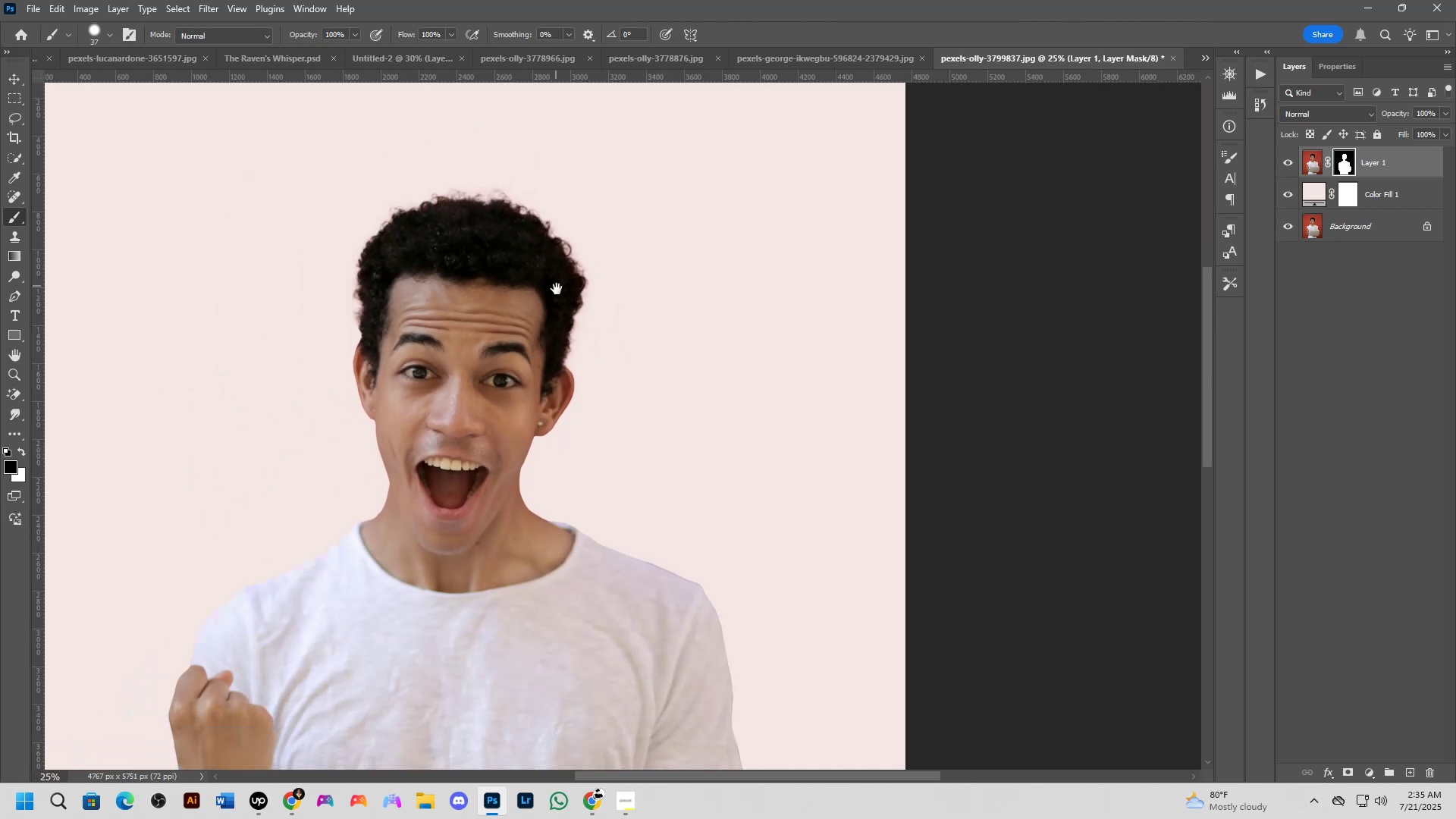 
left_click_drag(start_coordinate=[533, 221], to_coordinate=[539, 243])
 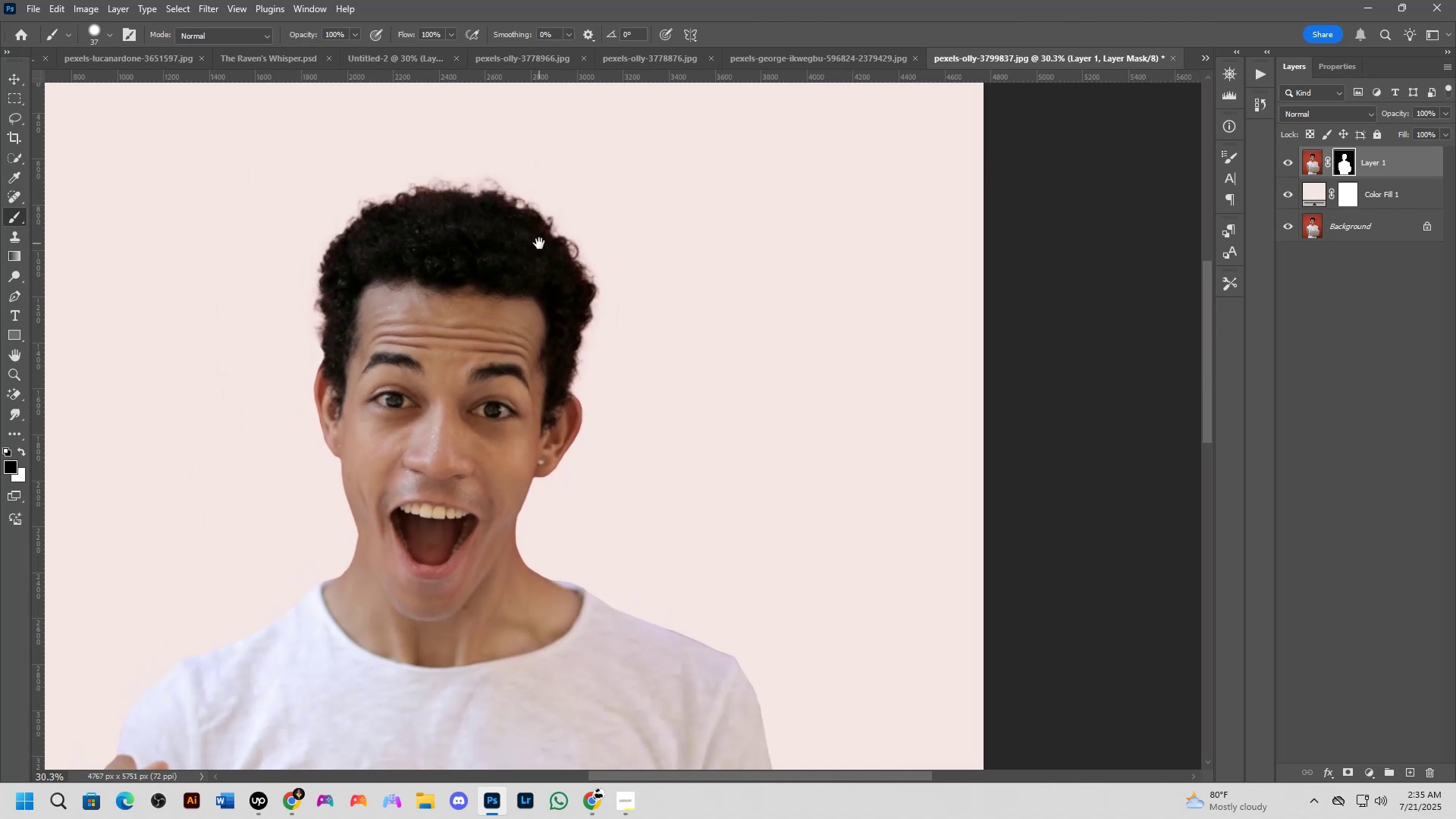 
key(Shift+ShiftLeft)
 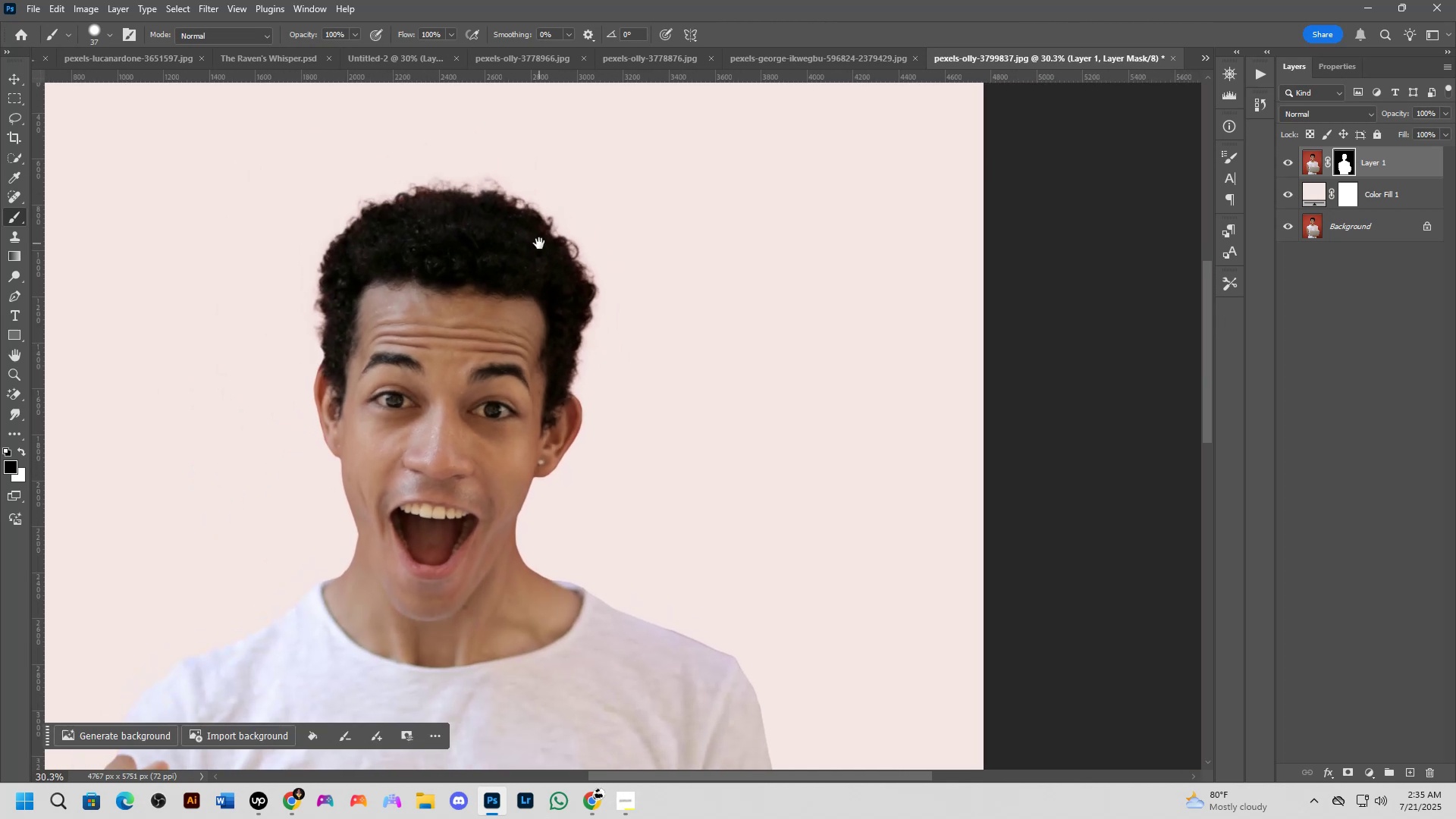 
scroll: coordinate [539, 243], scroll_direction: down, amount: 1.0
 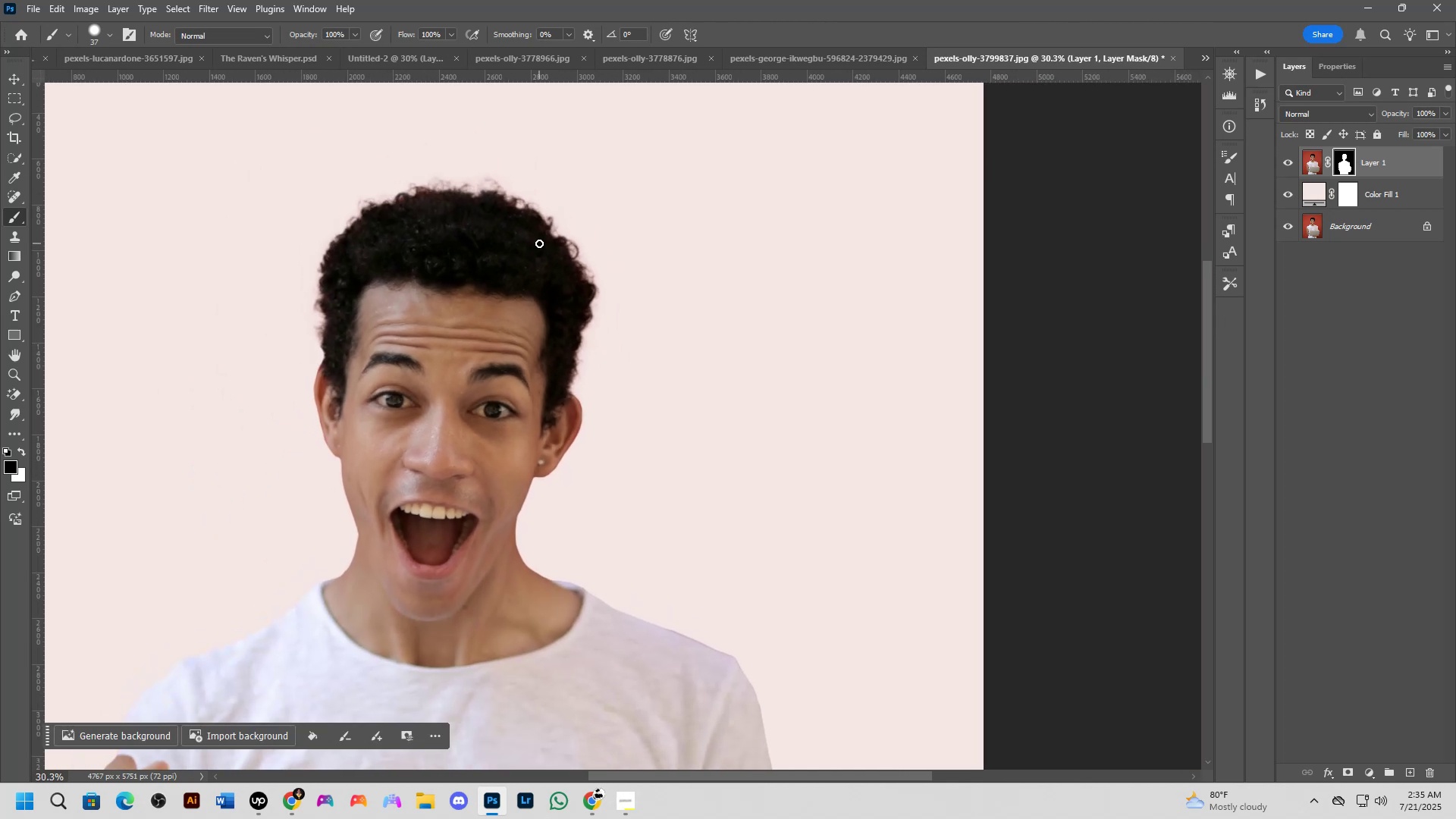 
hold_key(key=Space, duration=0.66)
 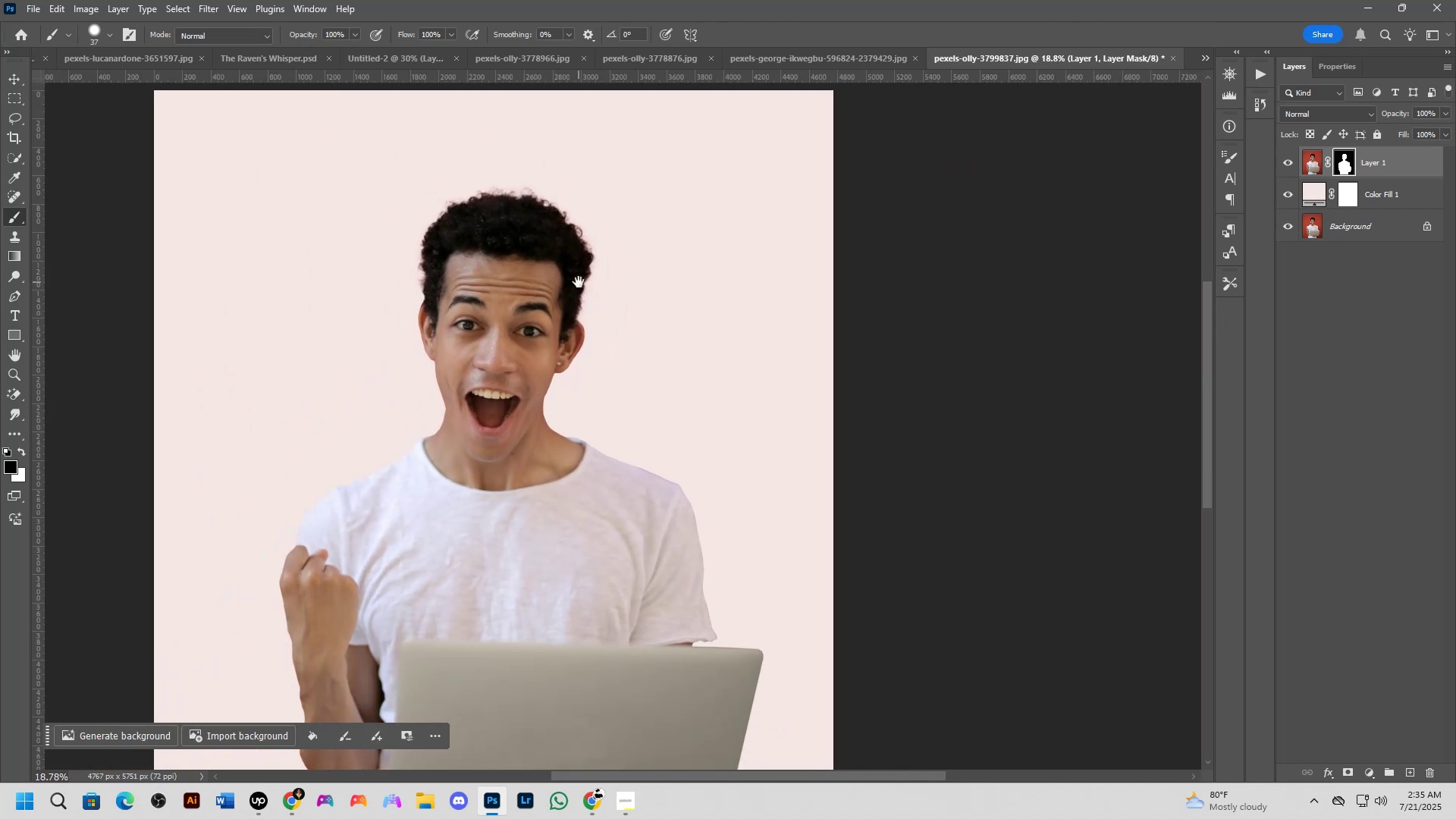 
left_click_drag(start_coordinate=[556, 289], to_coordinate=[571, 262])
 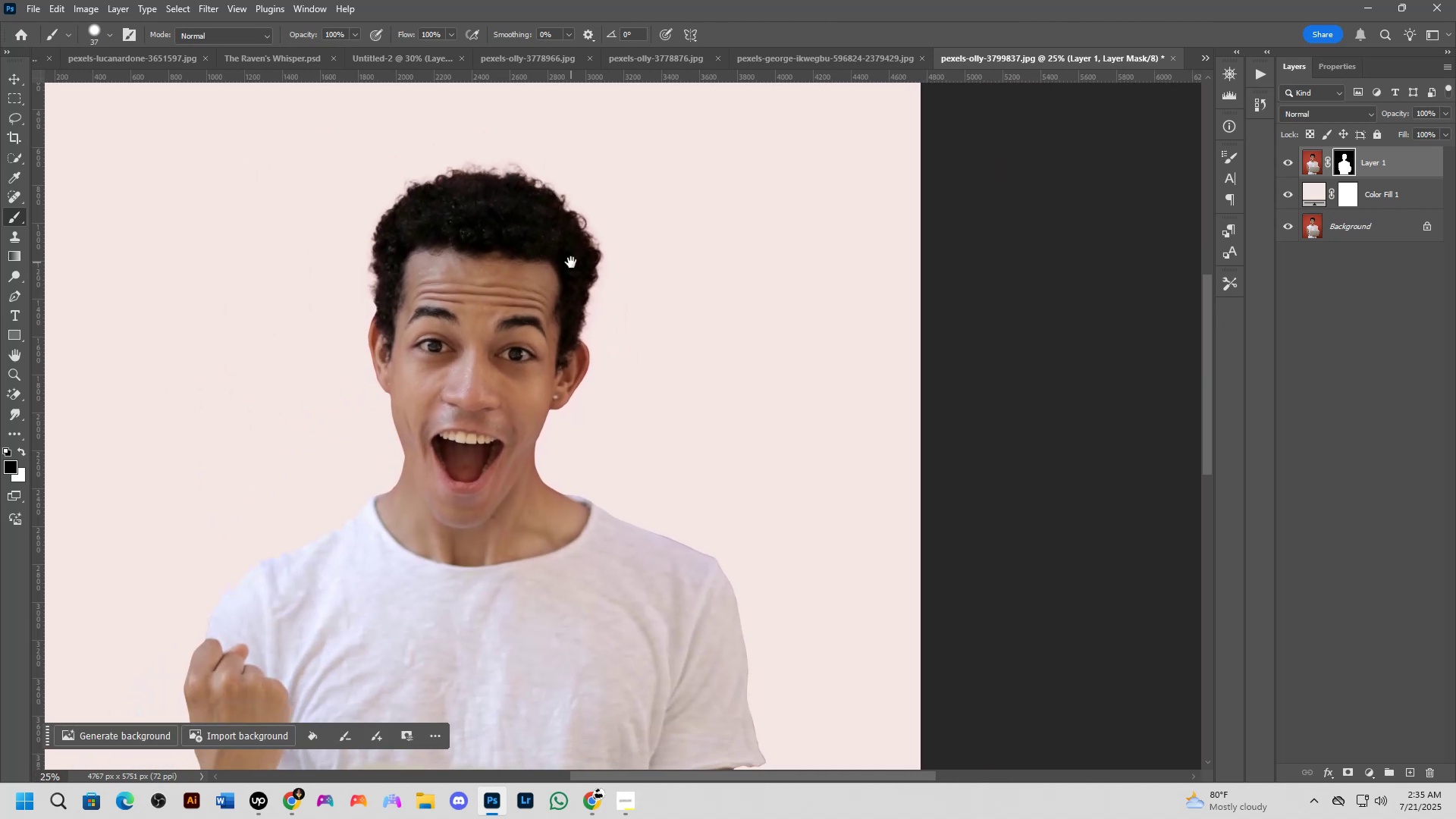 
scroll: coordinate [569, 262], scroll_direction: down, amount: 3.0
 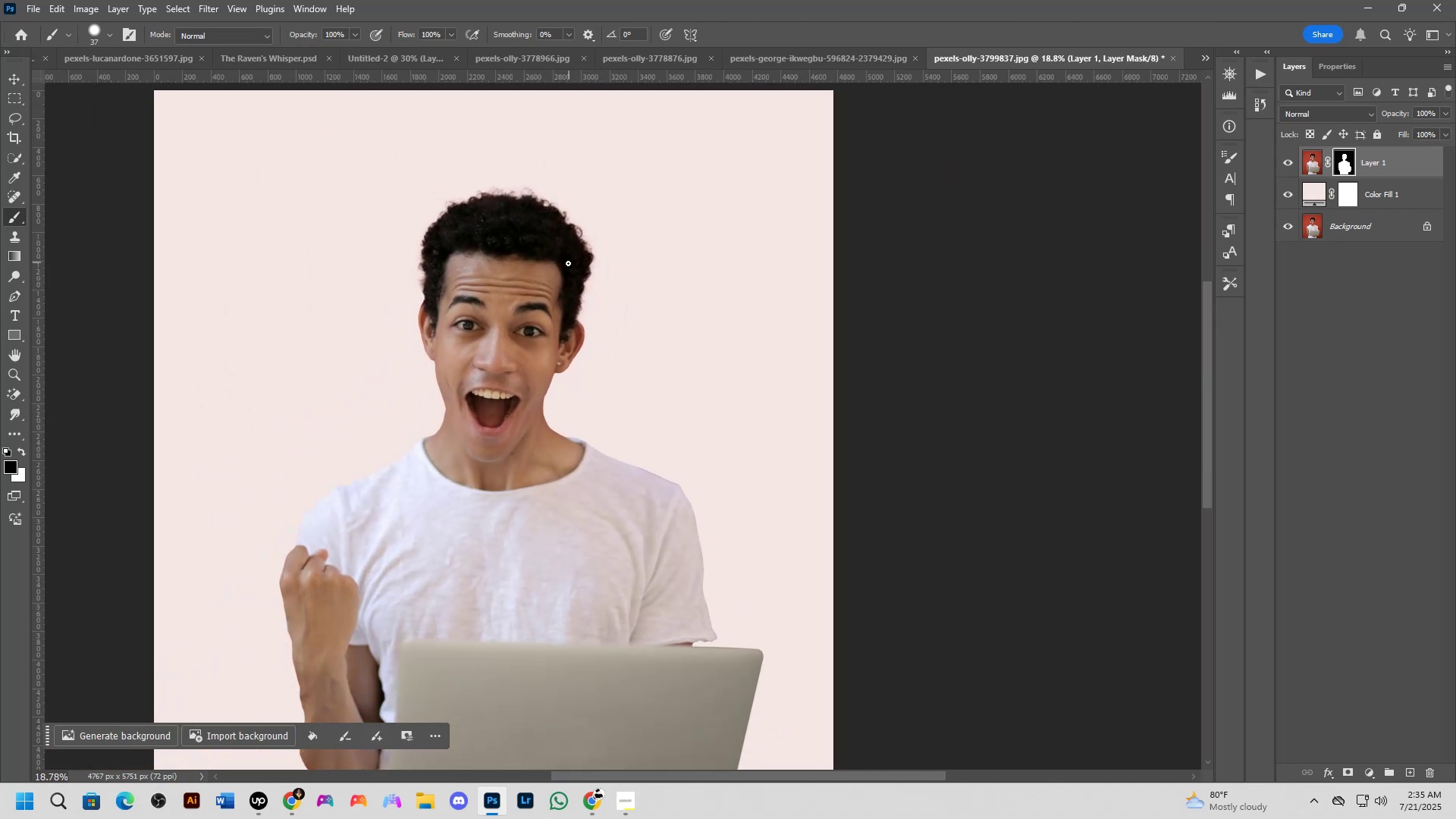 
hold_key(key=Space, duration=0.62)
 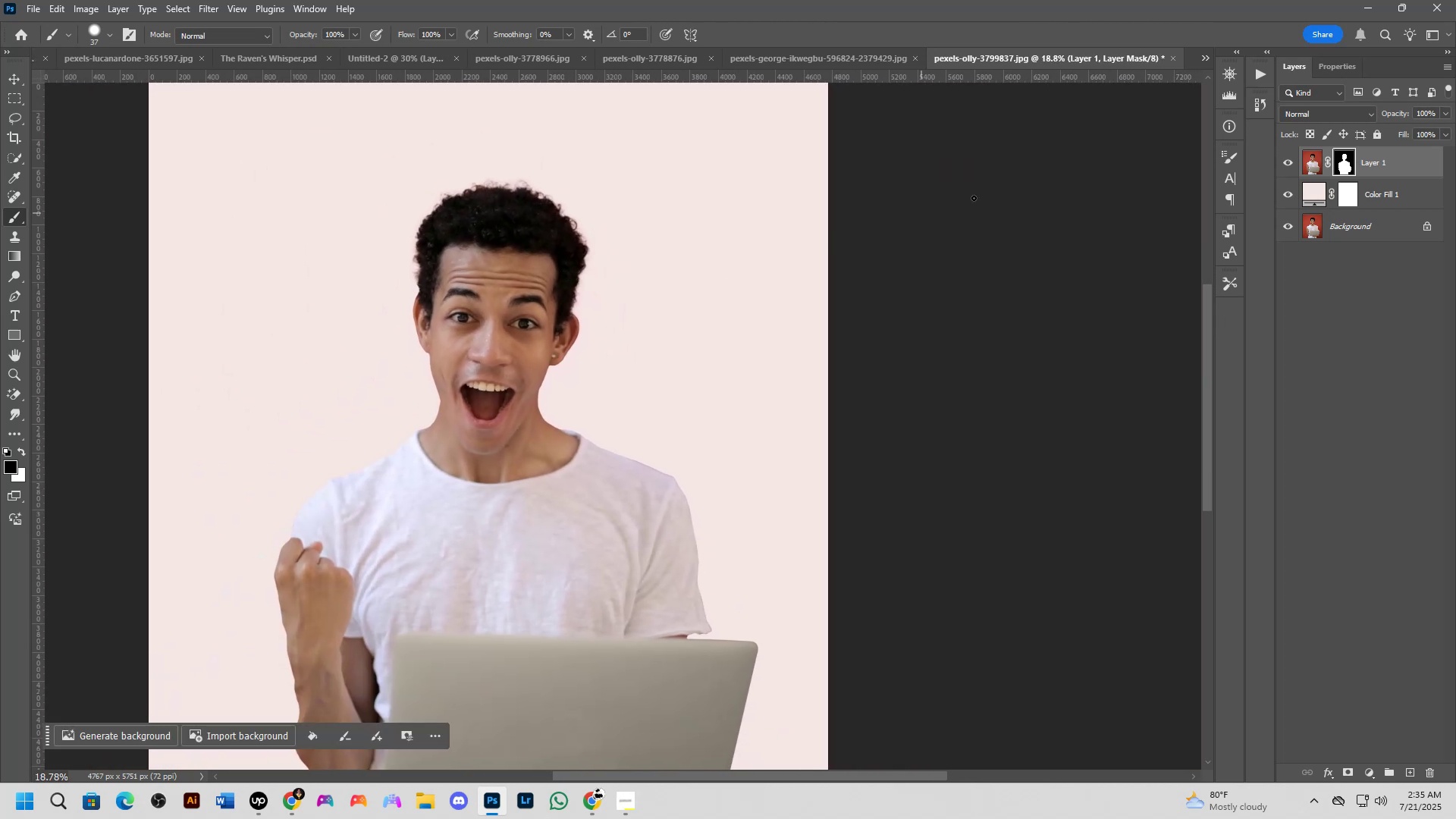 
left_click_drag(start_coordinate=[579, 284], to_coordinate=[573, 276])
 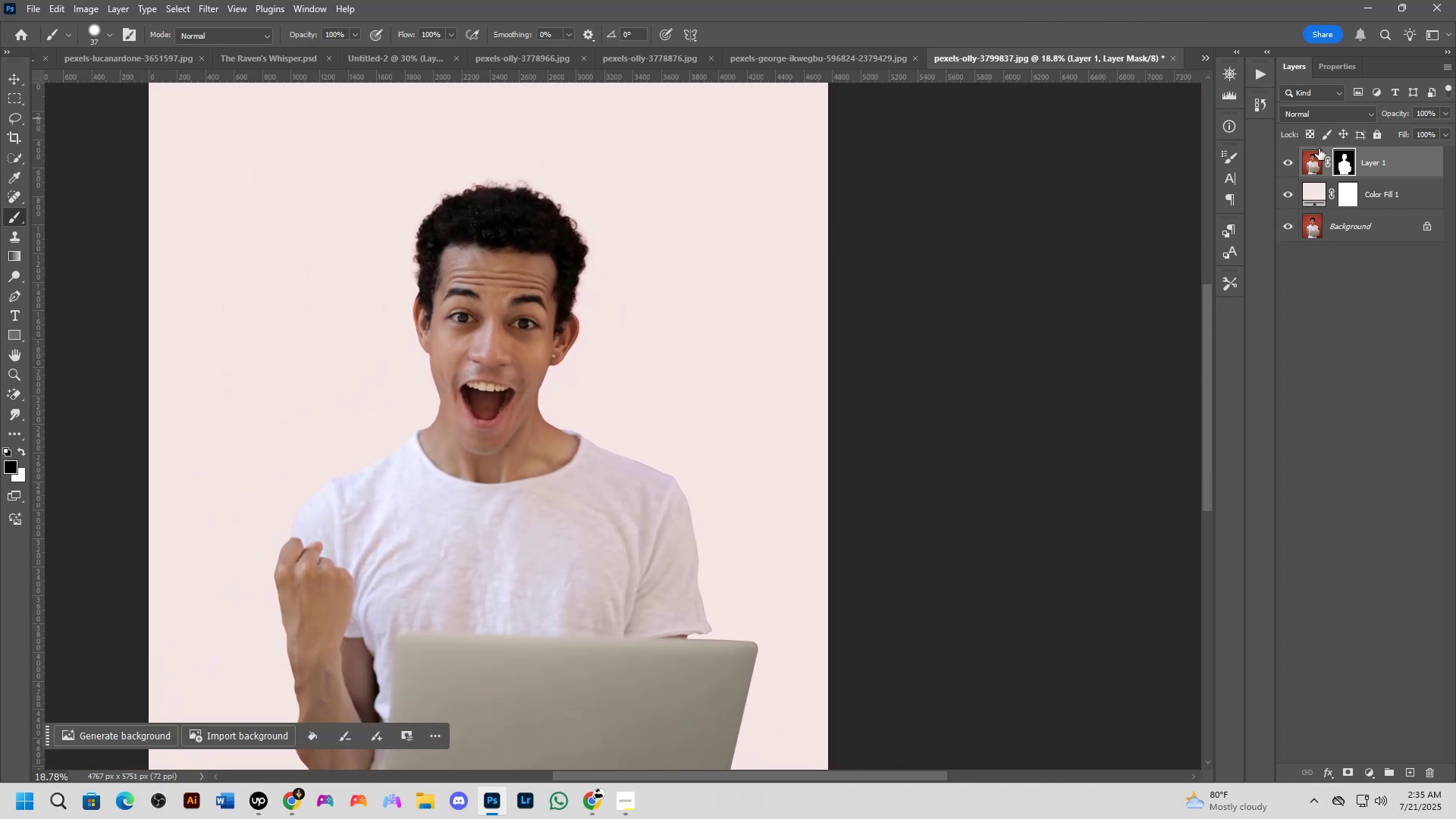 
left_click_drag(start_coordinate=[1289, 199], to_coordinate=[1291, 229])
 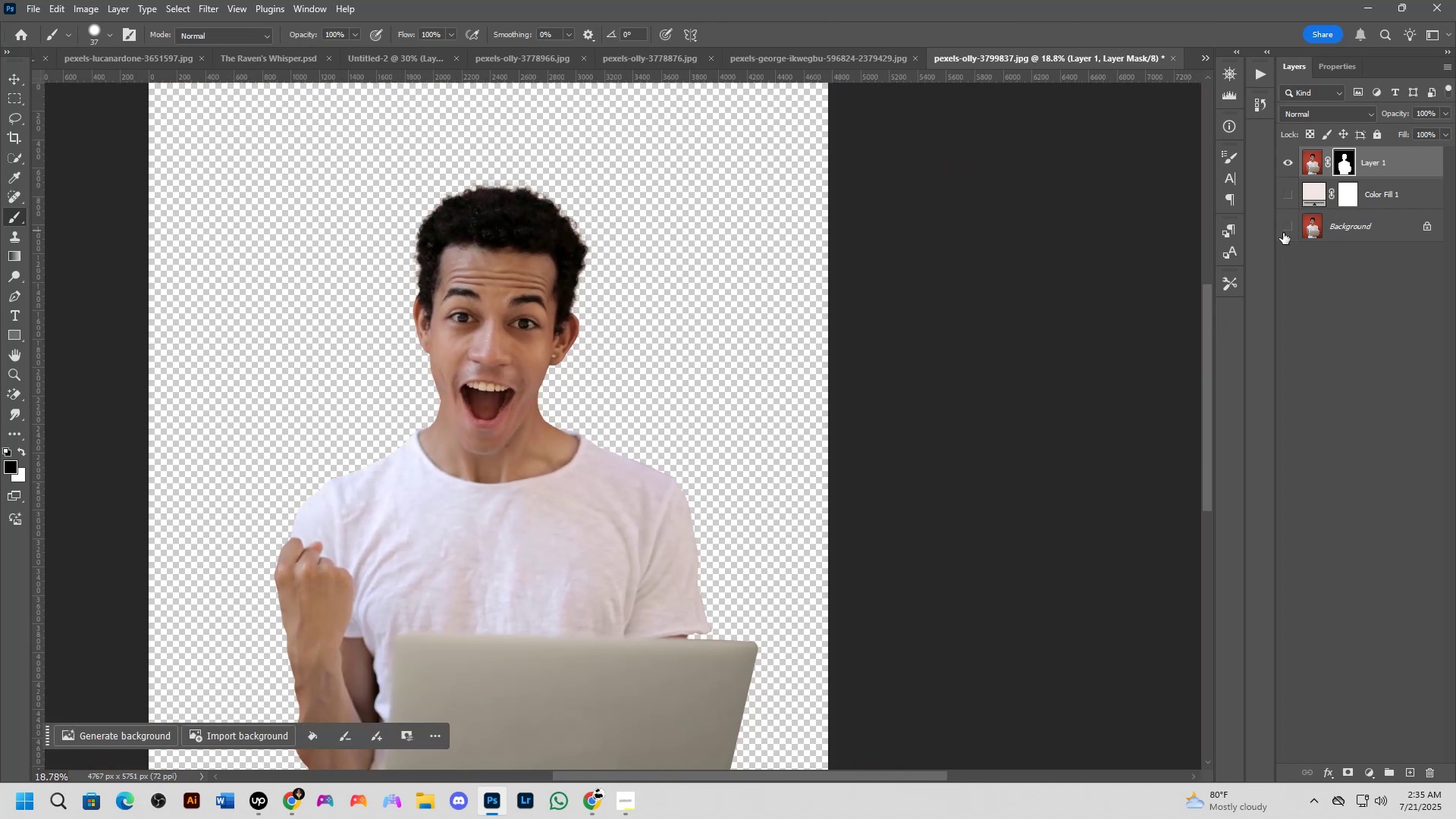 
hold_key(key=Space, duration=0.57)
 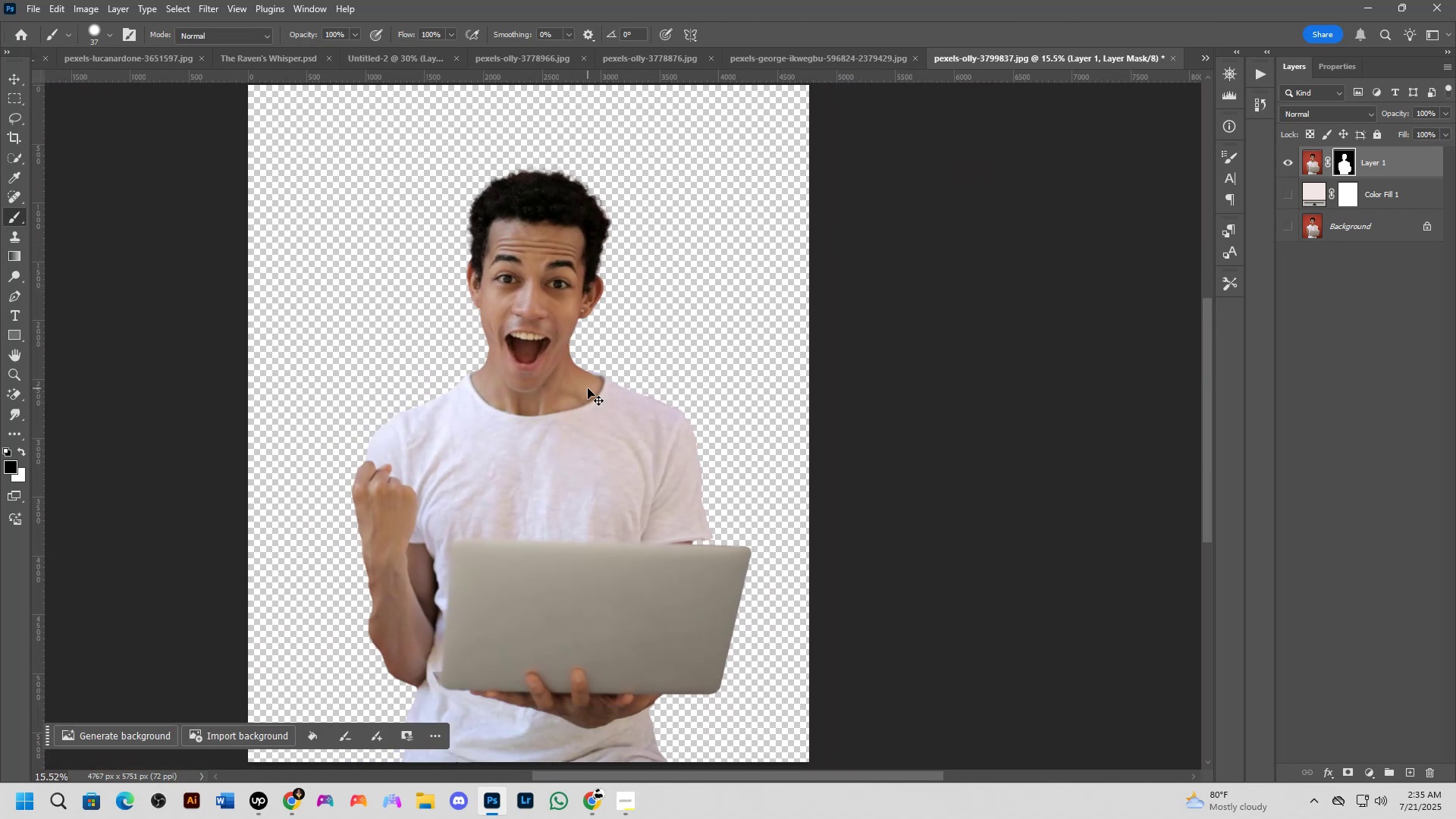 
left_click_drag(start_coordinate=[564, 443], to_coordinate=[592, 382])
 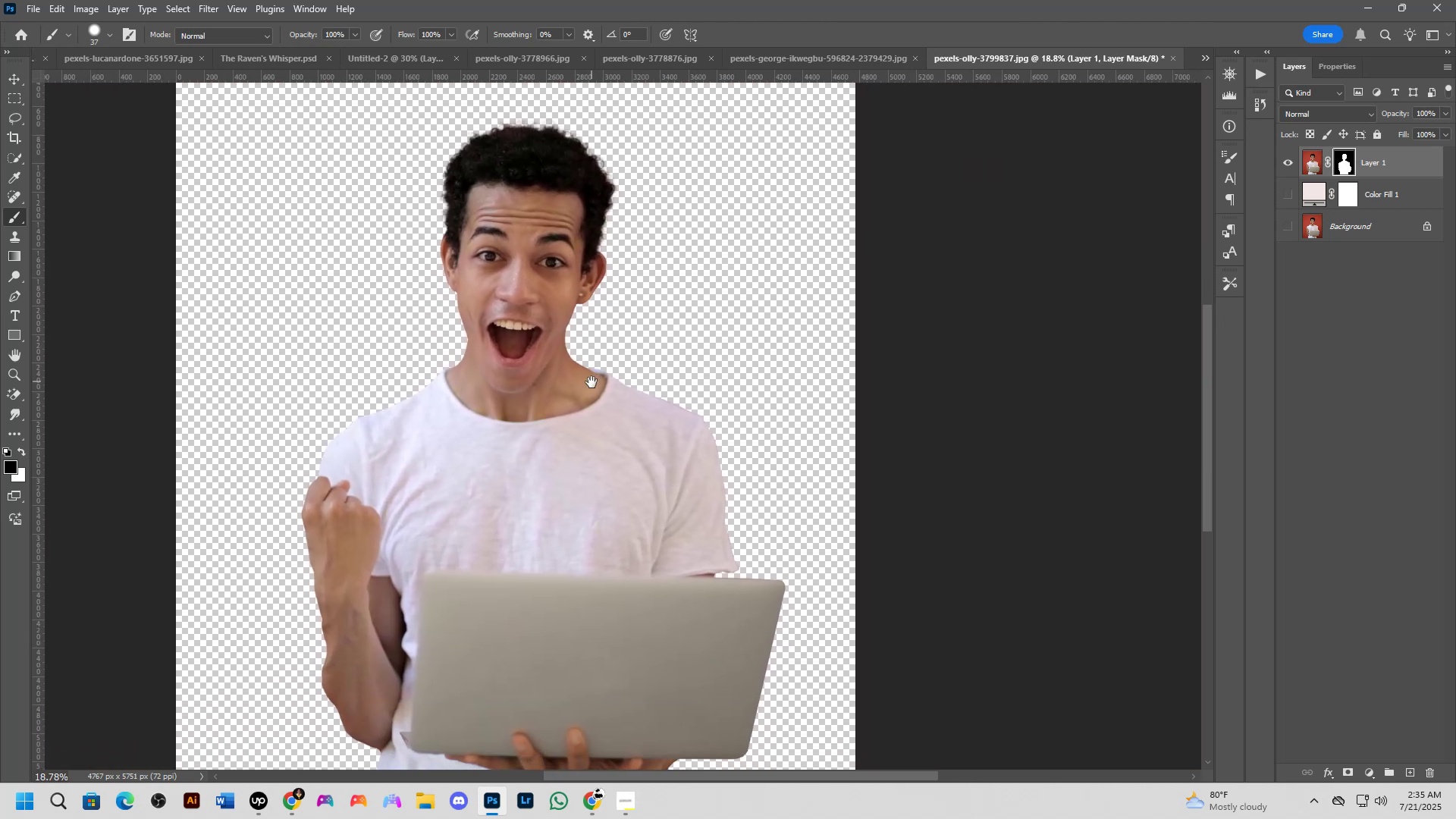 
scroll: coordinate [589, 385], scroll_direction: down, amount: 2.0
 